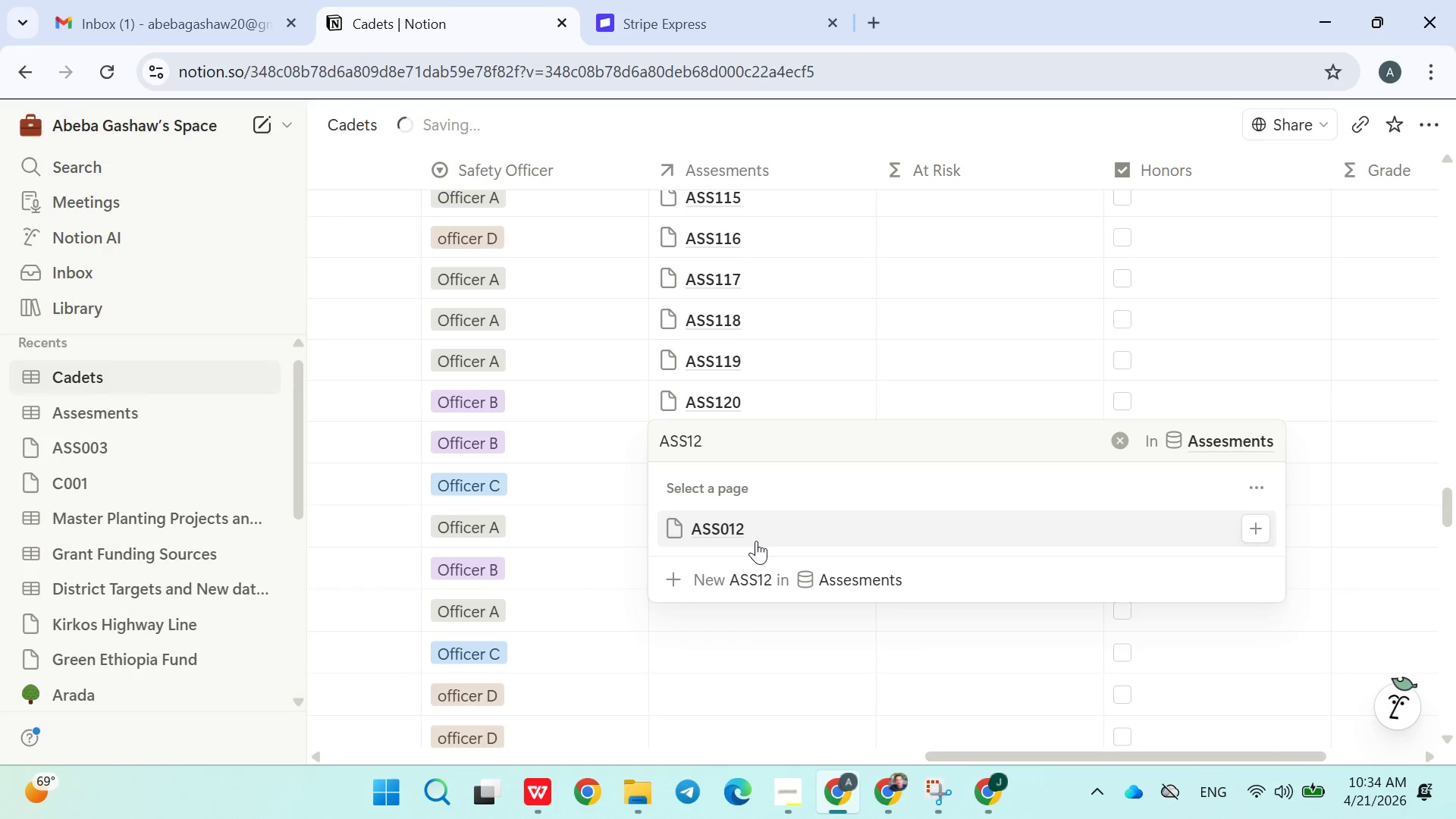 
key(1)
 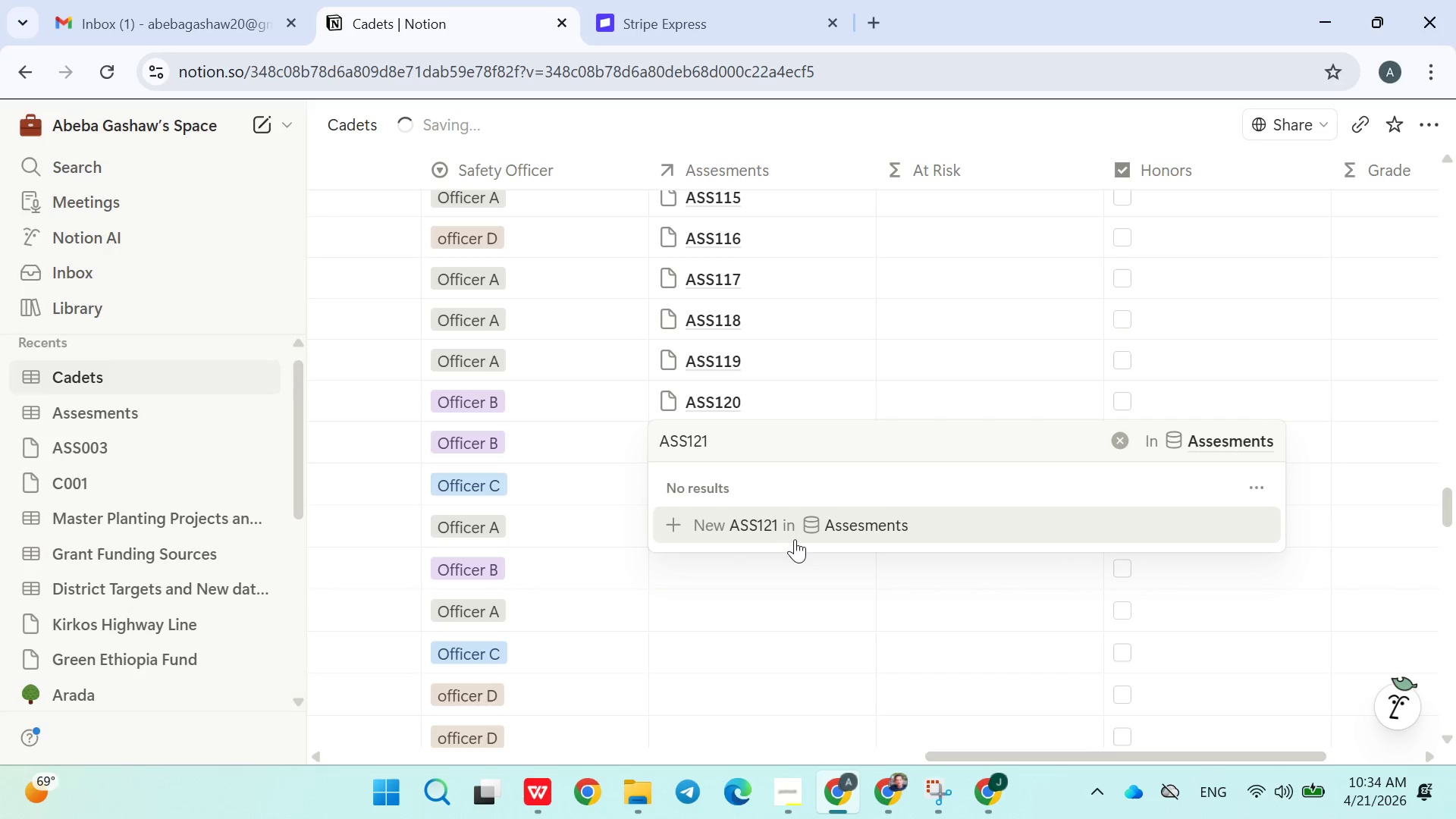 
left_click([785, 529])
 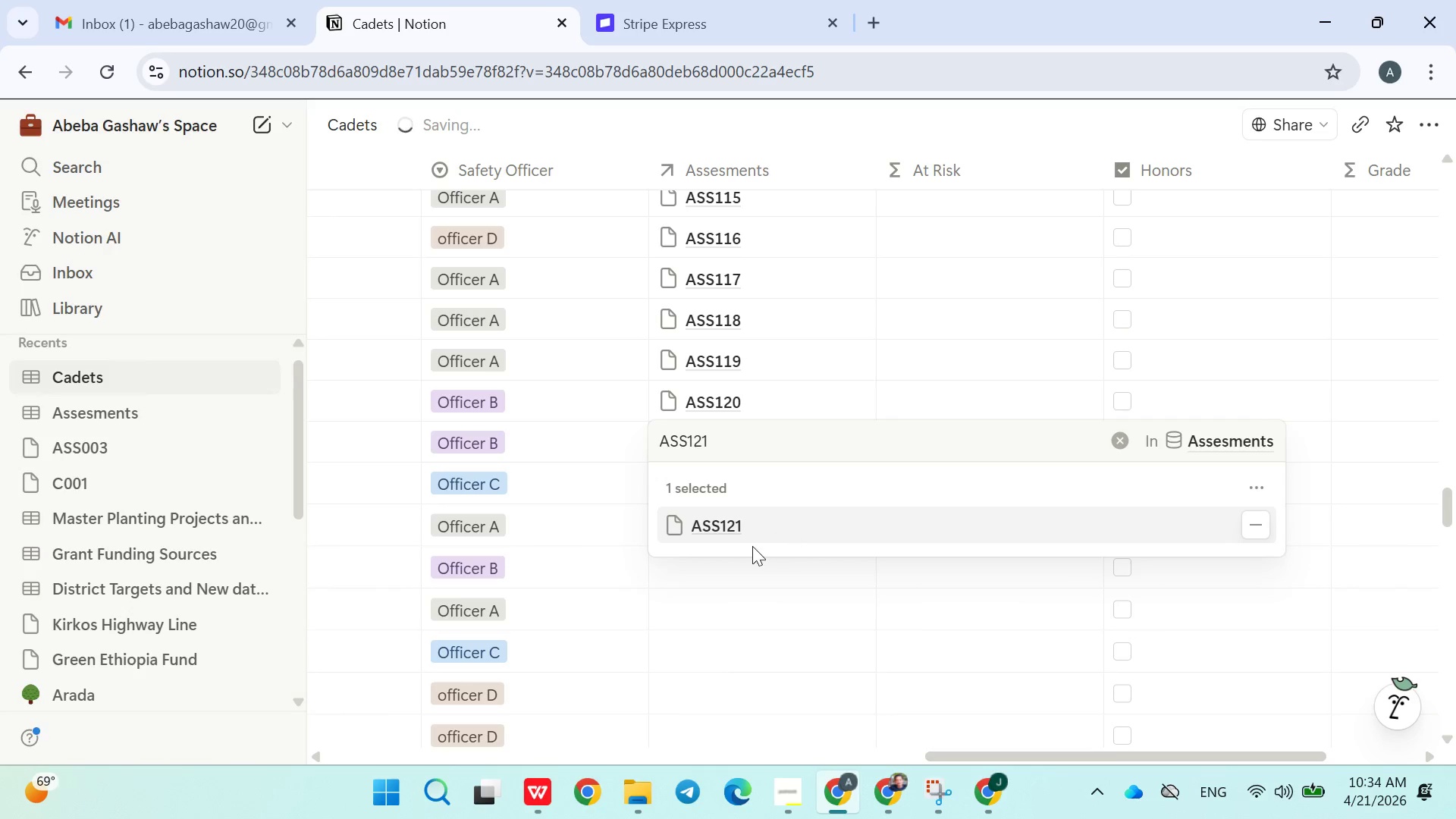 
left_click([747, 551])
 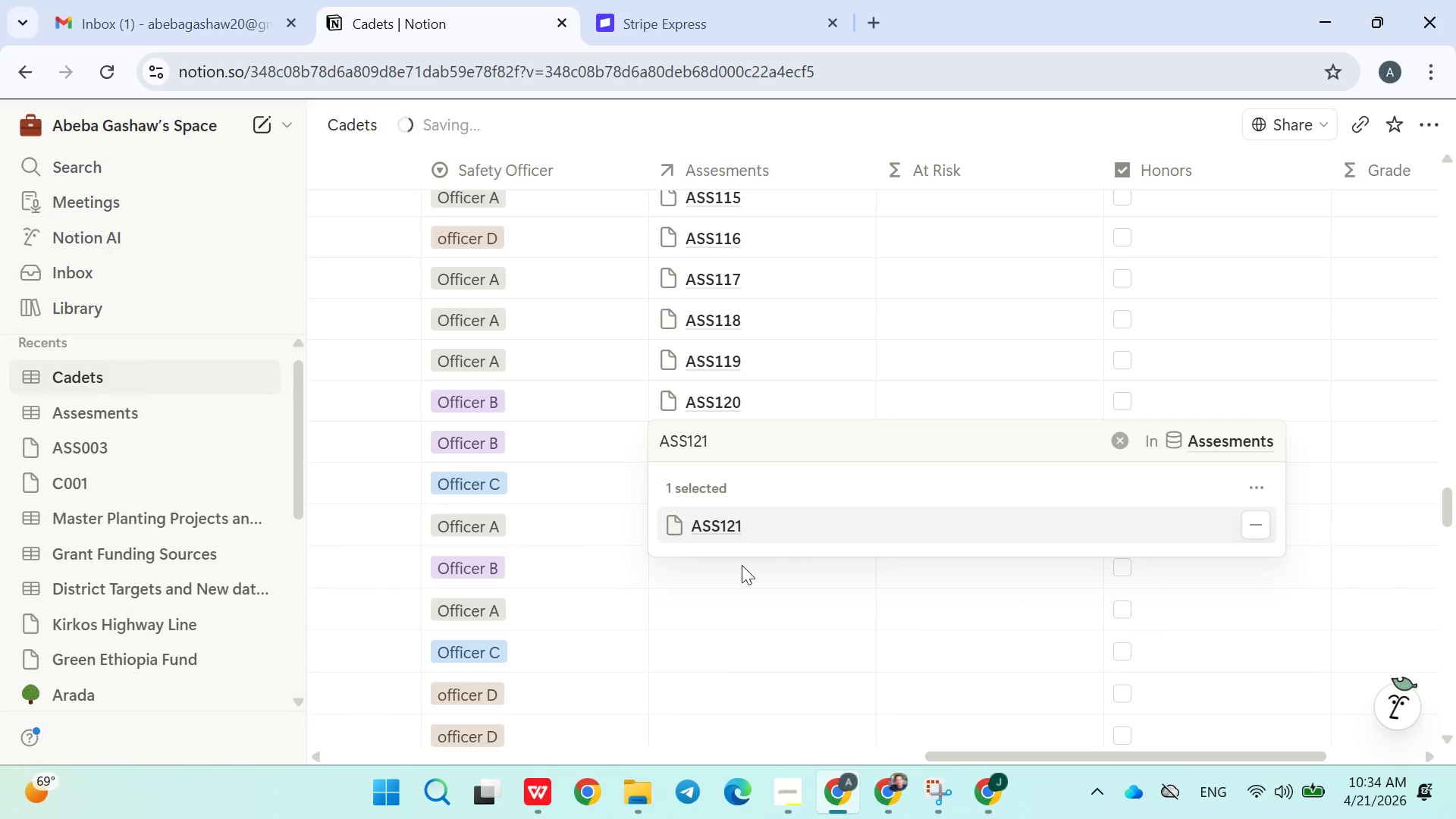 
left_click([742, 567])
 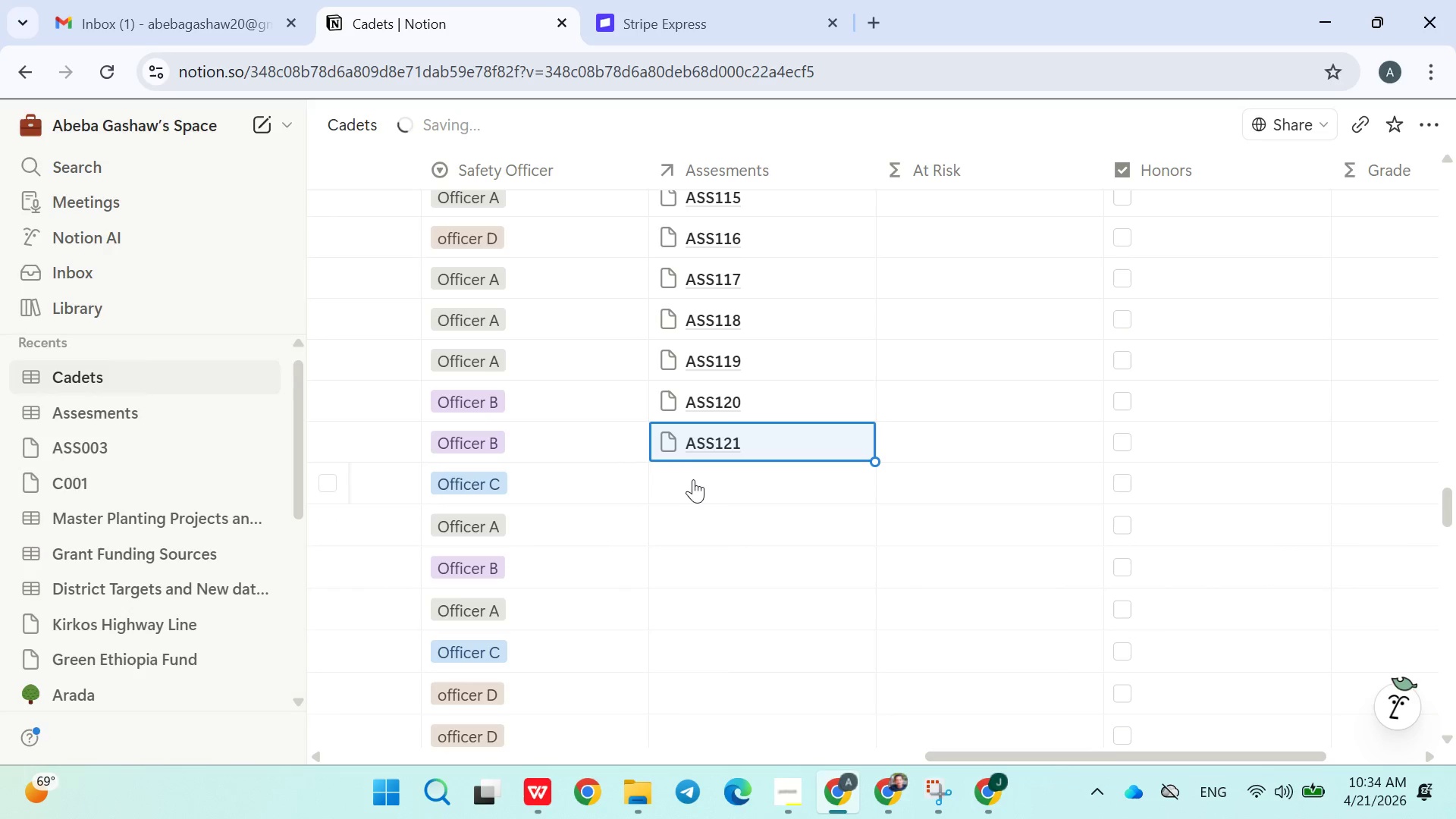 
left_click([693, 479])
 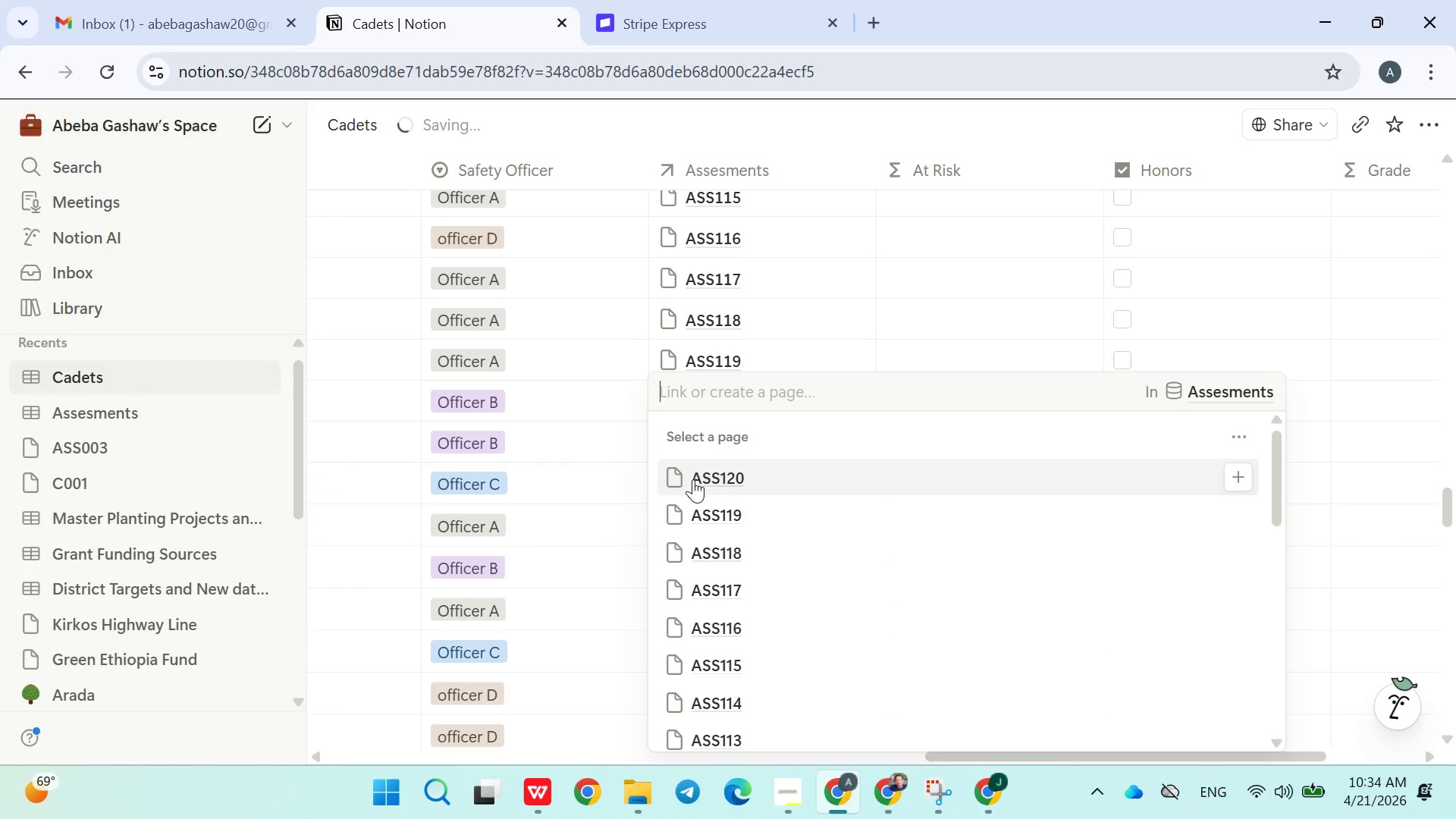 
type(ASS122)
 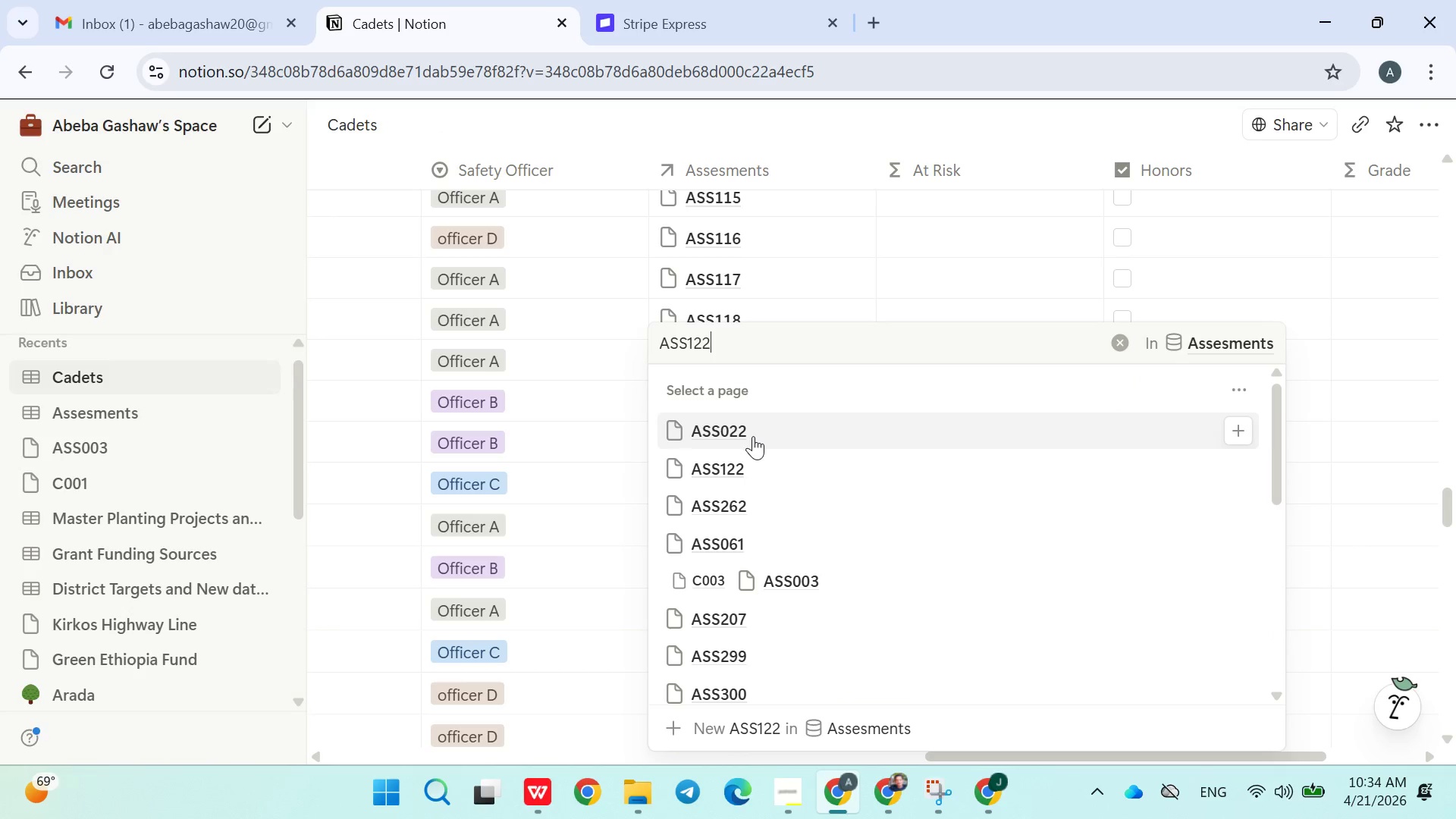 
left_click([743, 460])
 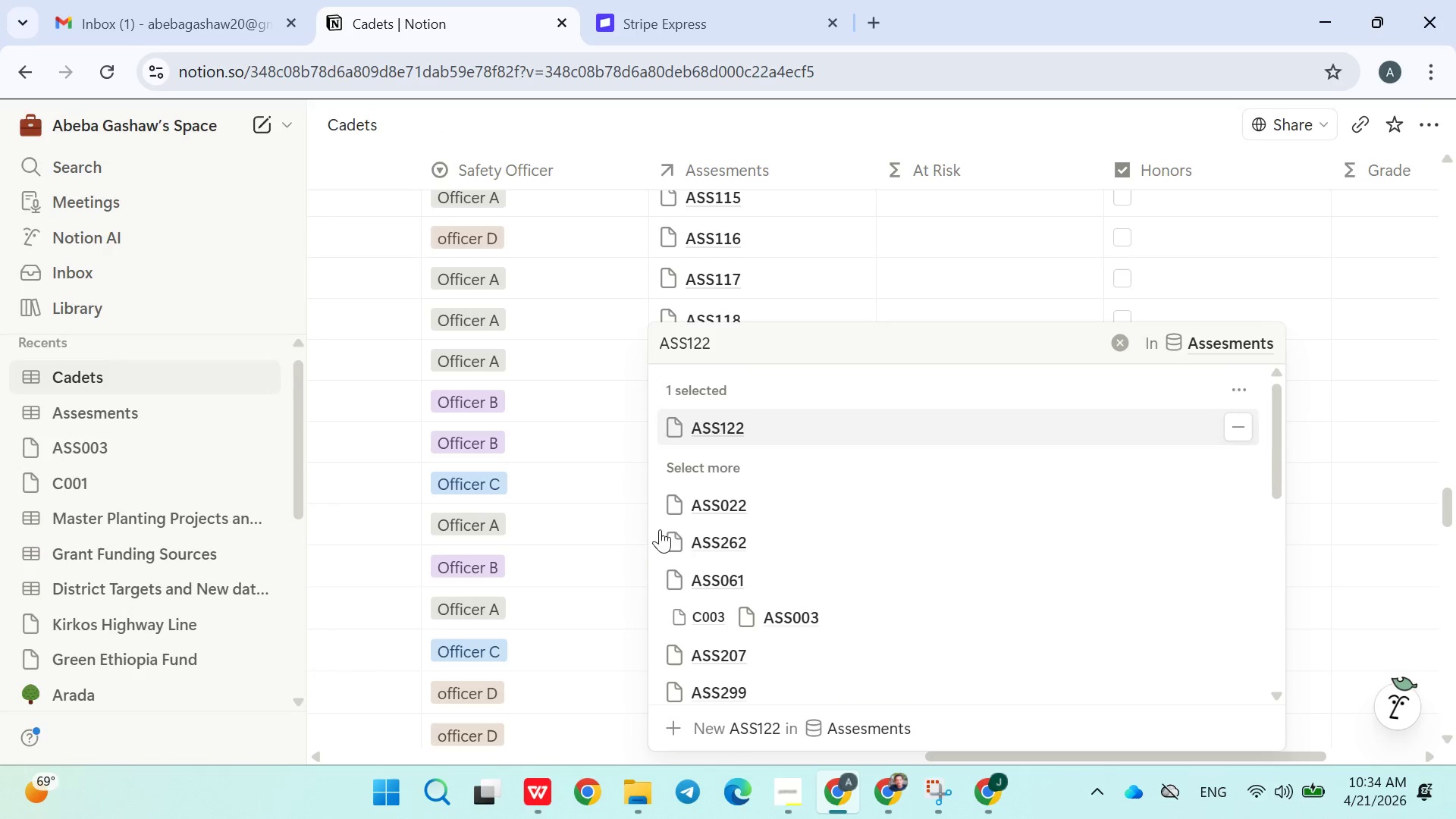 
left_click([608, 573])
 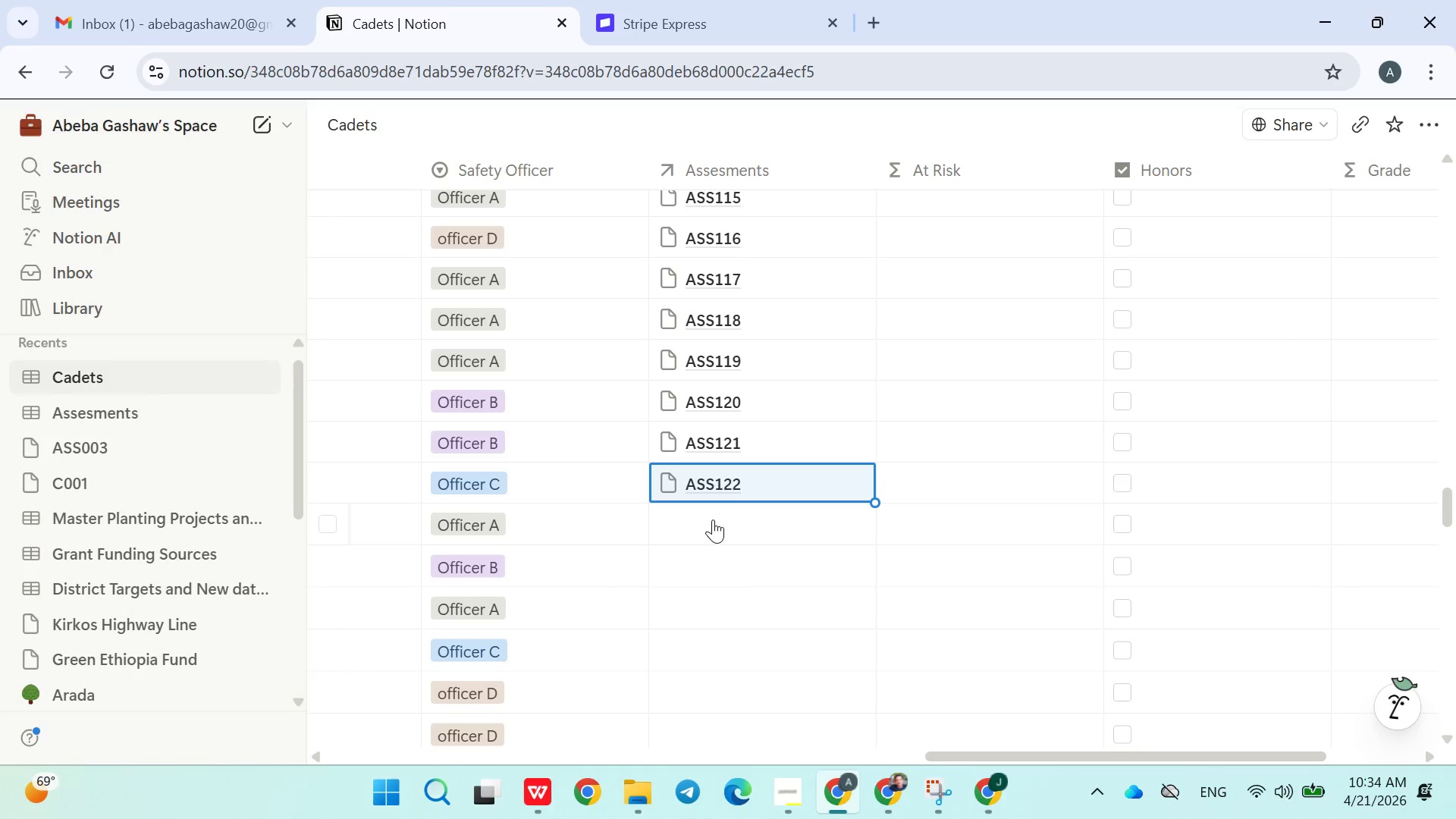 
left_click([713, 519])
 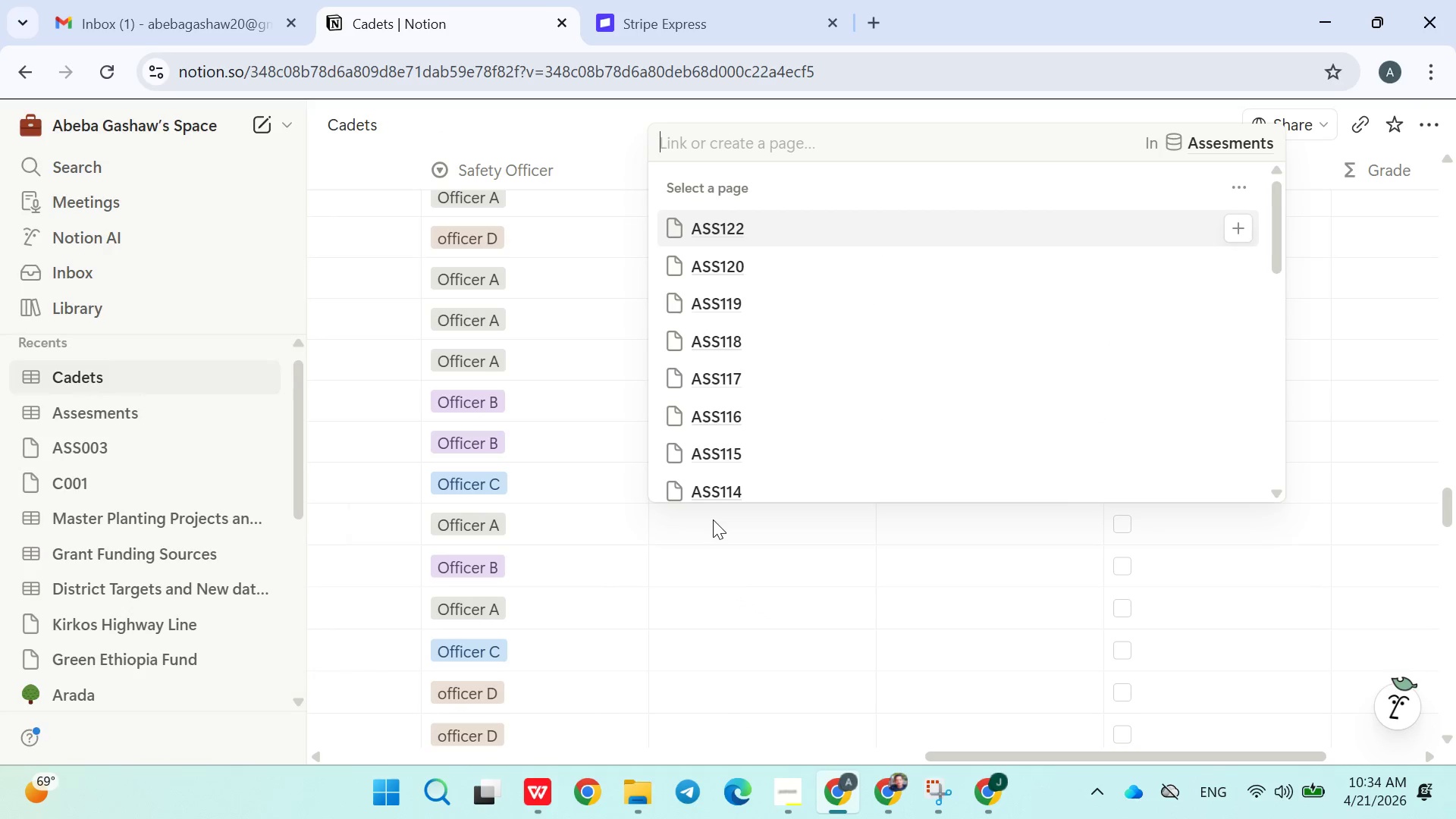 
type(ASS123)
 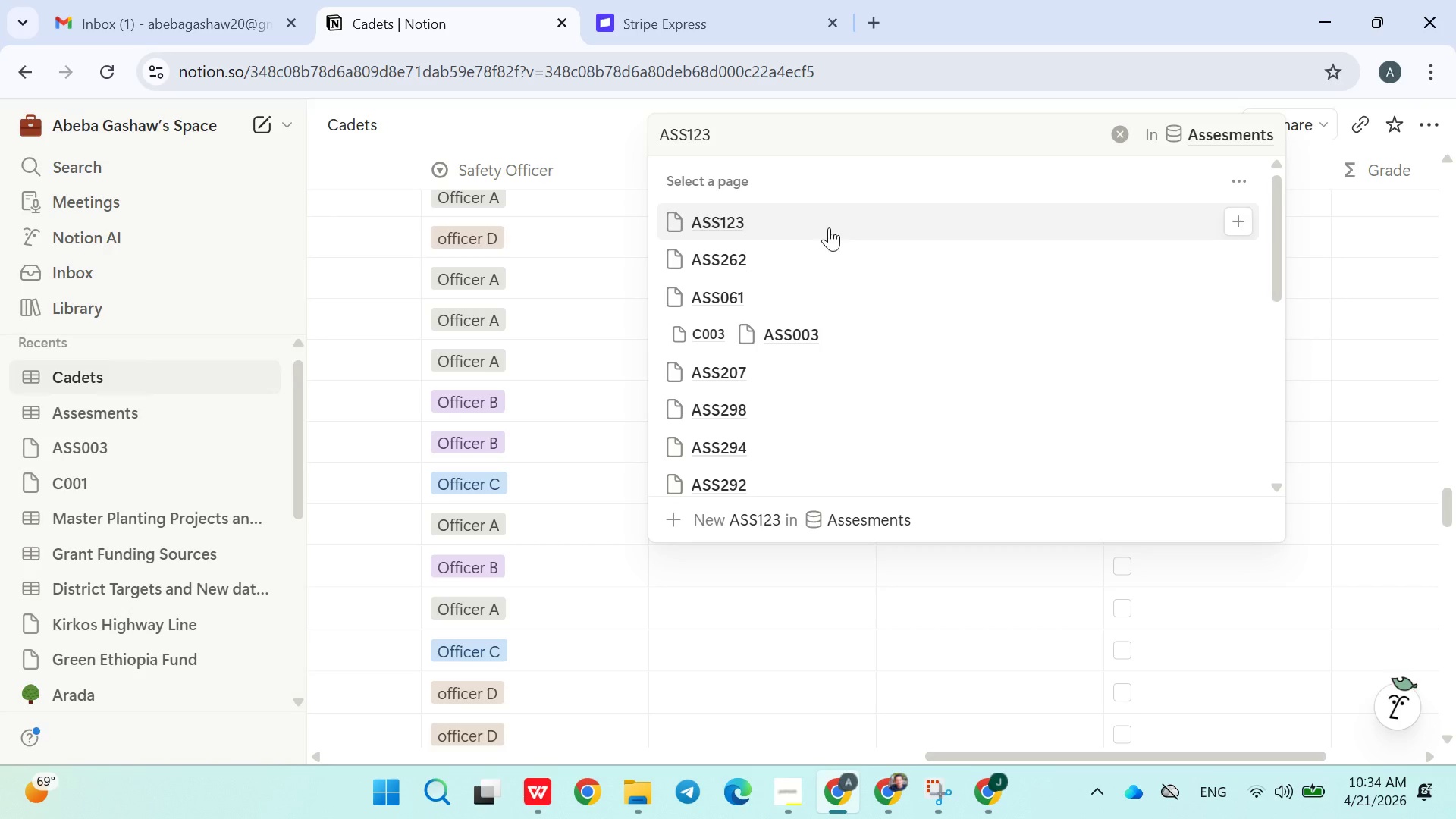 
left_click([795, 222])
 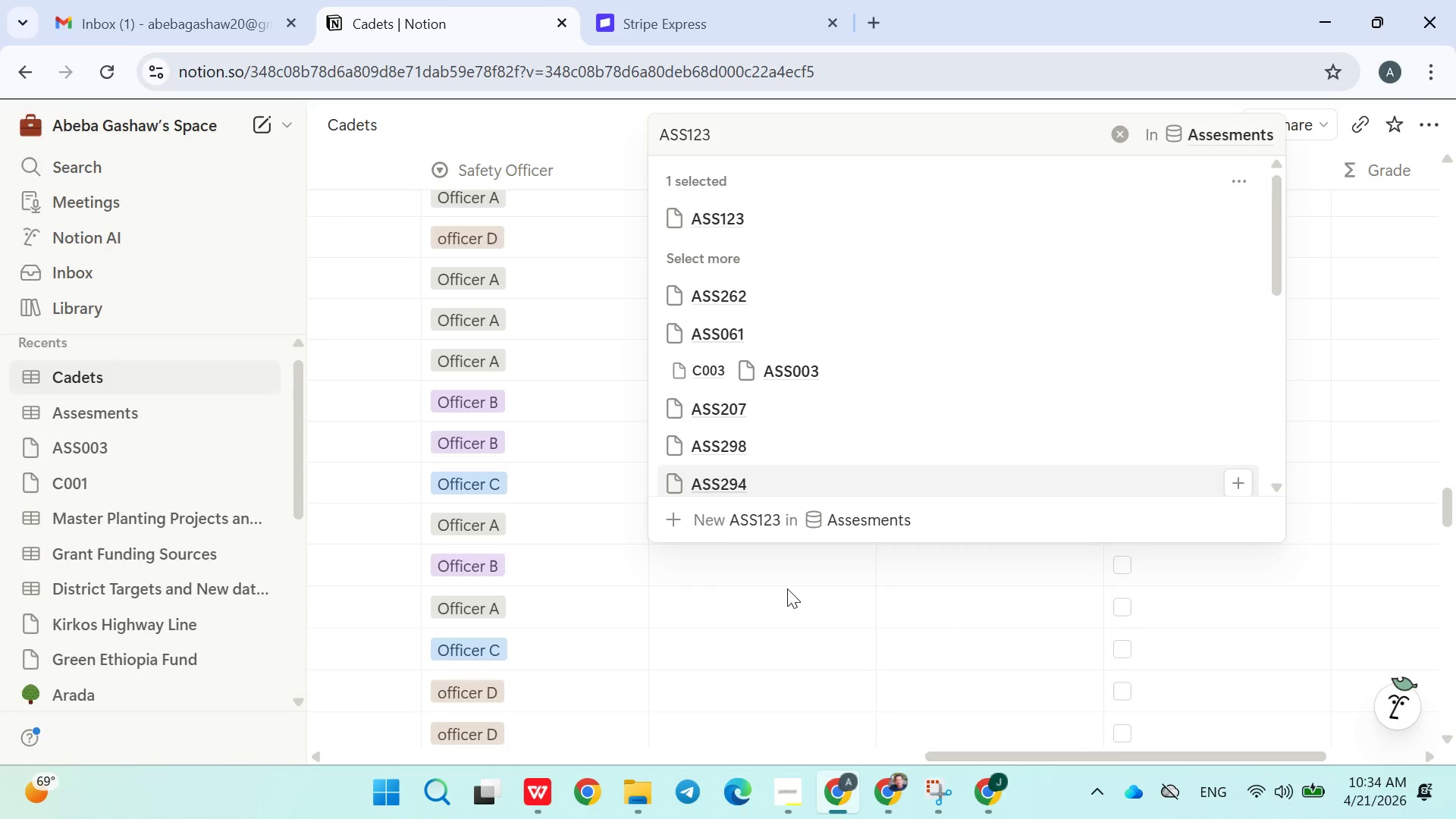 
left_click([787, 588])
 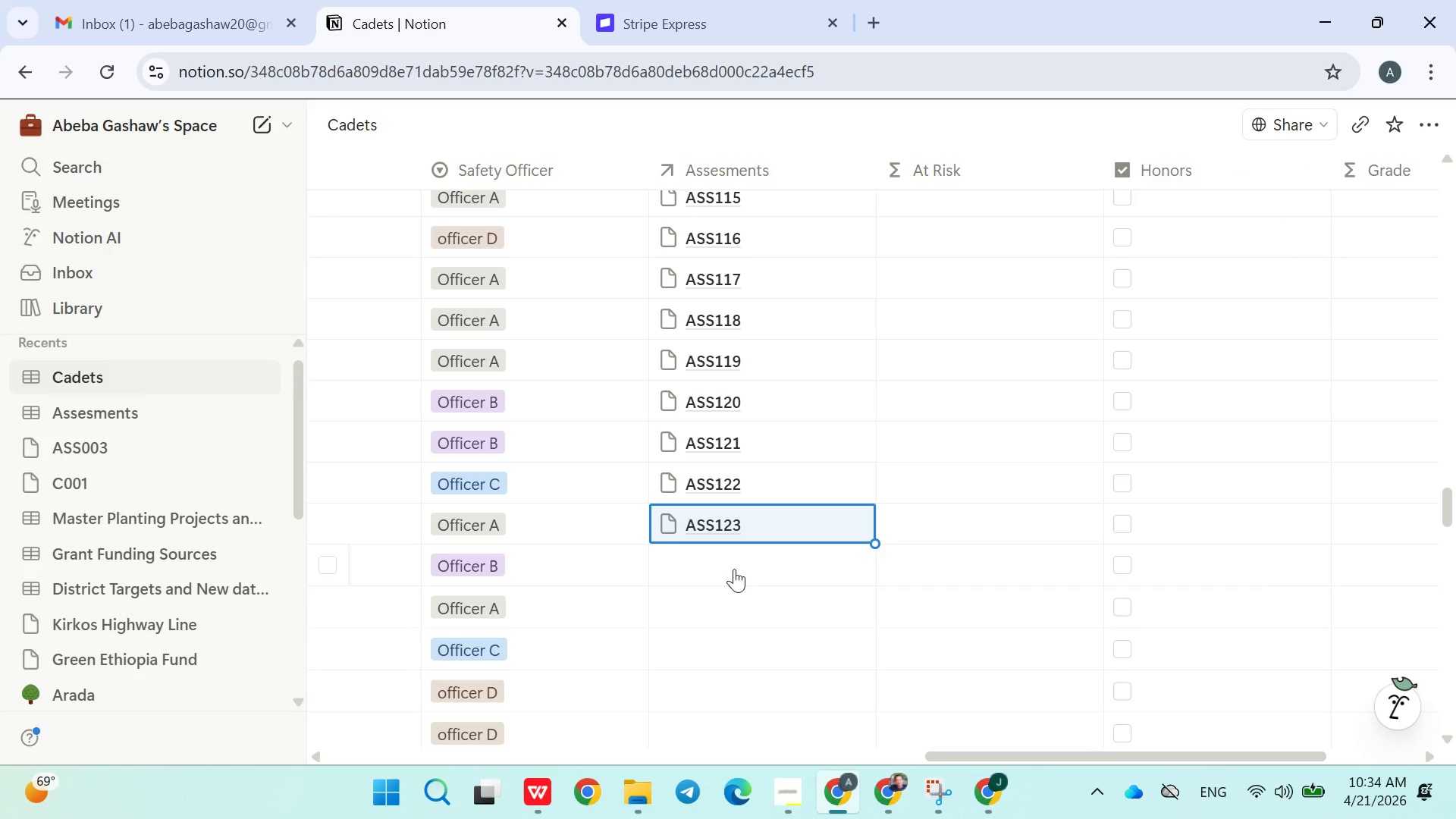 
left_click([684, 555])
 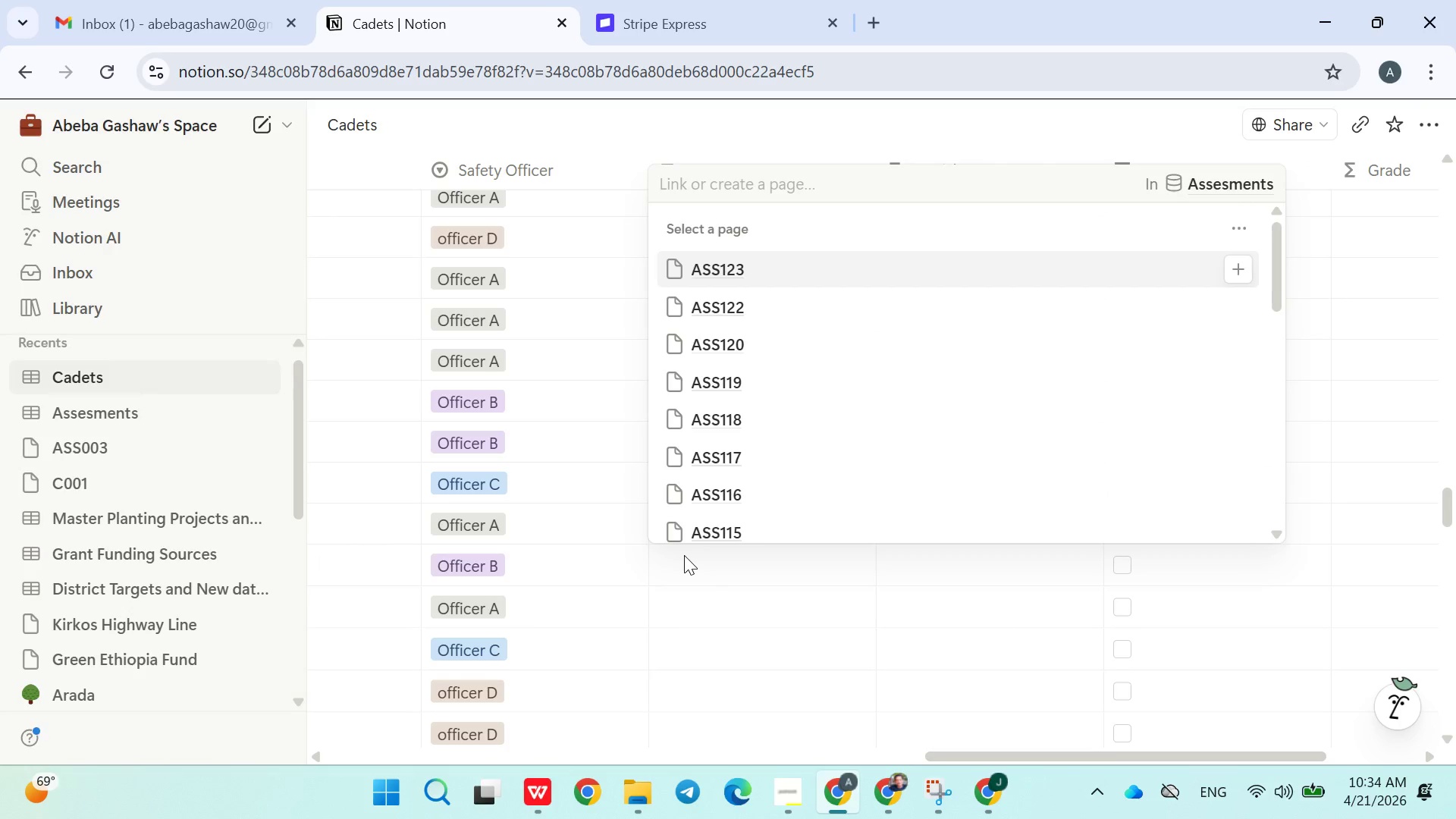 
type(ASS124)
 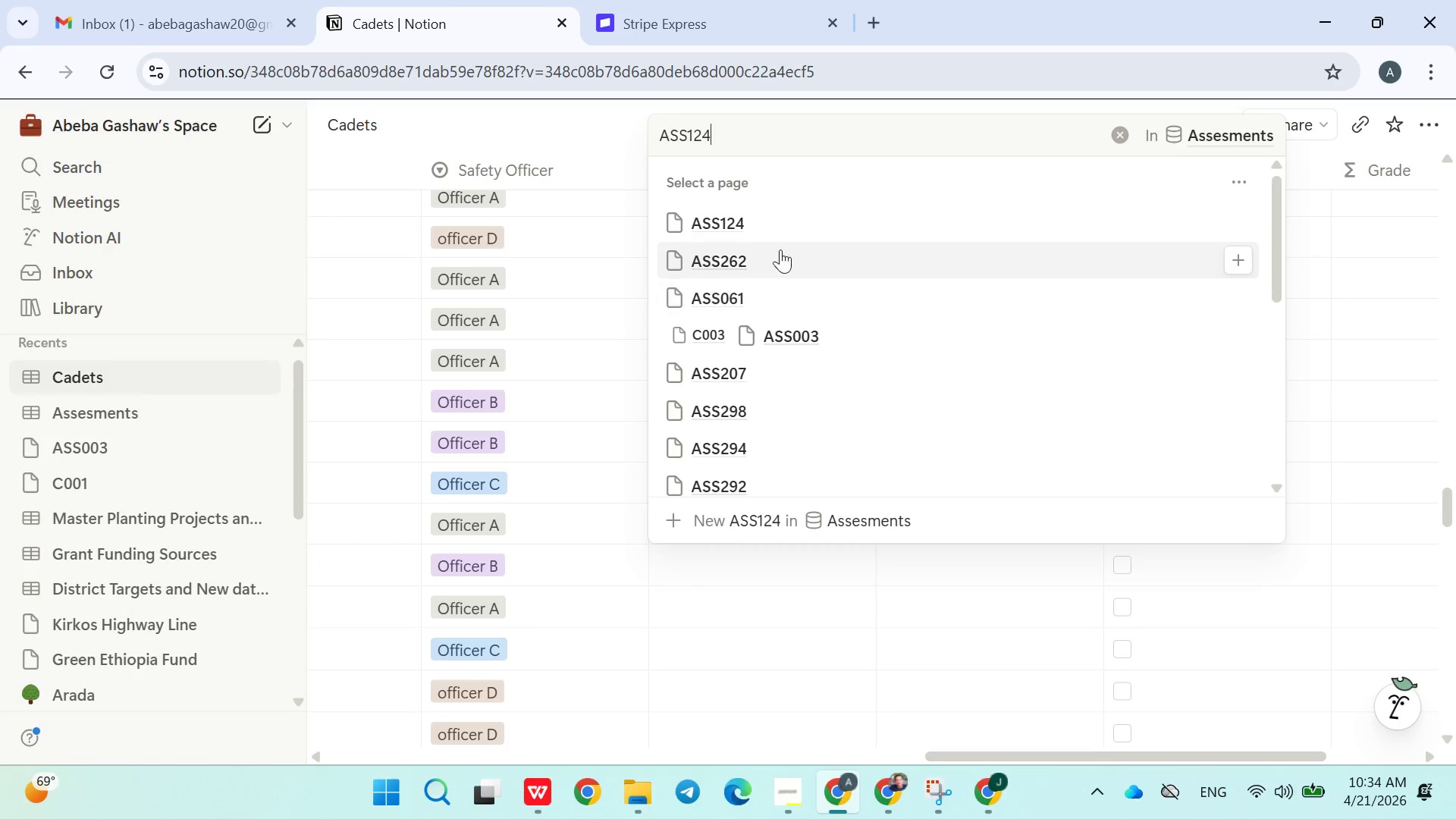 
left_click([777, 233])
 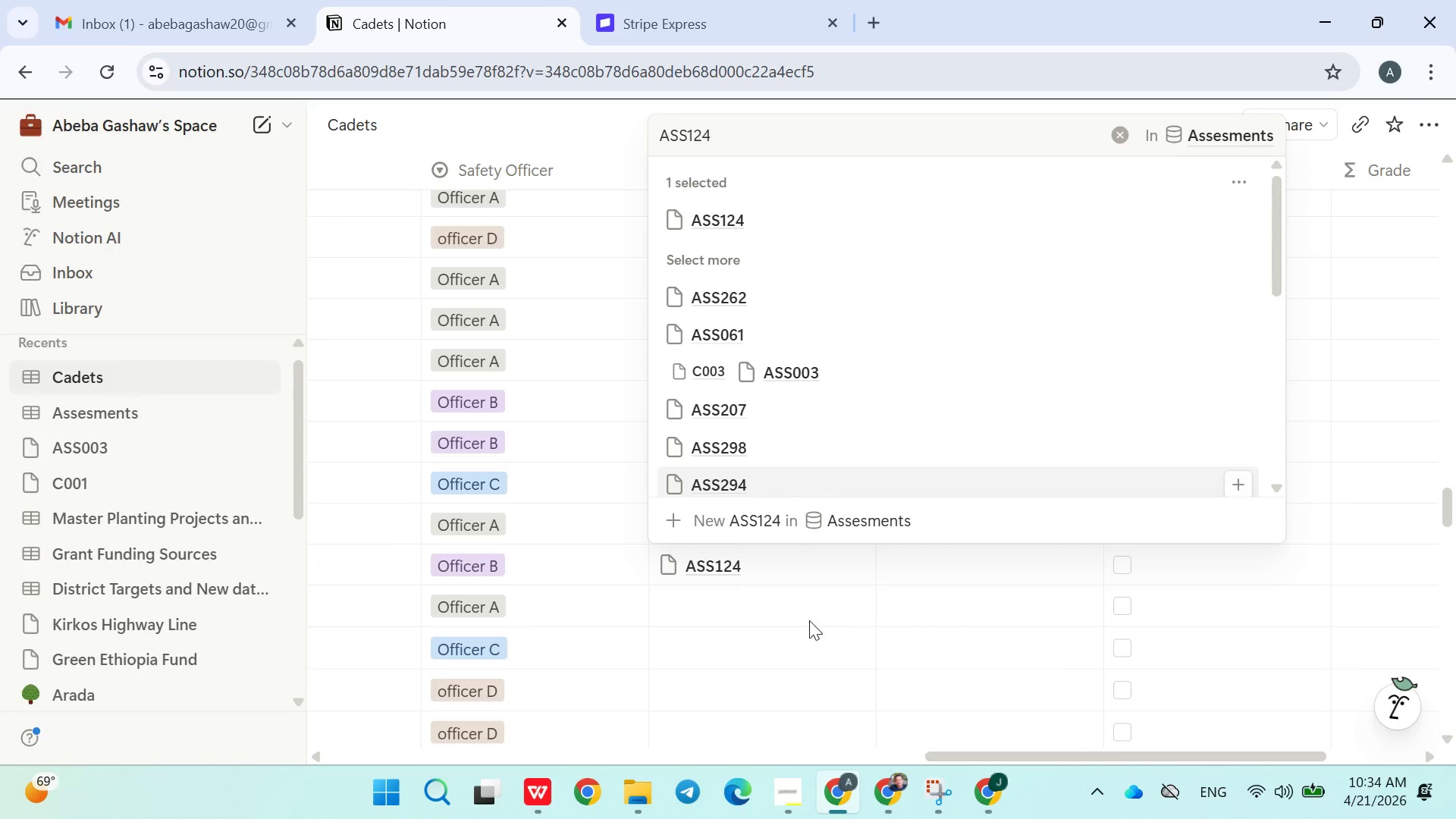 
left_click([760, 613])
 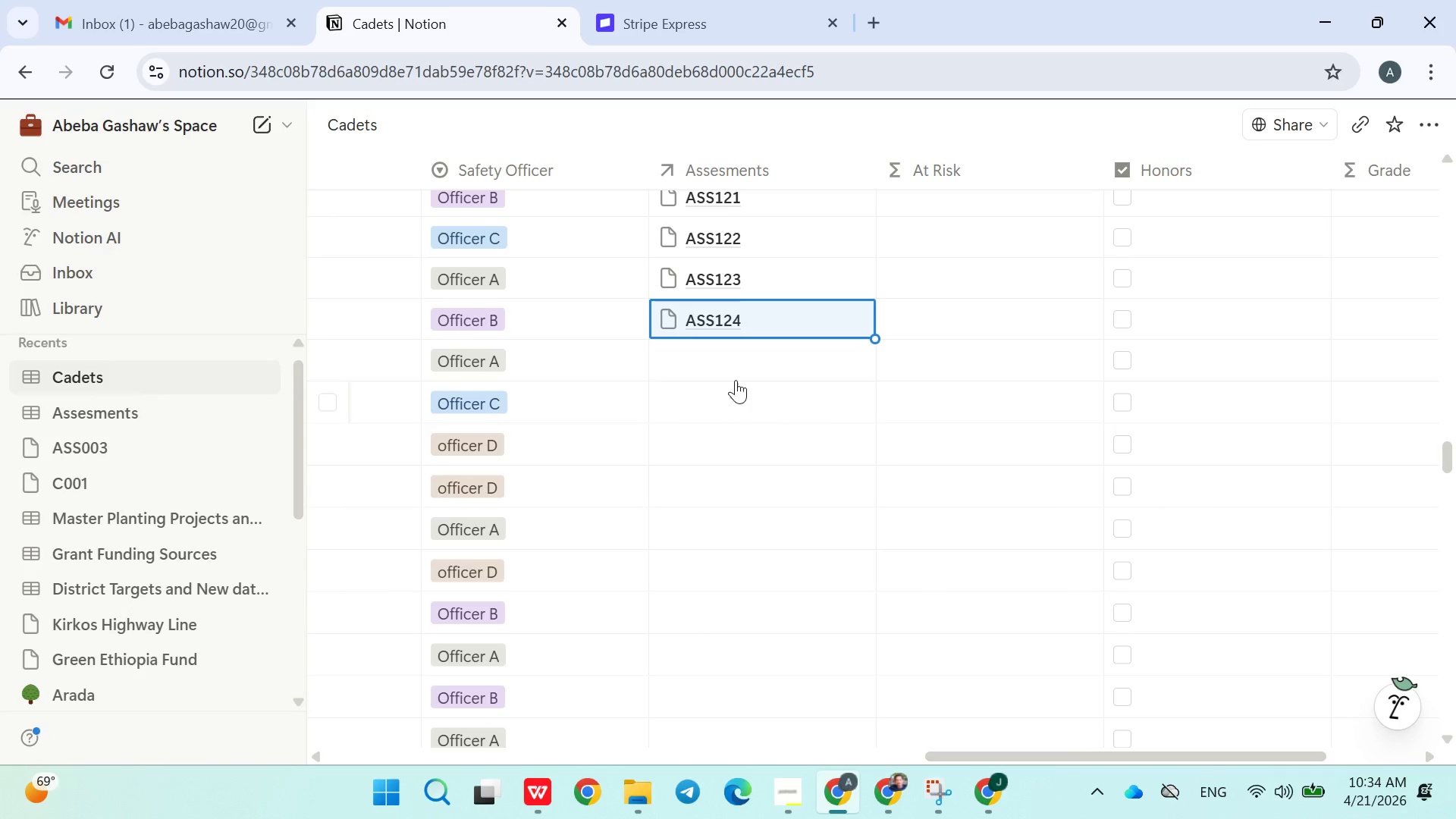 
left_click([727, 362])
 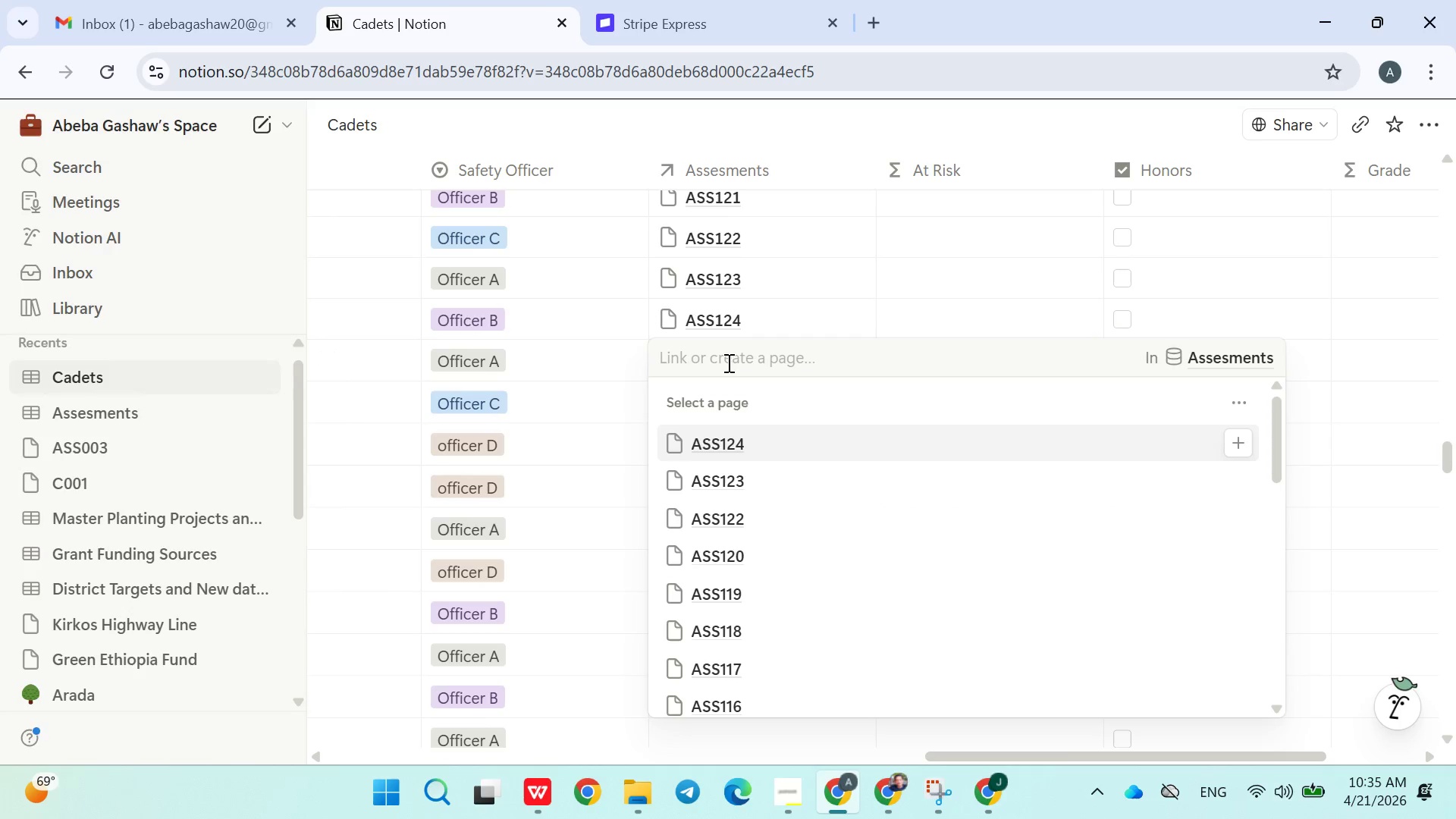 
key(Shift+A)
 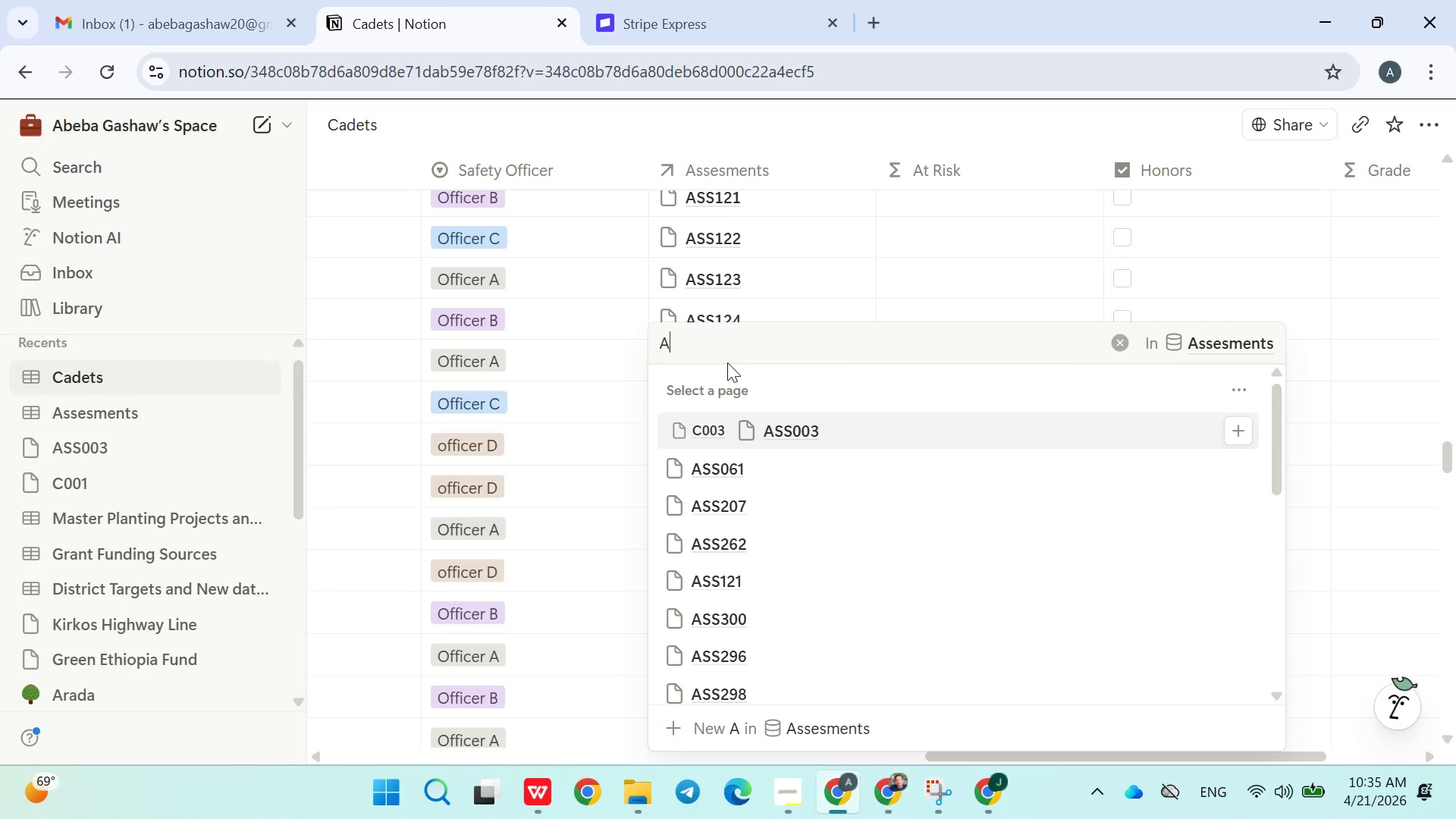 
type(SS125)
 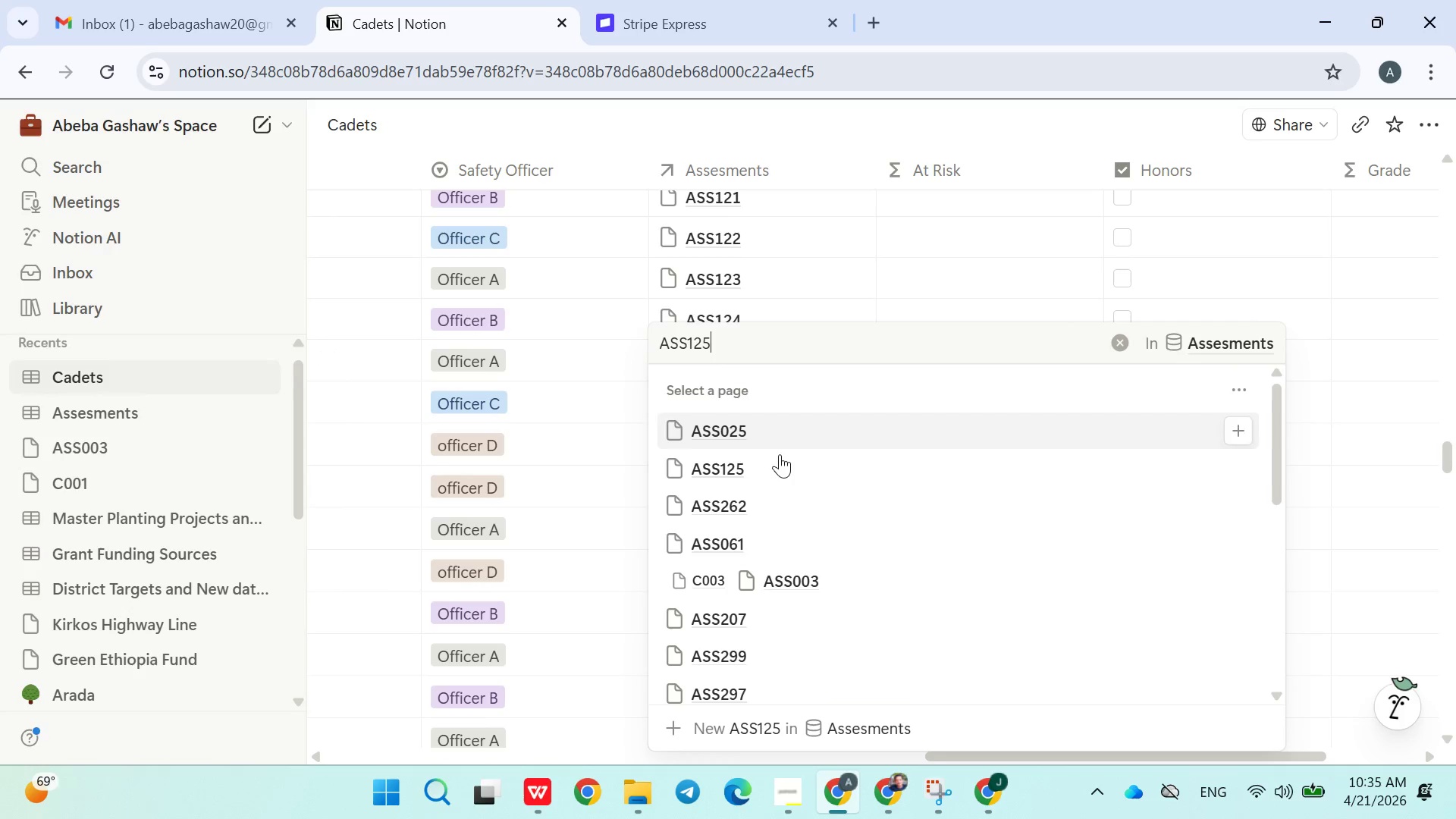 
left_click([770, 461])
 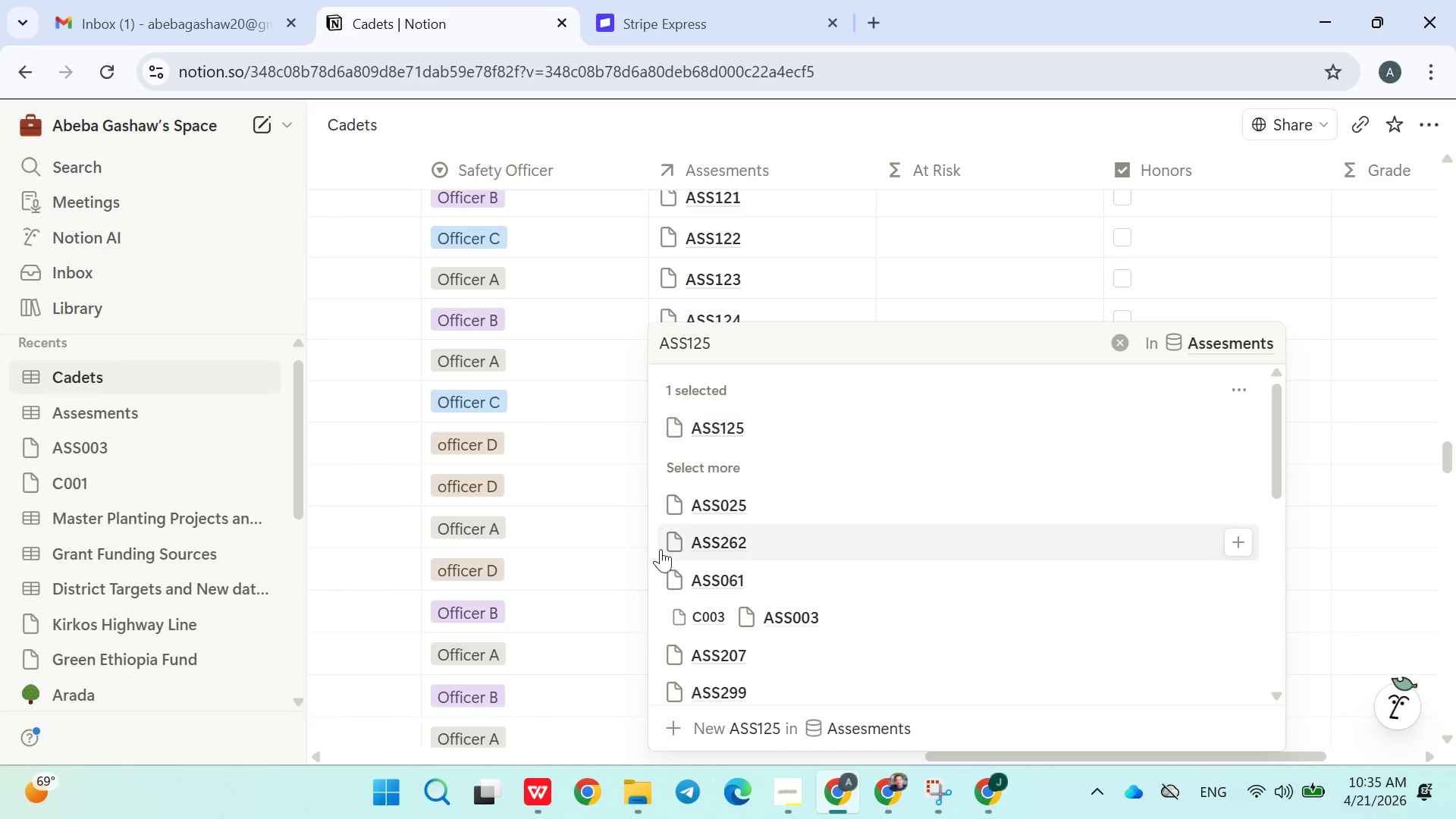 
left_click([653, 562])
 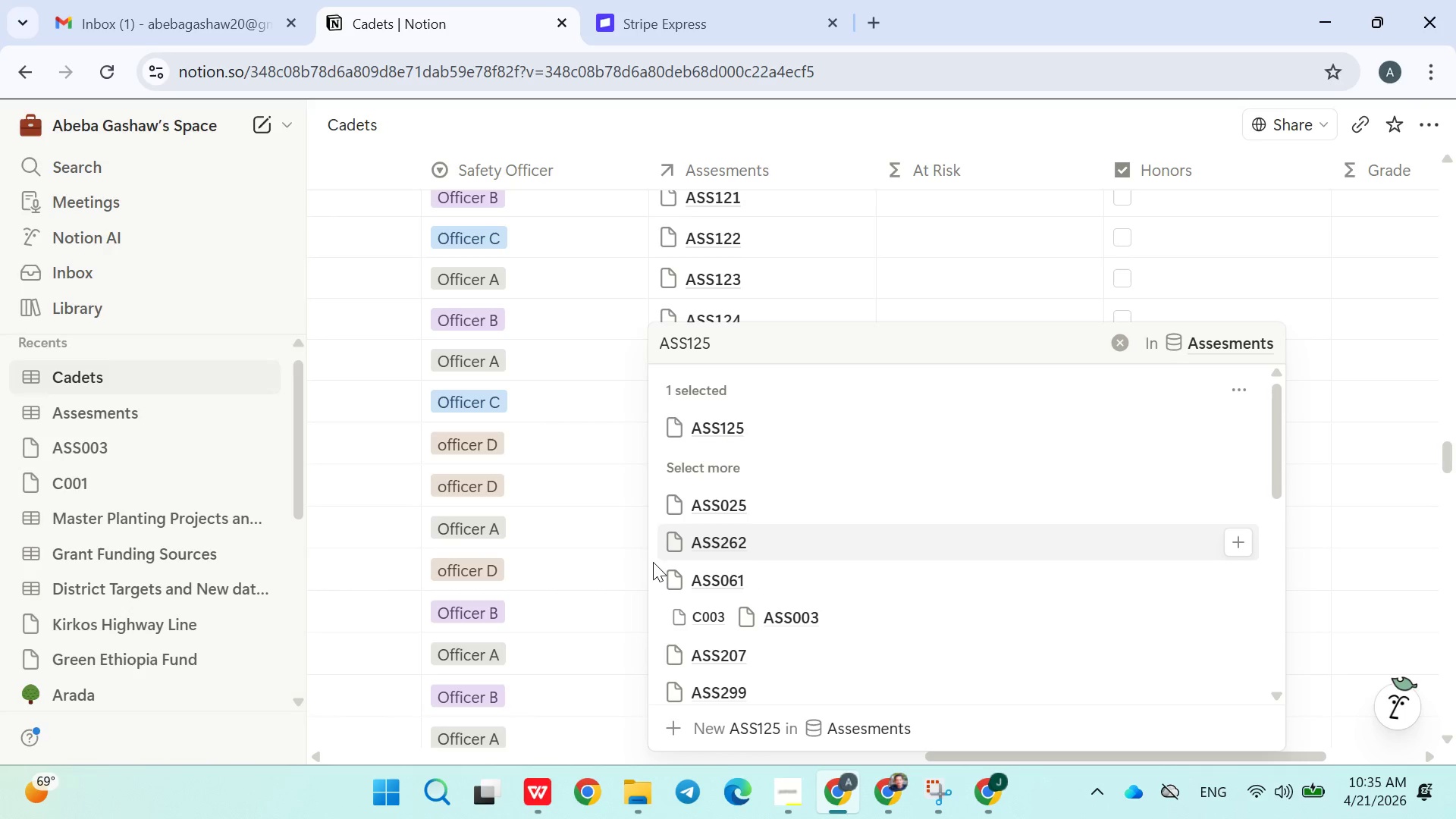 
left_click([635, 572])
 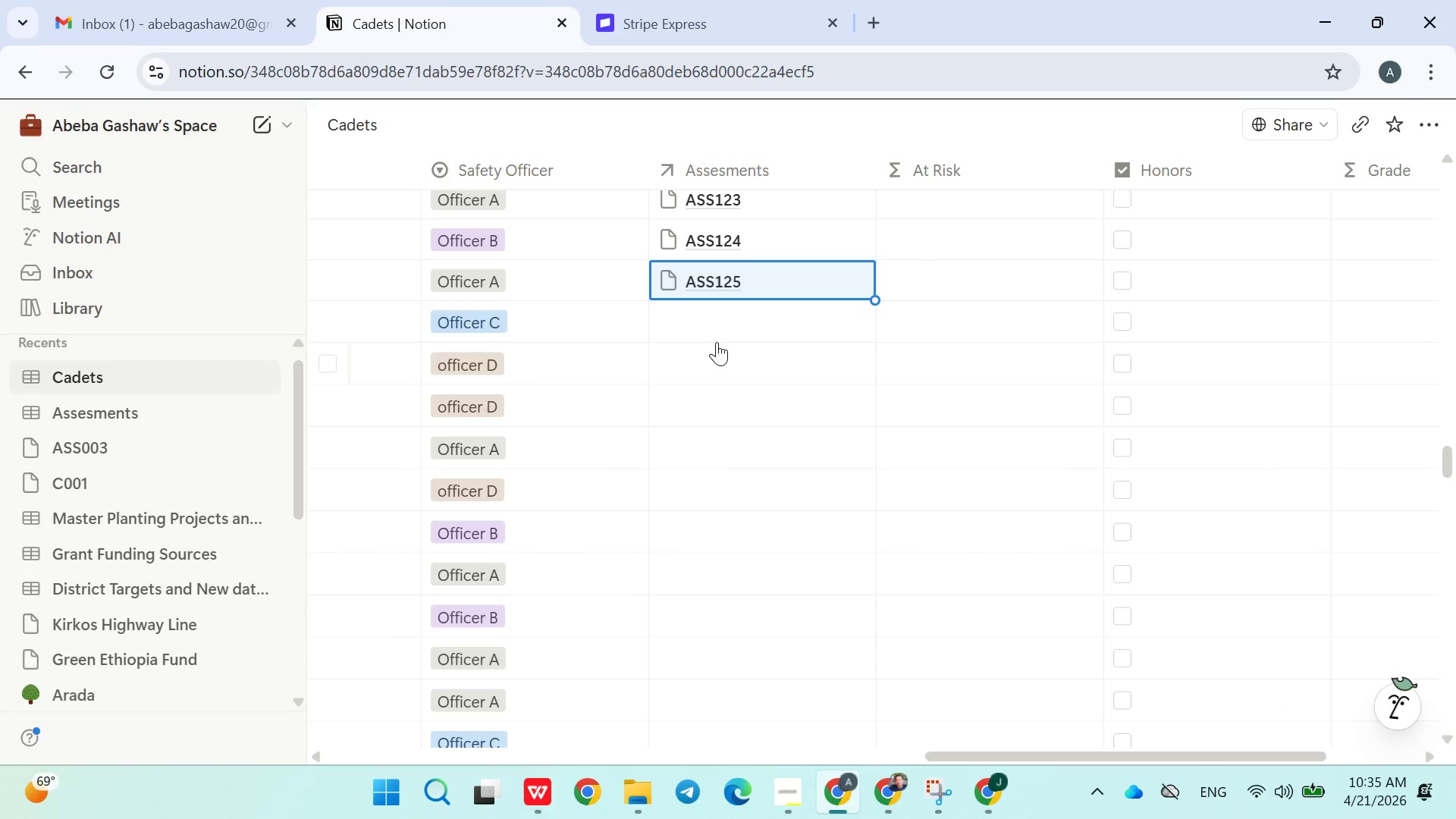 
left_click([720, 318])
 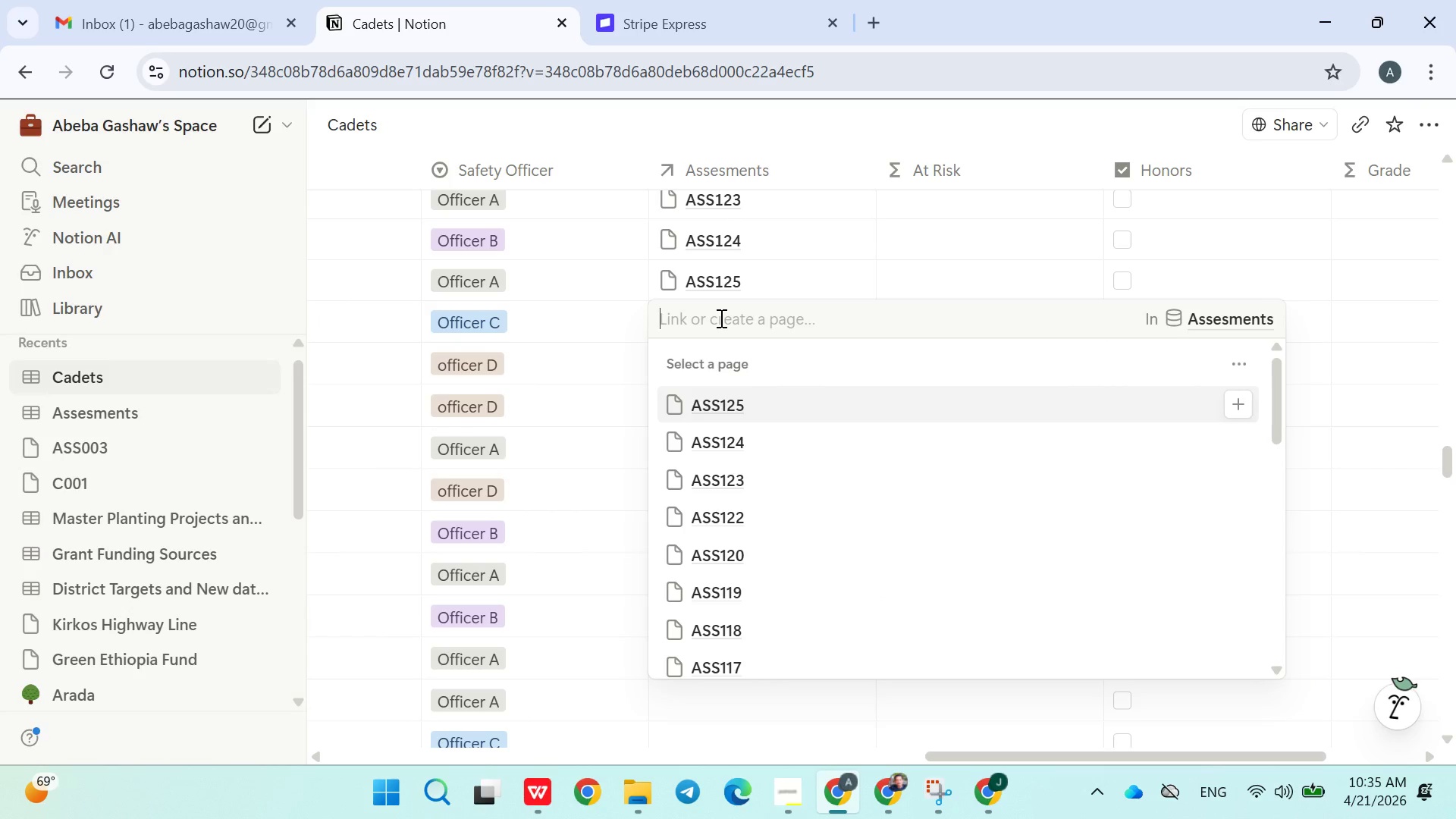 
type(ASS126)
 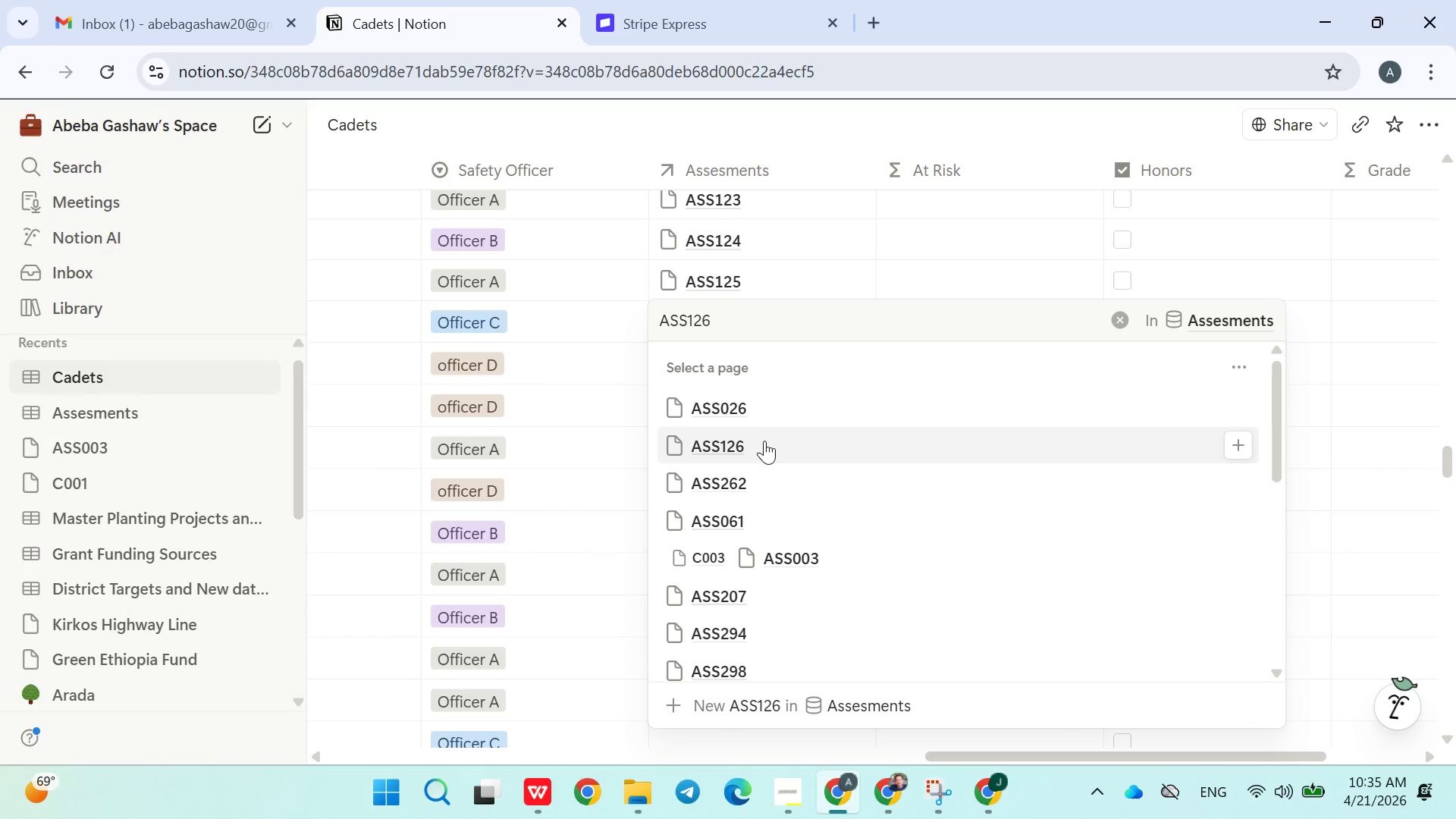 
double_click([600, 563])
 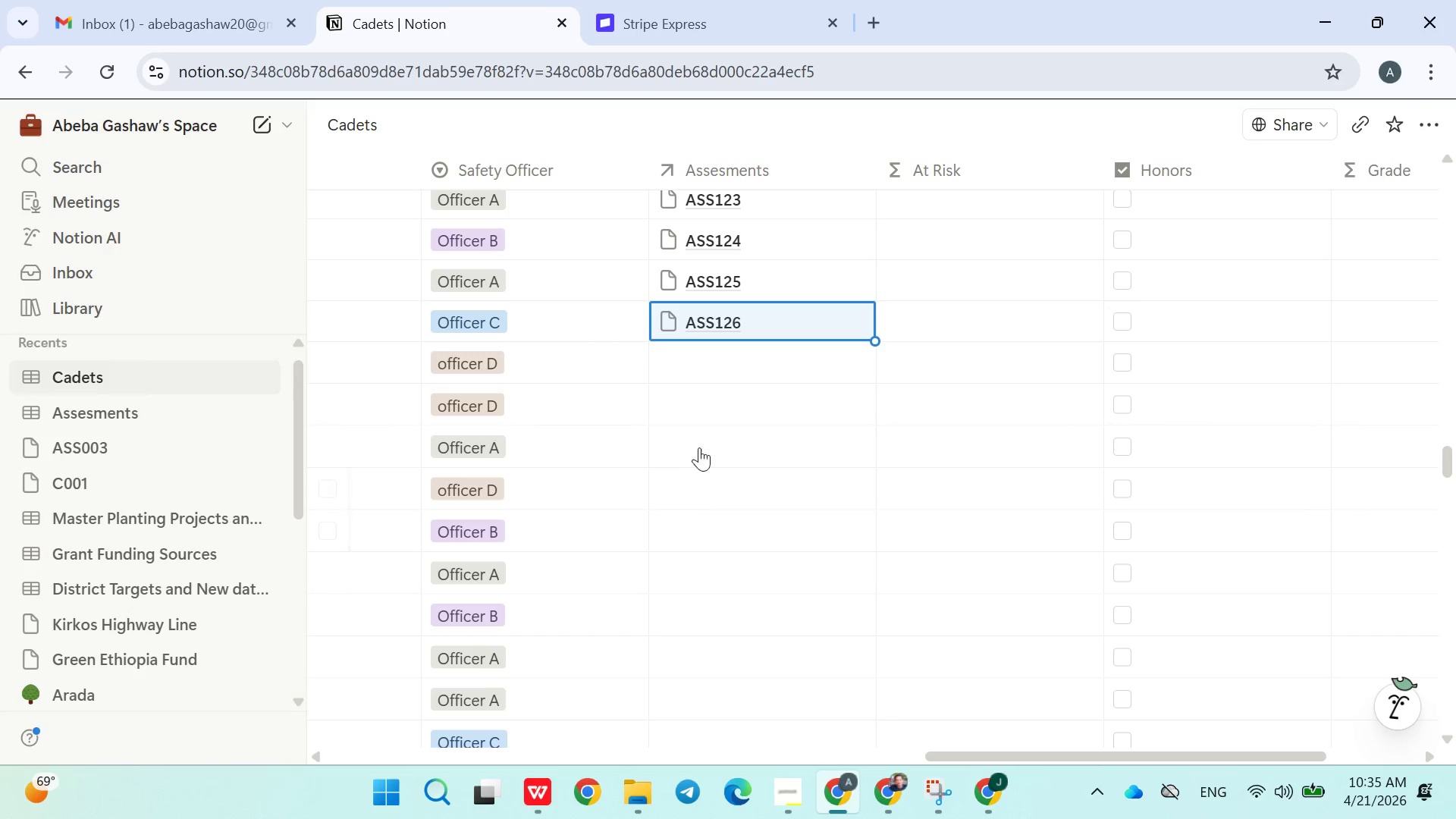 
left_click([712, 358])
 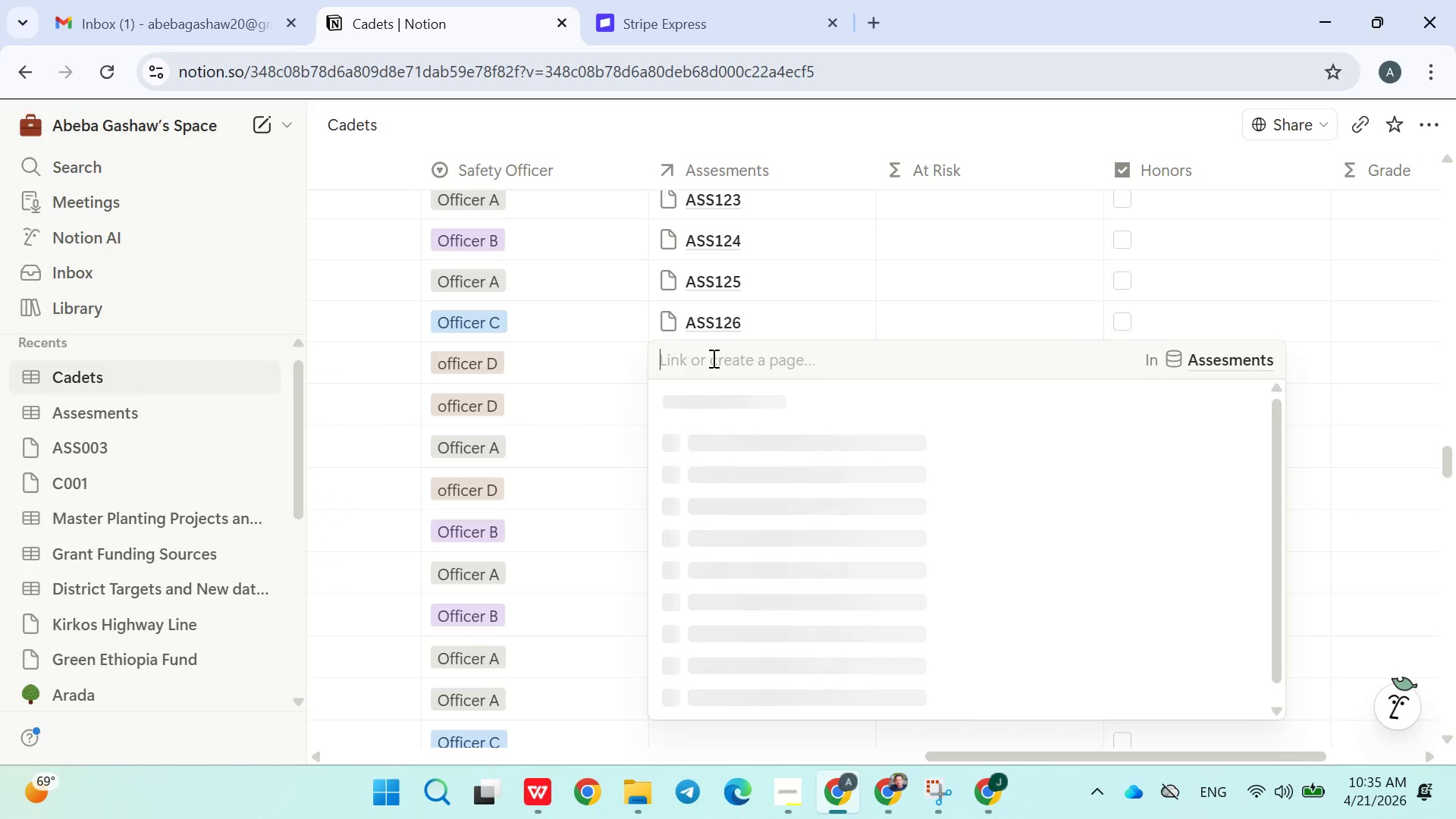 
type(ASS127)
 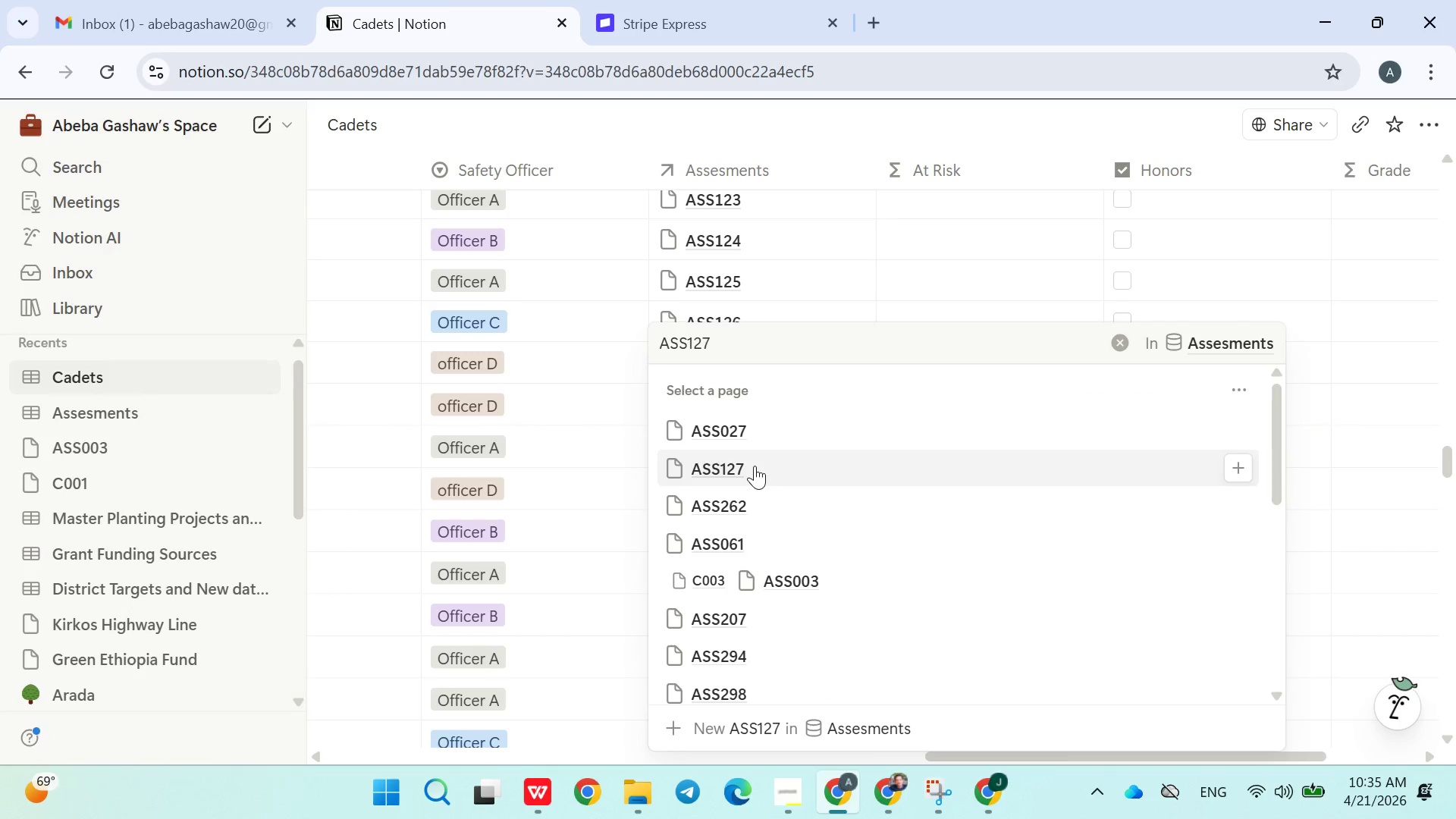 
double_click([607, 541])
 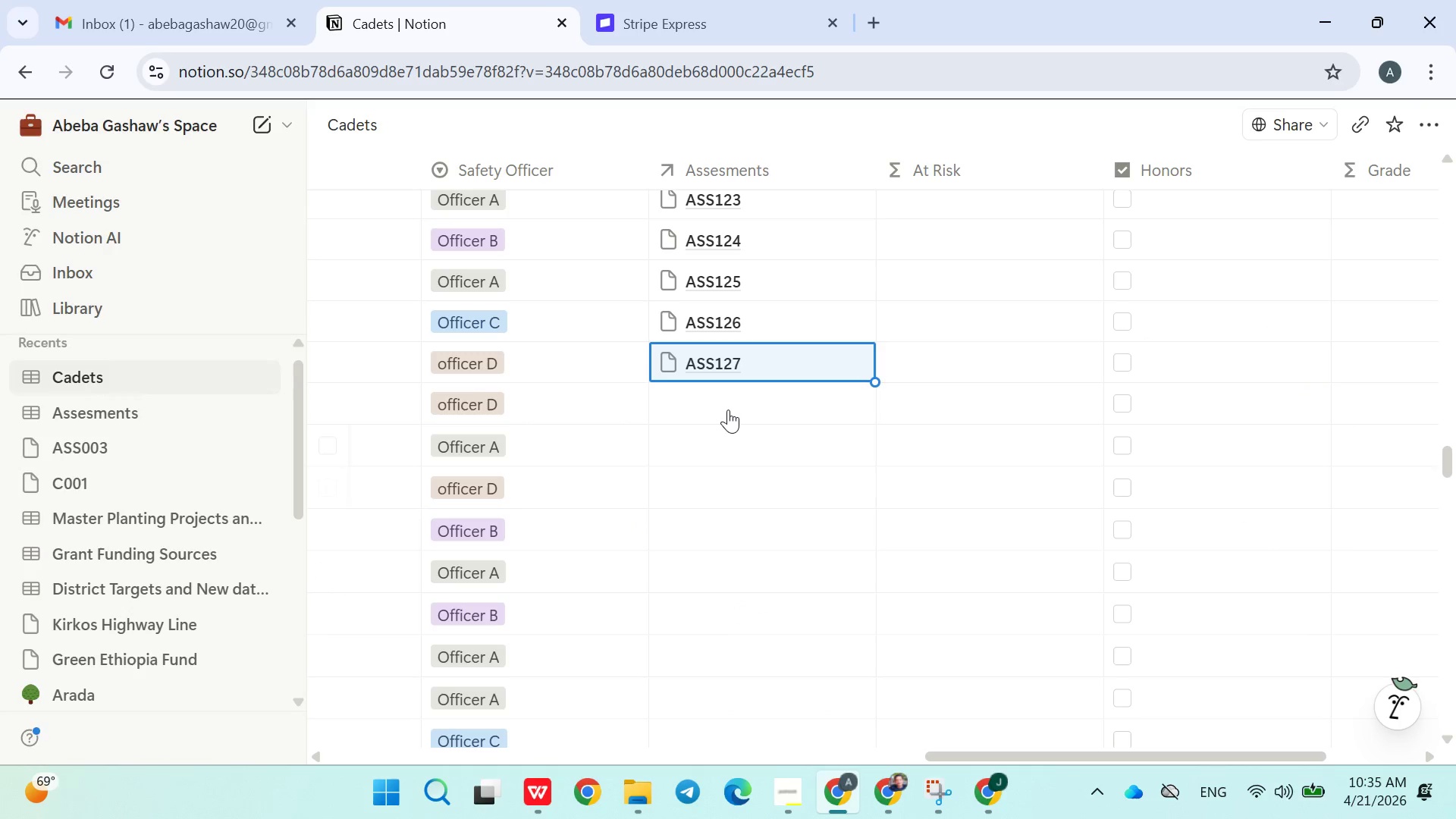 
left_click([728, 400])
 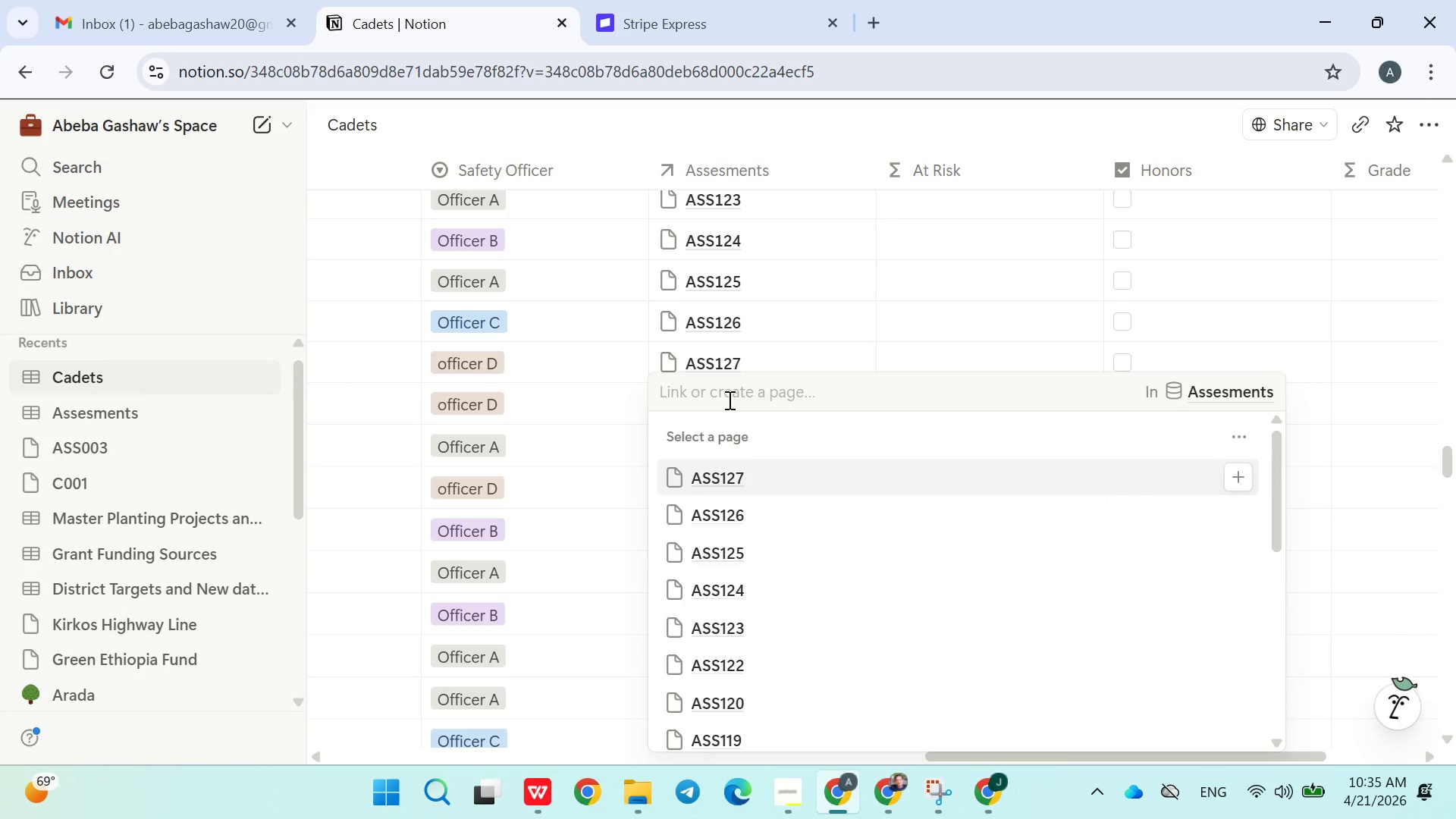 
type(ASS128)
 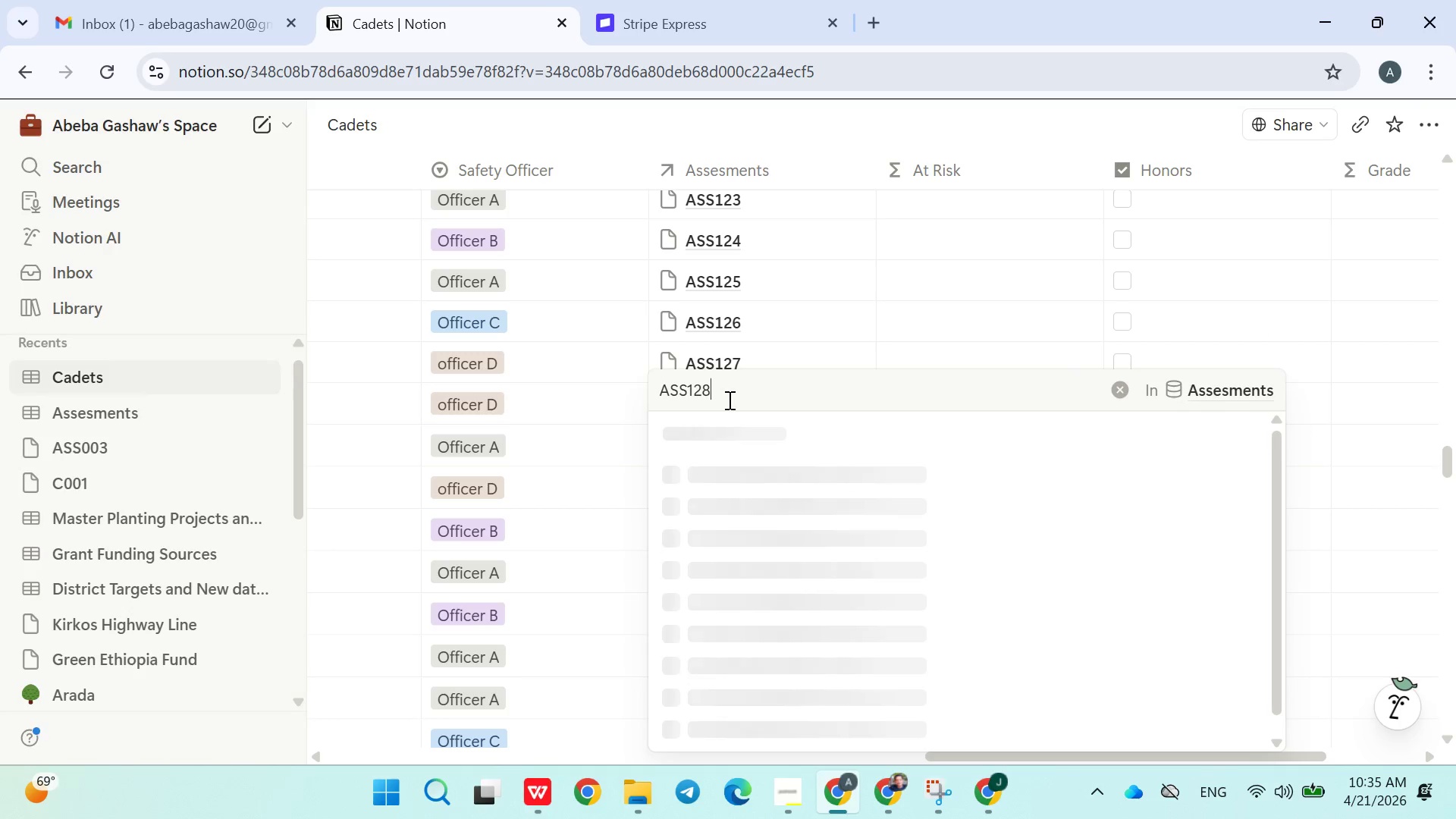 
left_click([764, 428])
 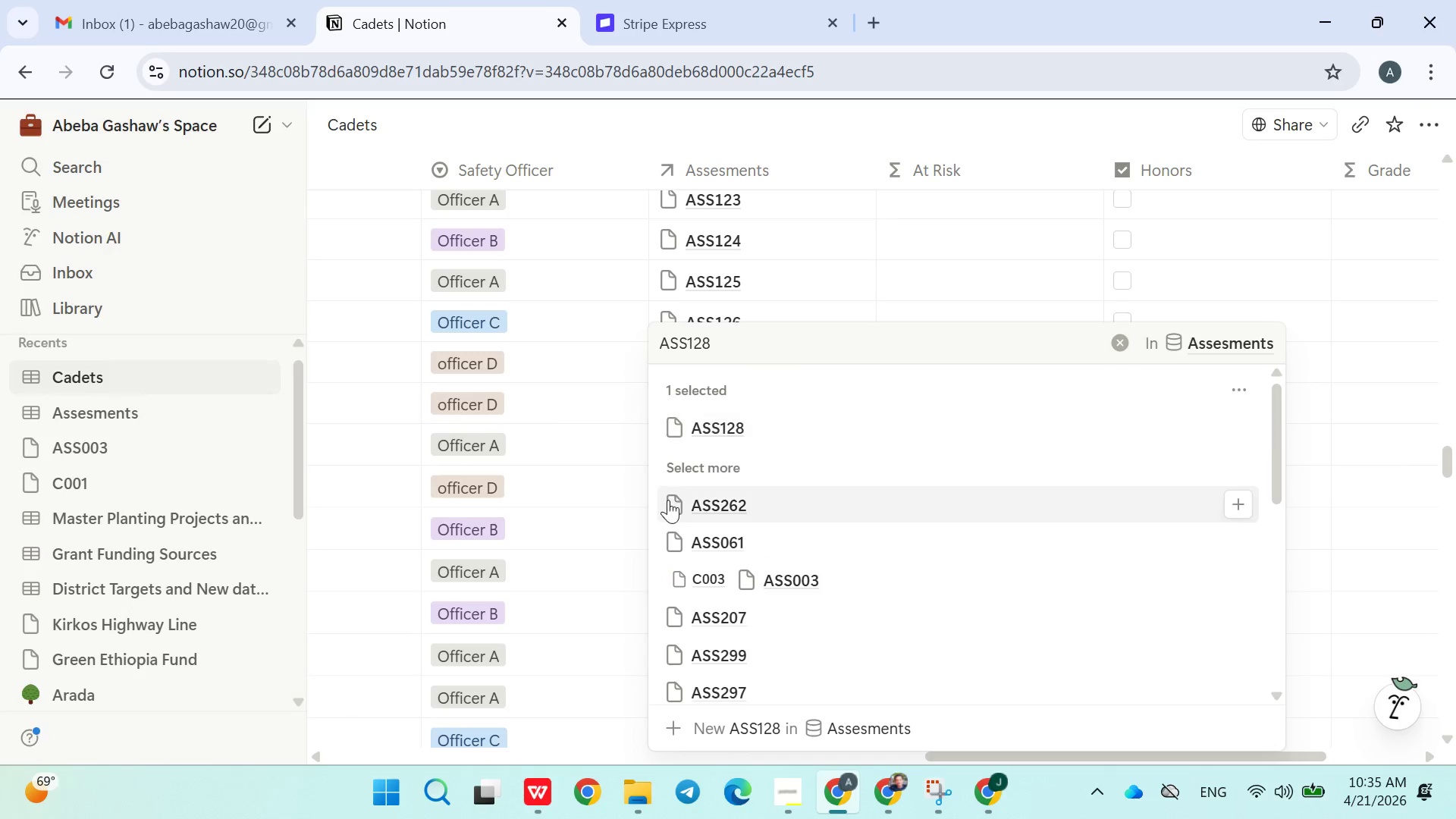 
left_click([649, 507])
 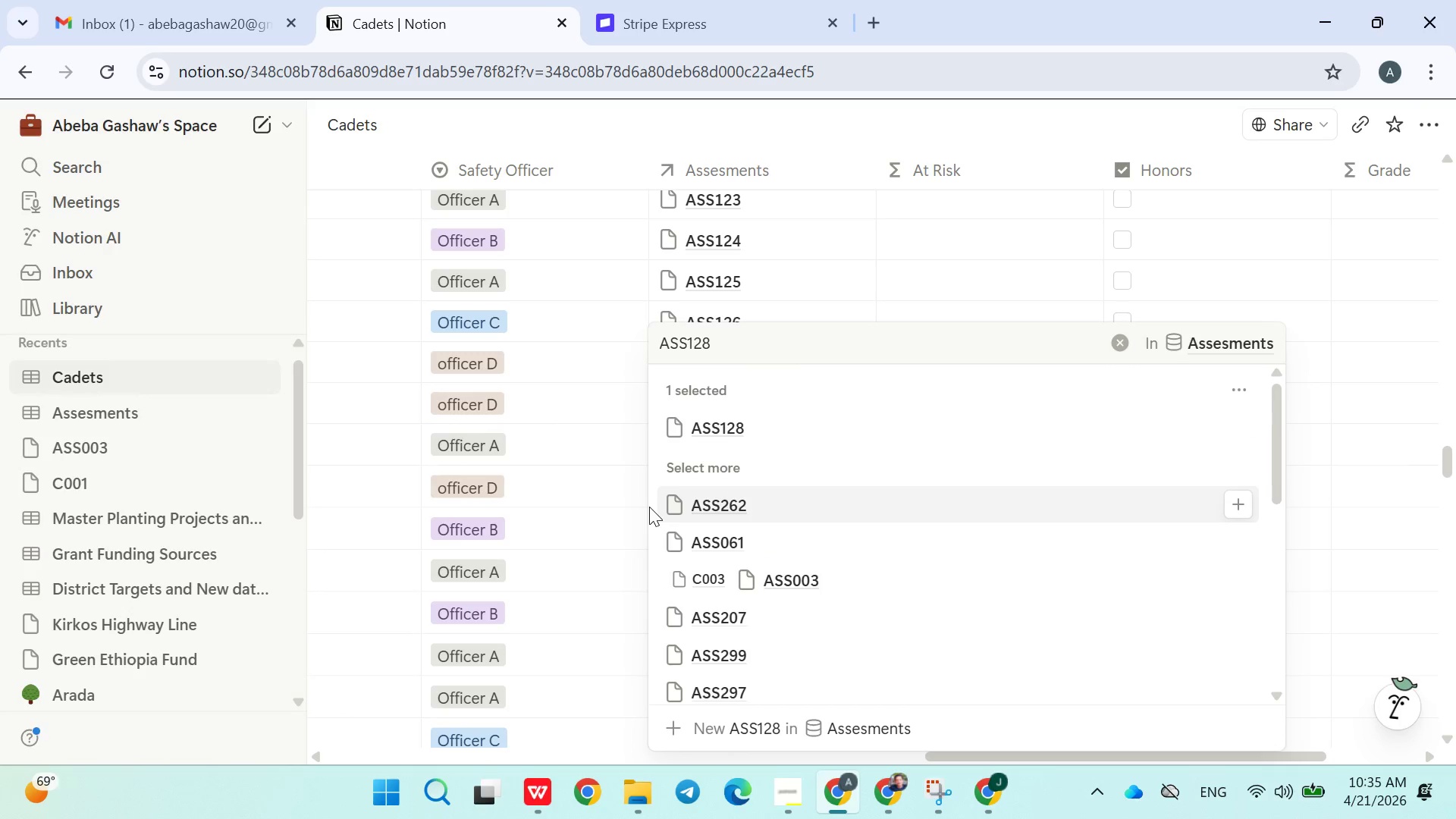 
left_click([631, 515])
 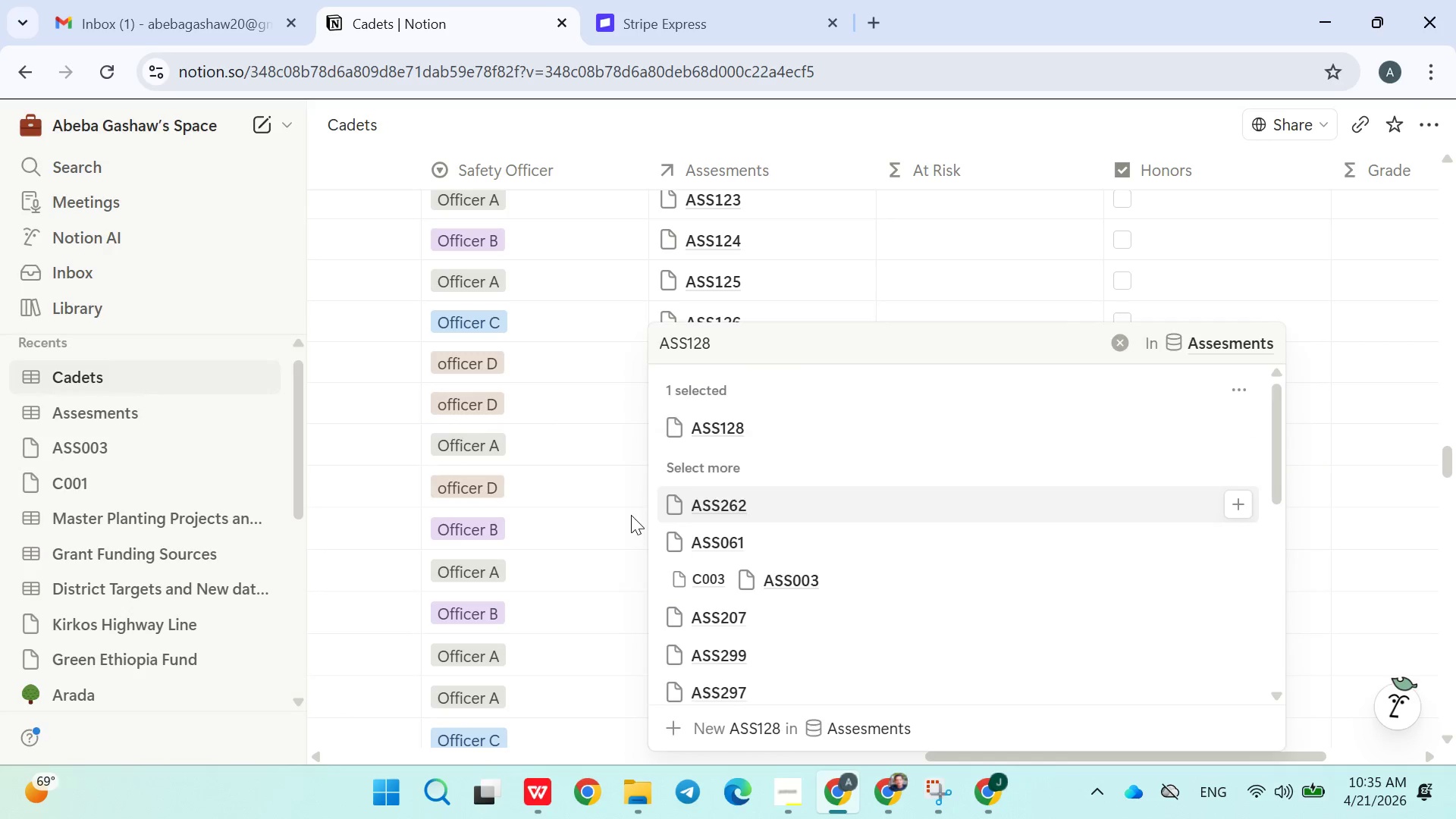 
left_click([623, 464])
 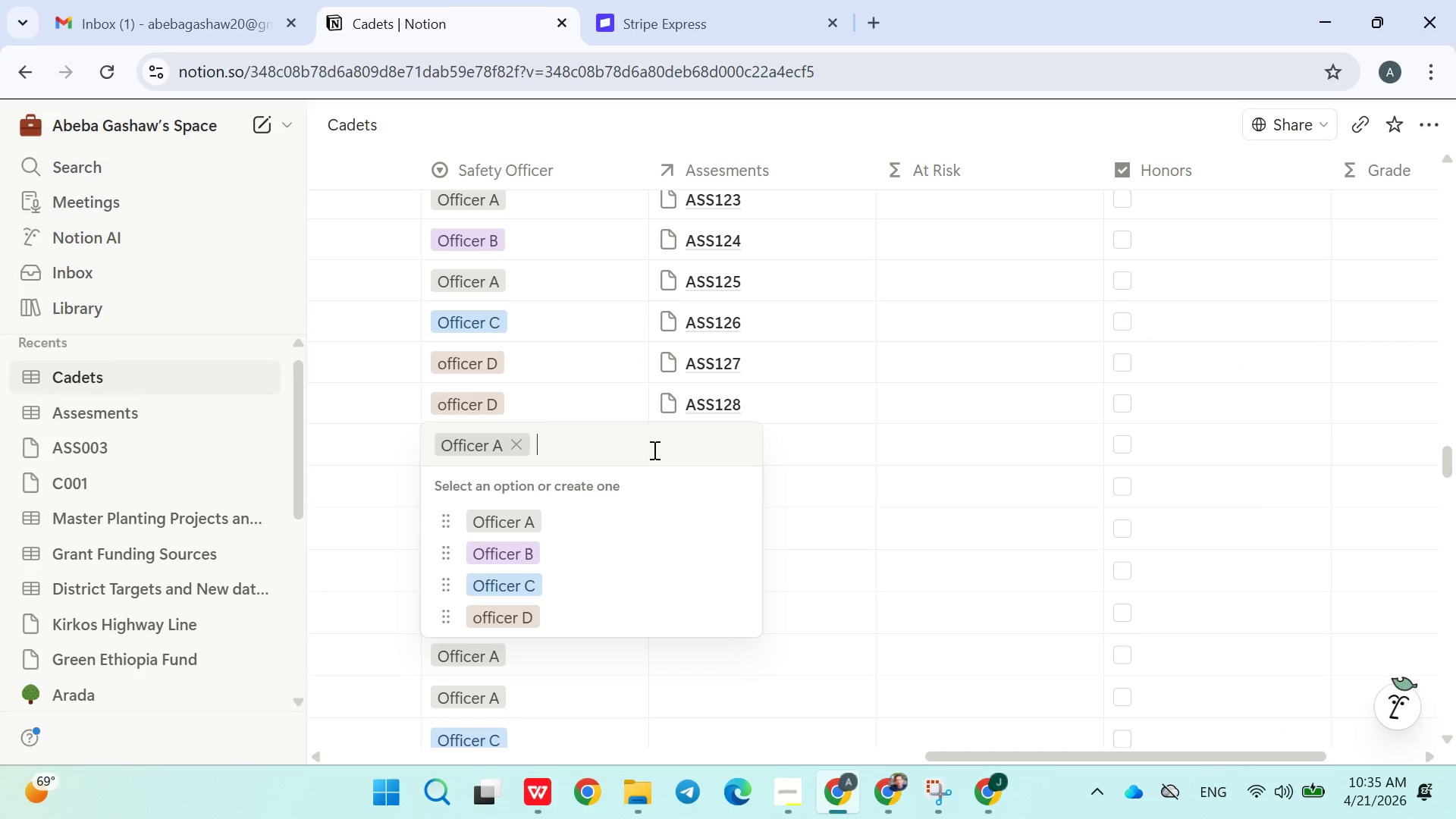 
left_click([805, 435])
 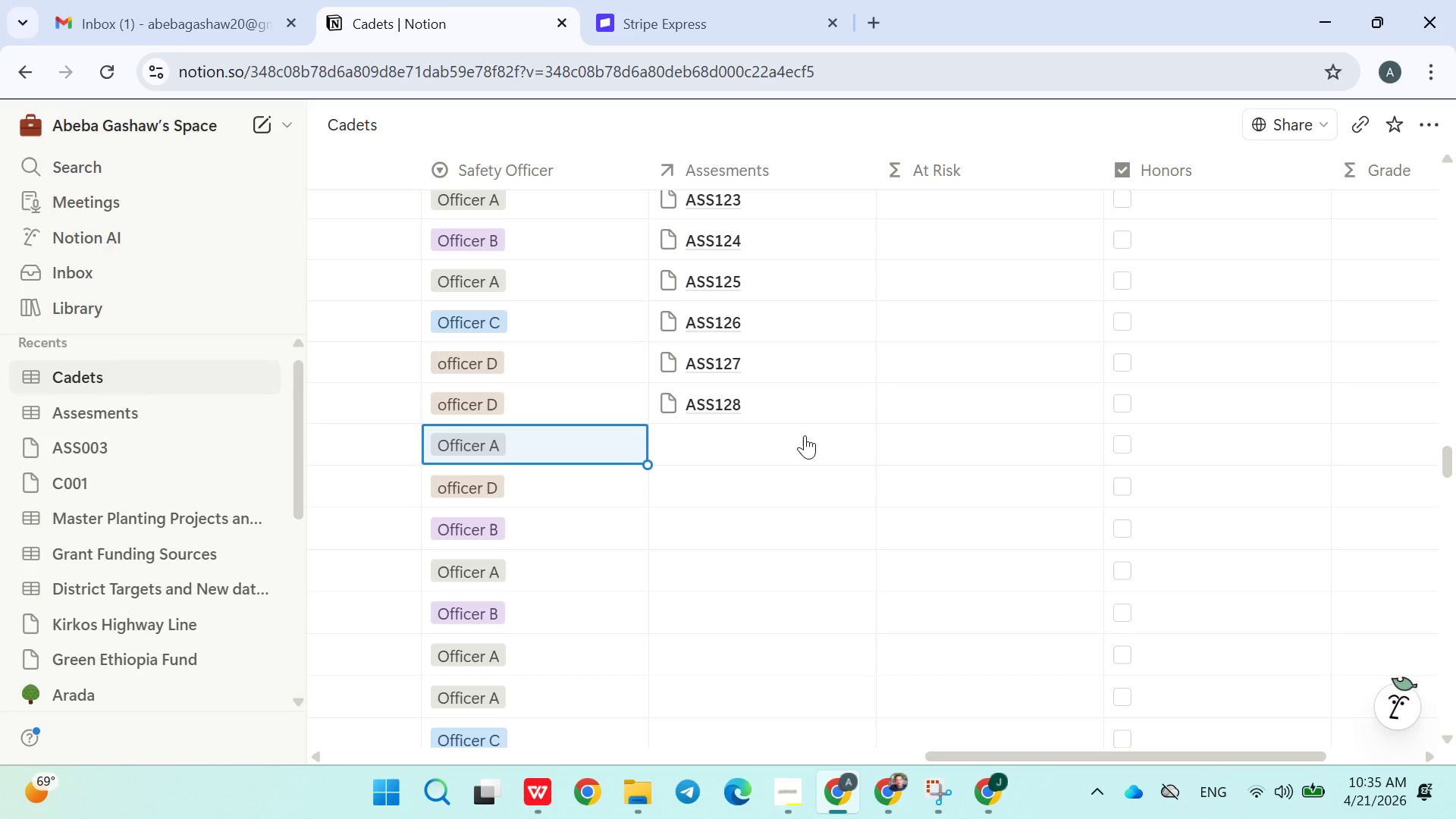 
left_click([742, 440])
 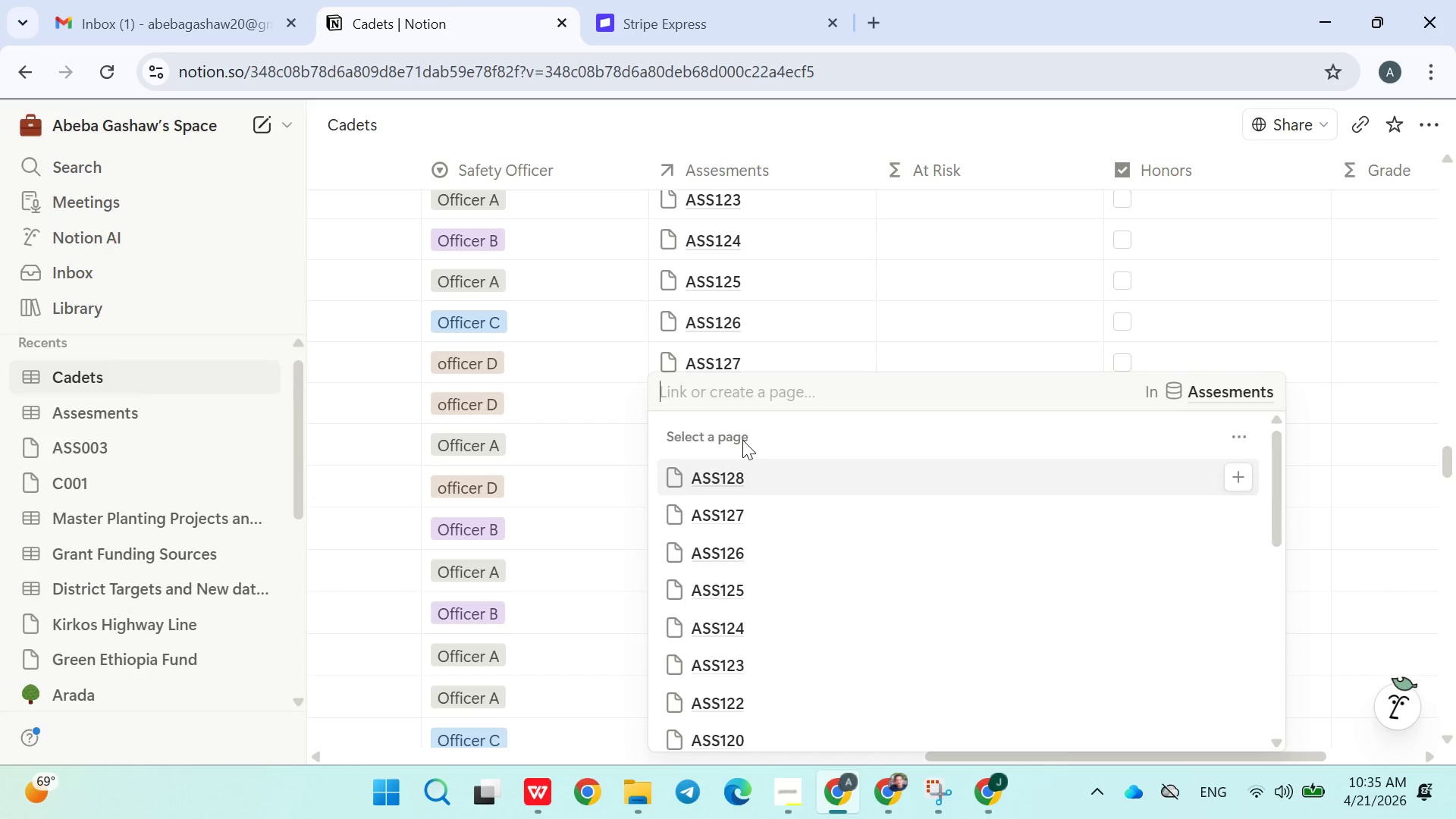 
type(ASS129)
 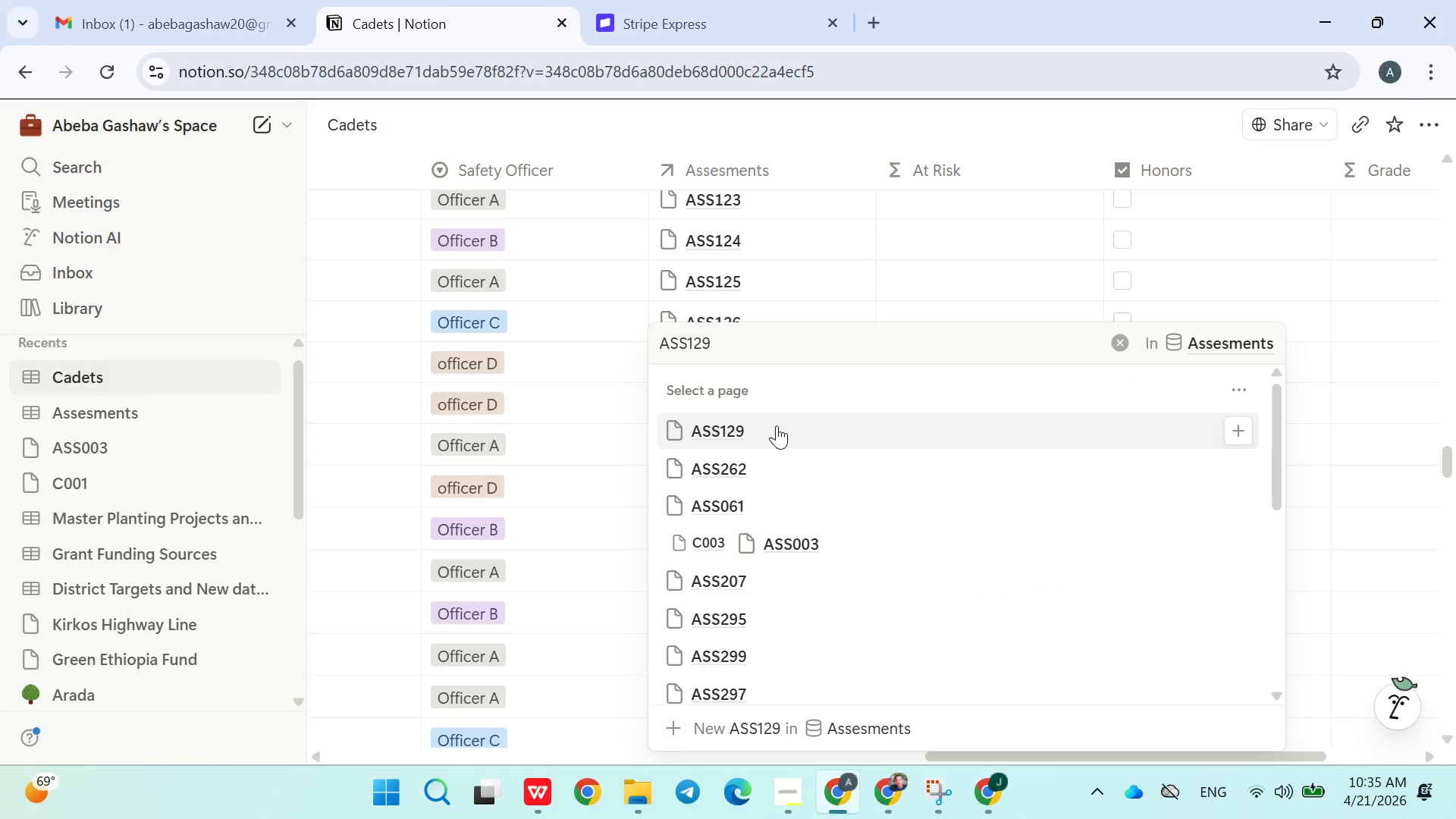 
left_click([757, 435])
 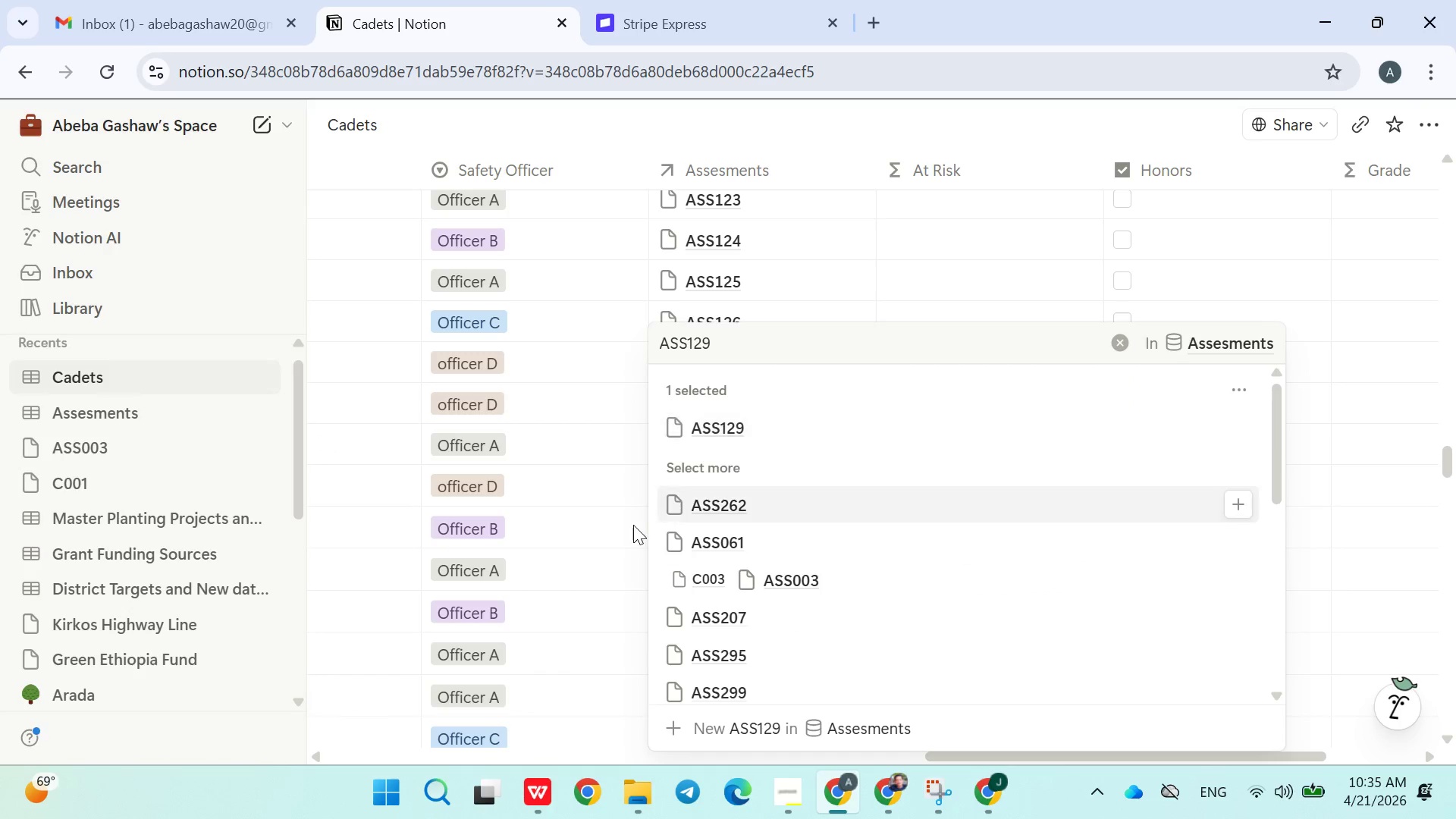 
left_click([631, 525])
 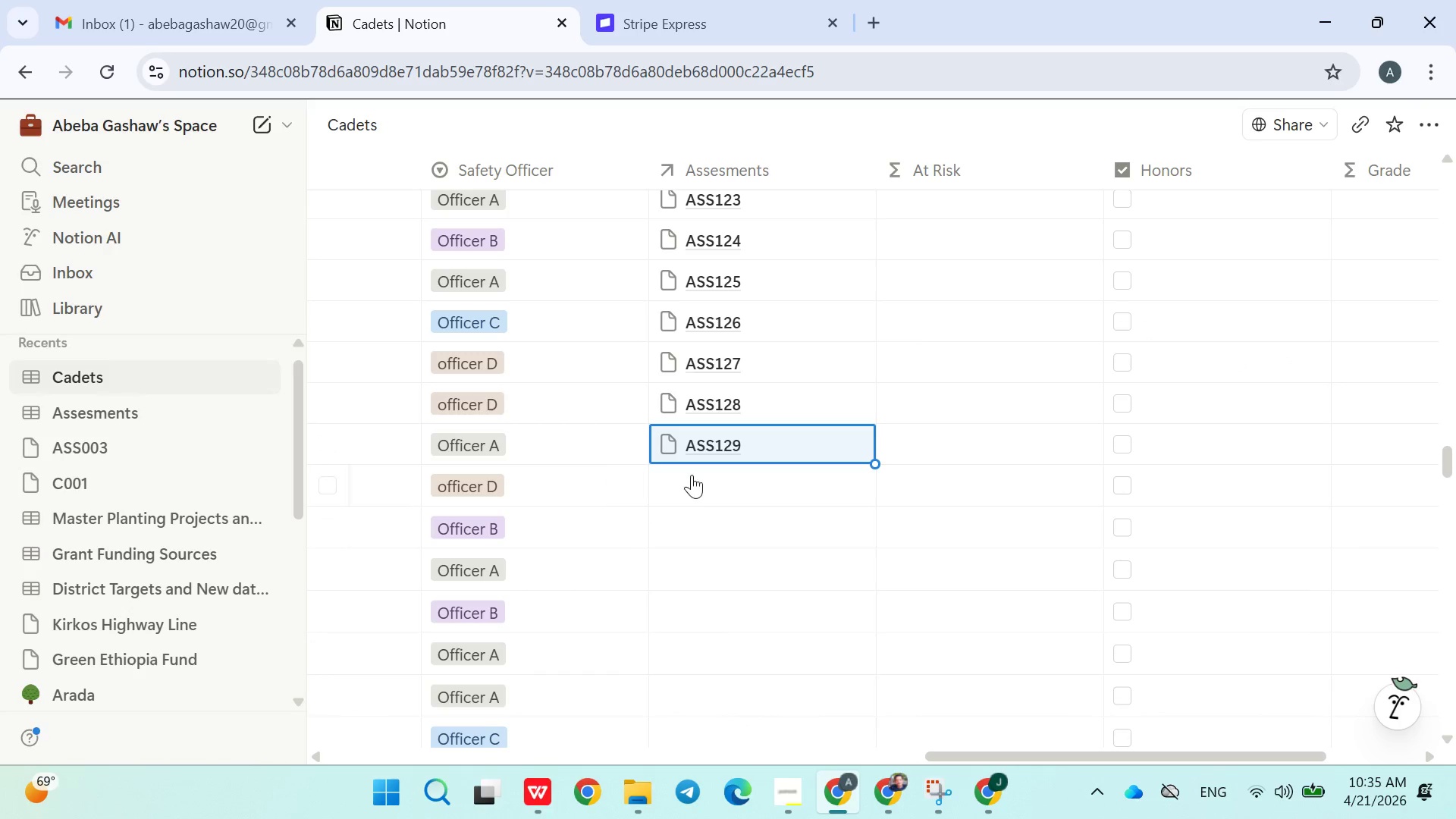 
left_click([697, 475])
 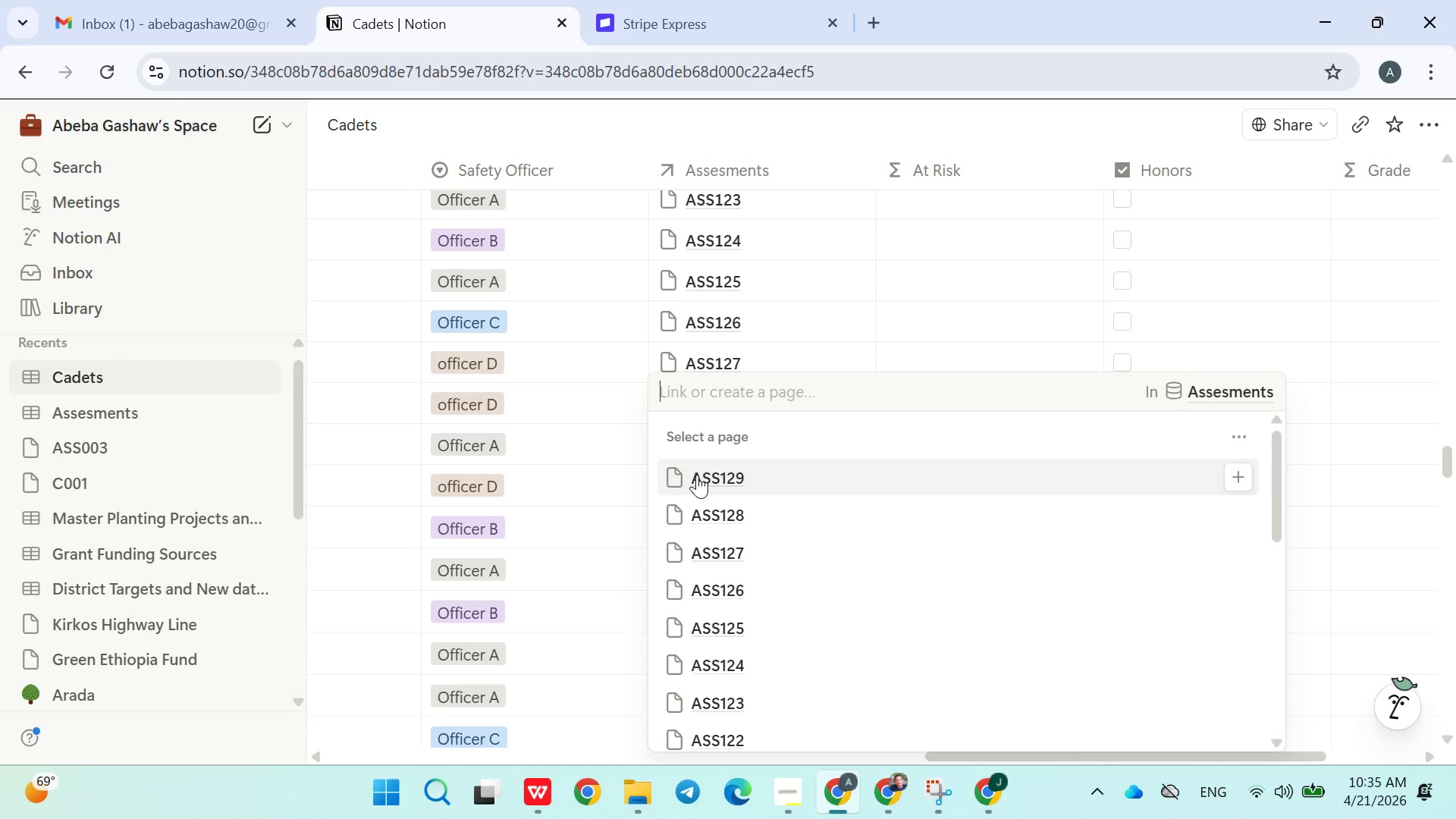 
type(ASS12)
key(Backspace)
key(Backspace)
type(30)
 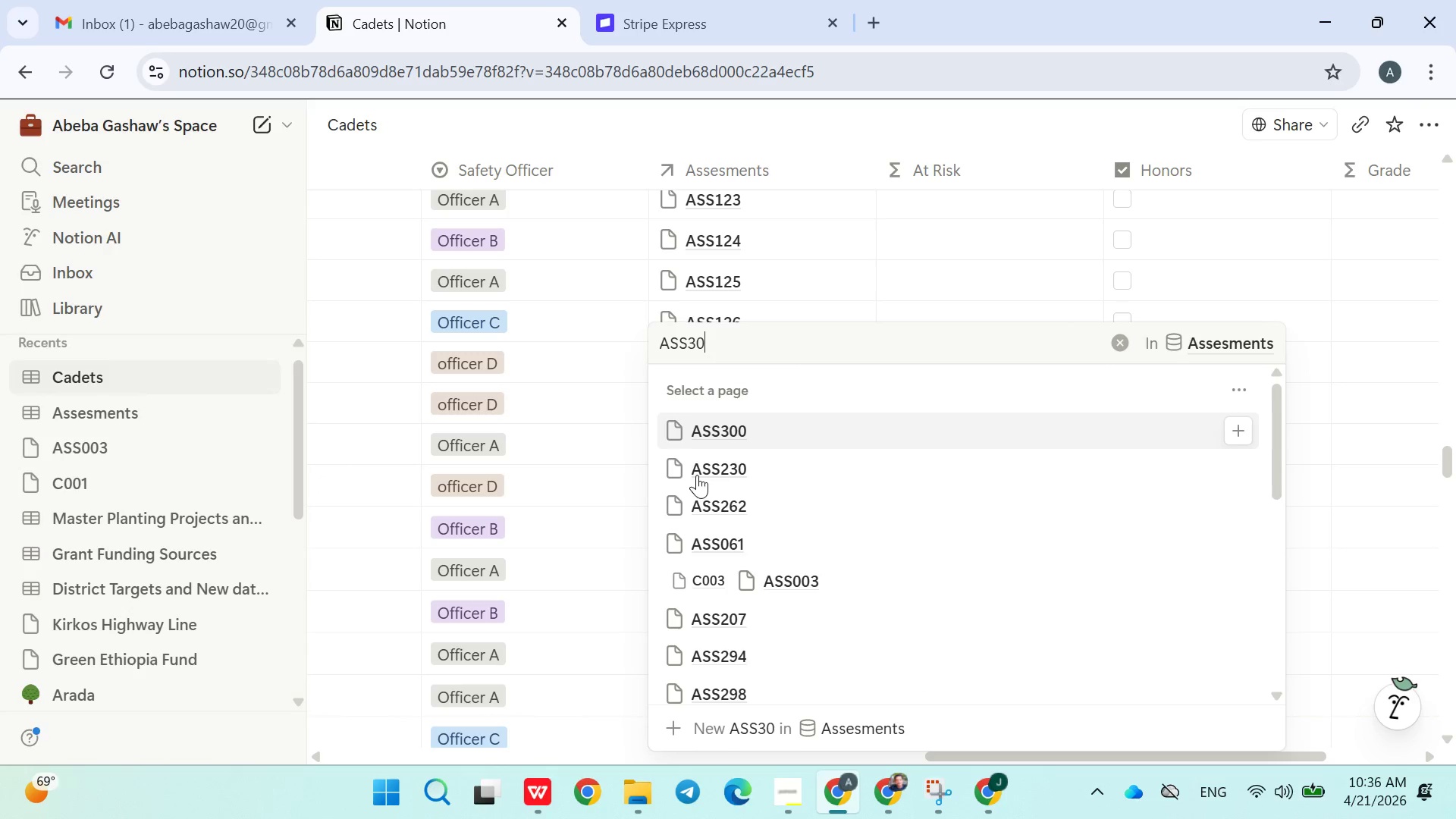 
key(ArrowLeft)
 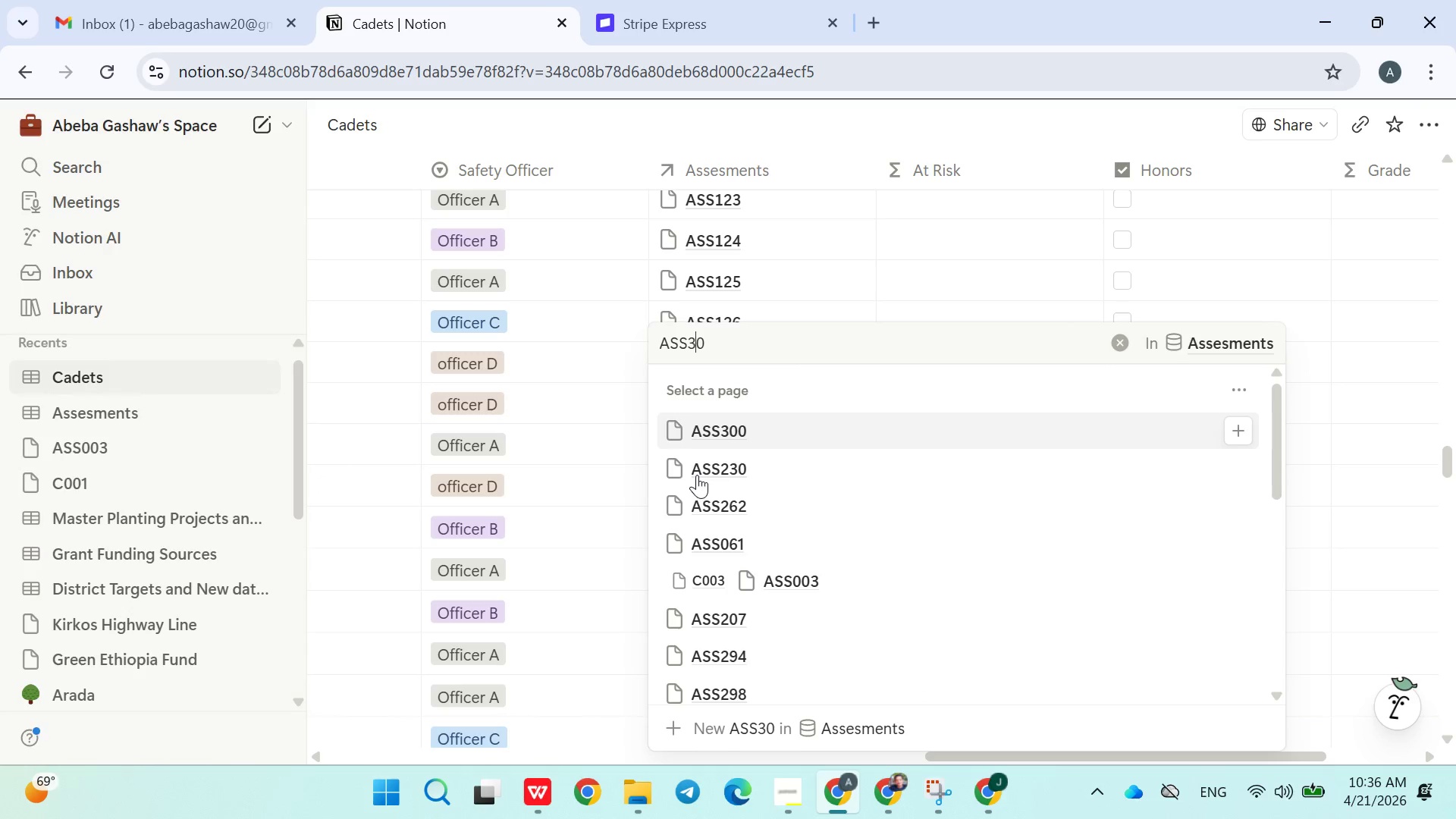 
key(ArrowLeft)
 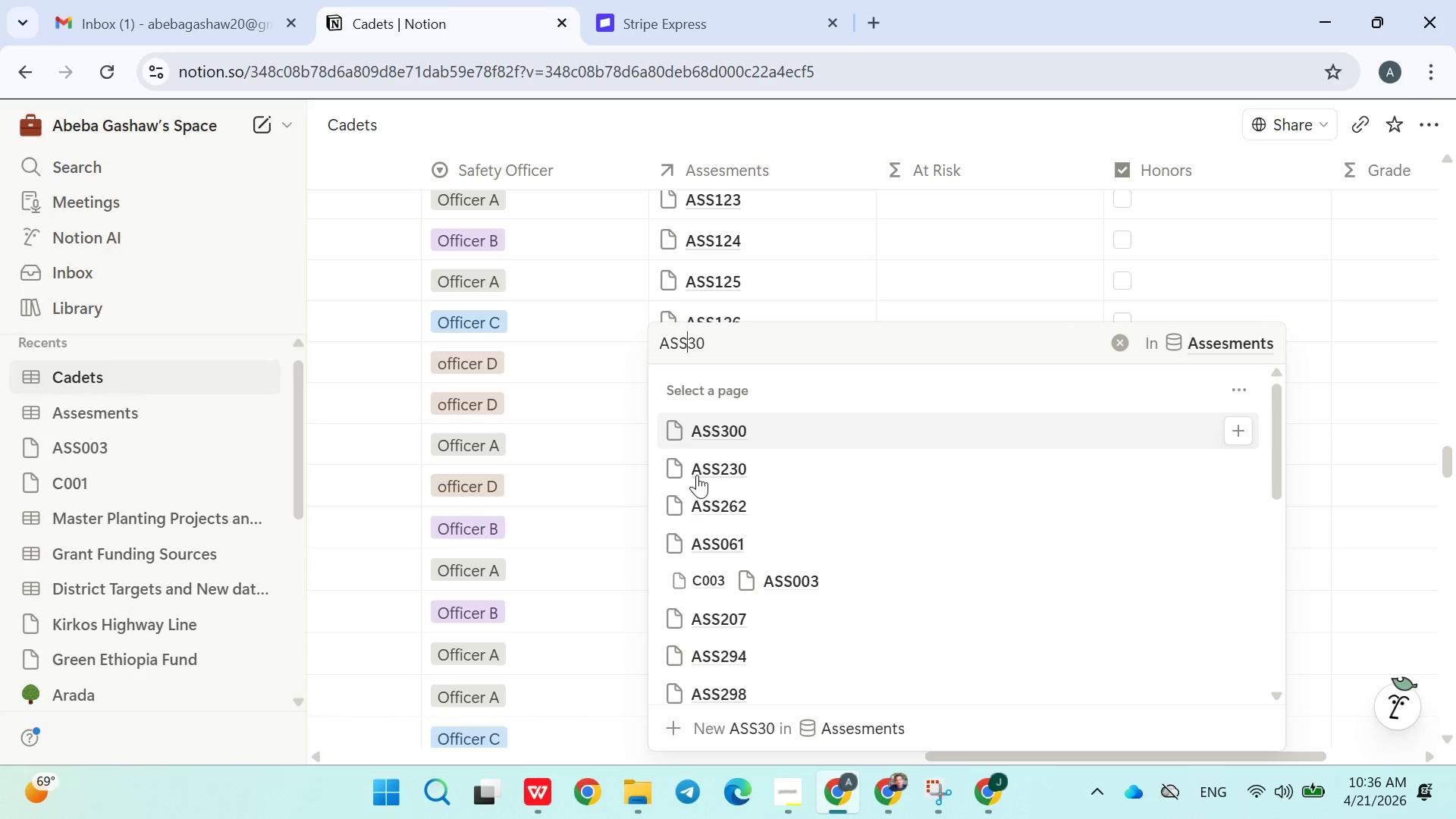 
key(1)
 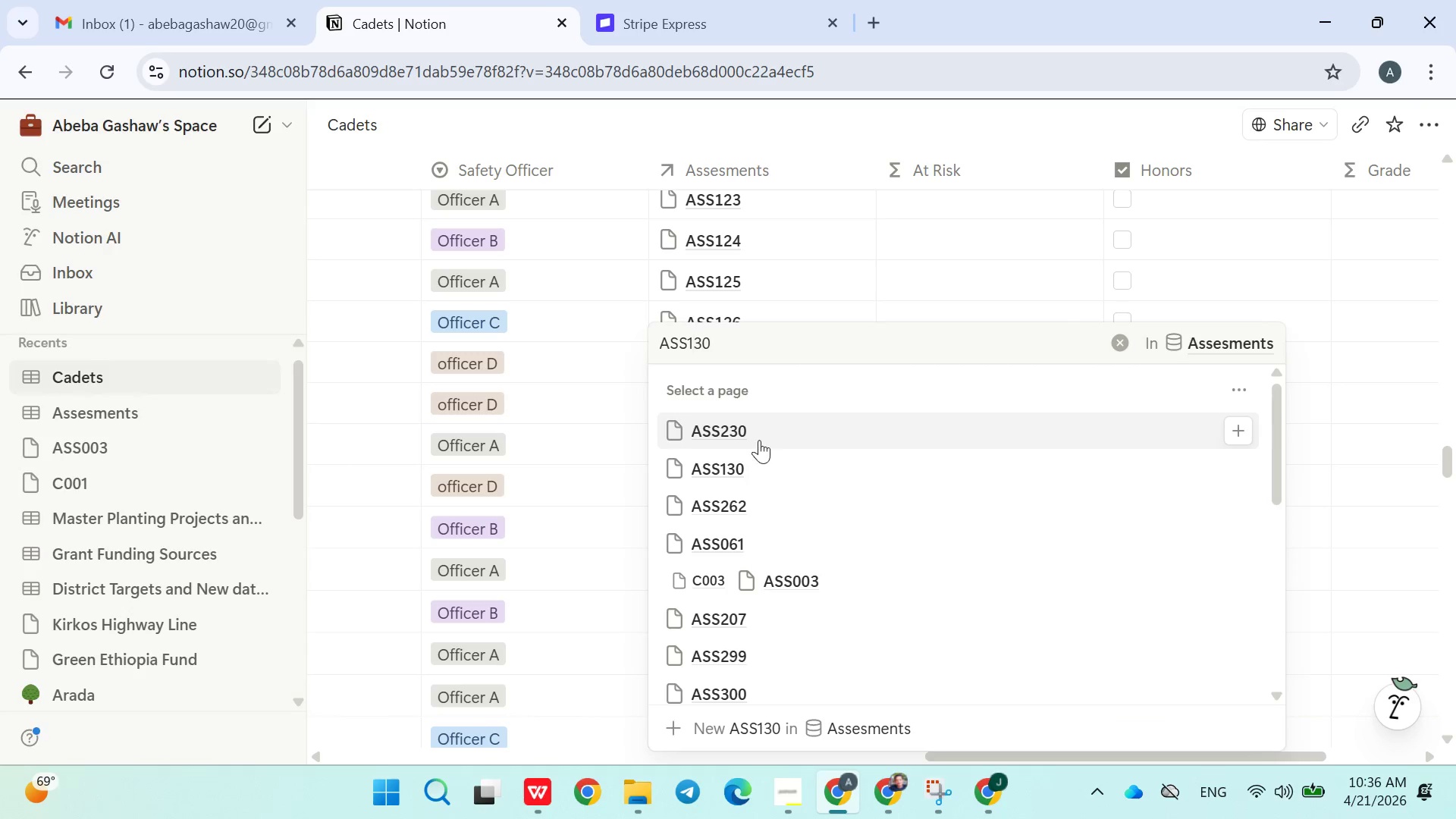 
left_click([748, 461])
 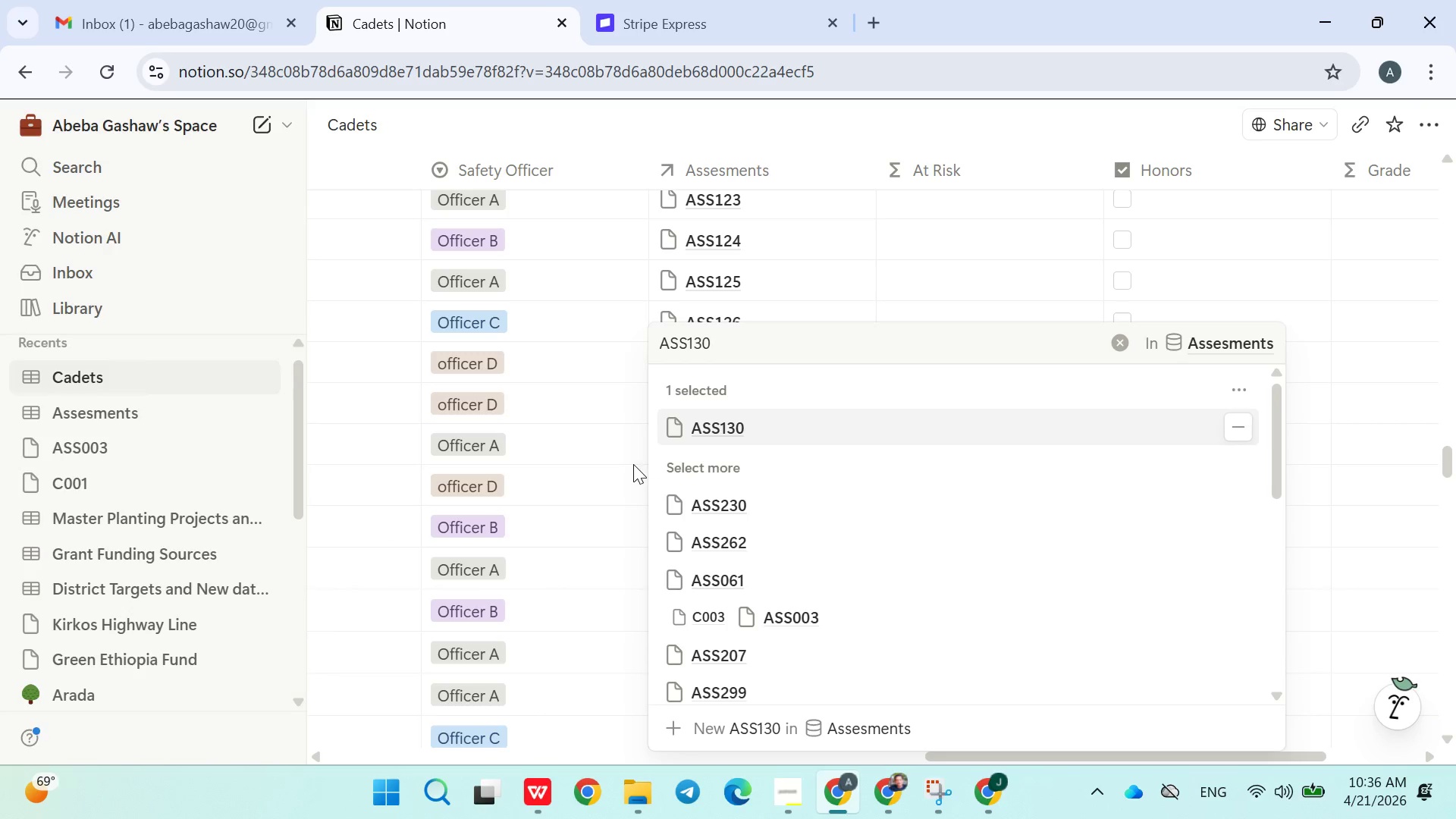 
left_click([623, 464])
 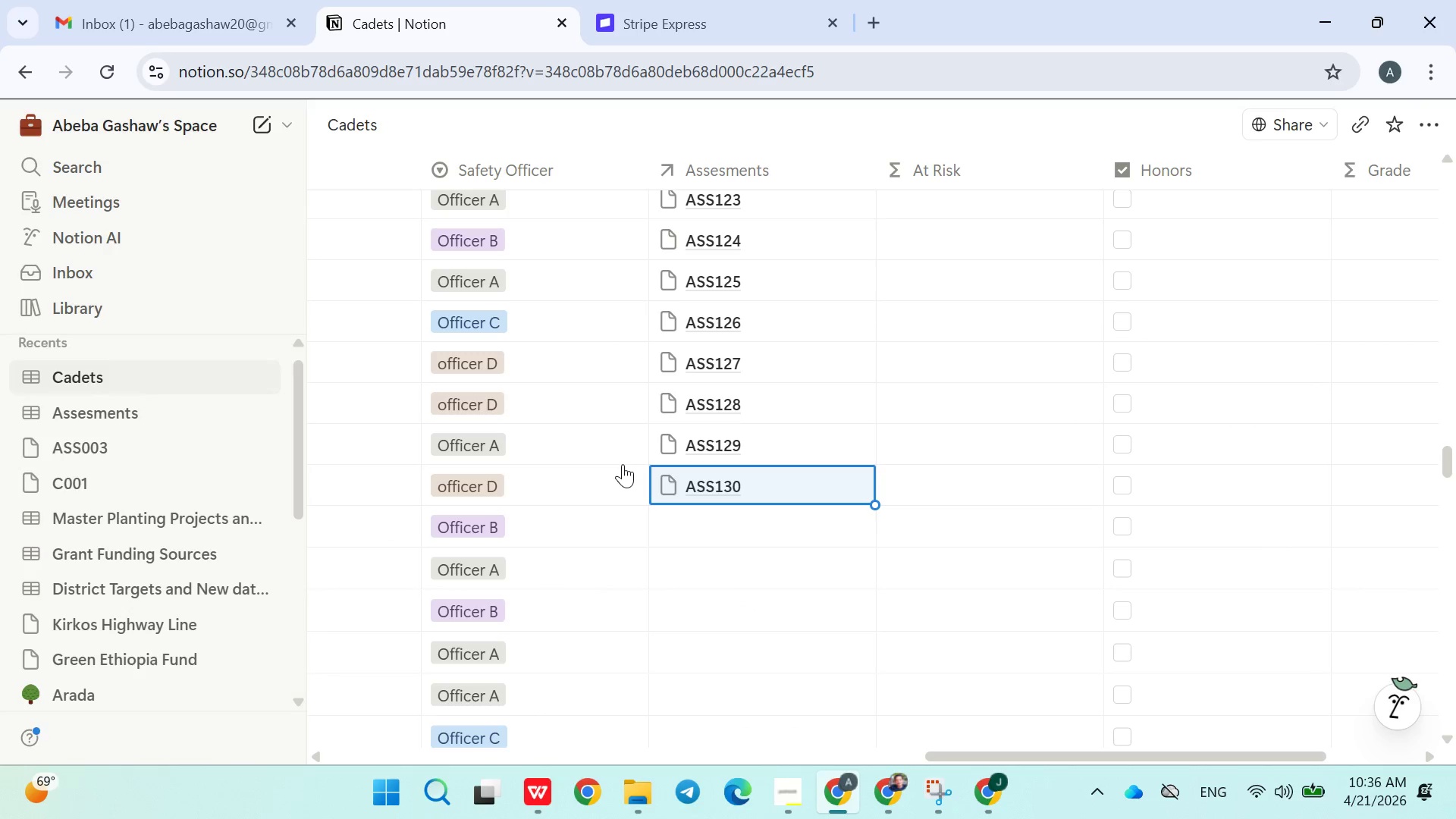 
wait(7.67)
 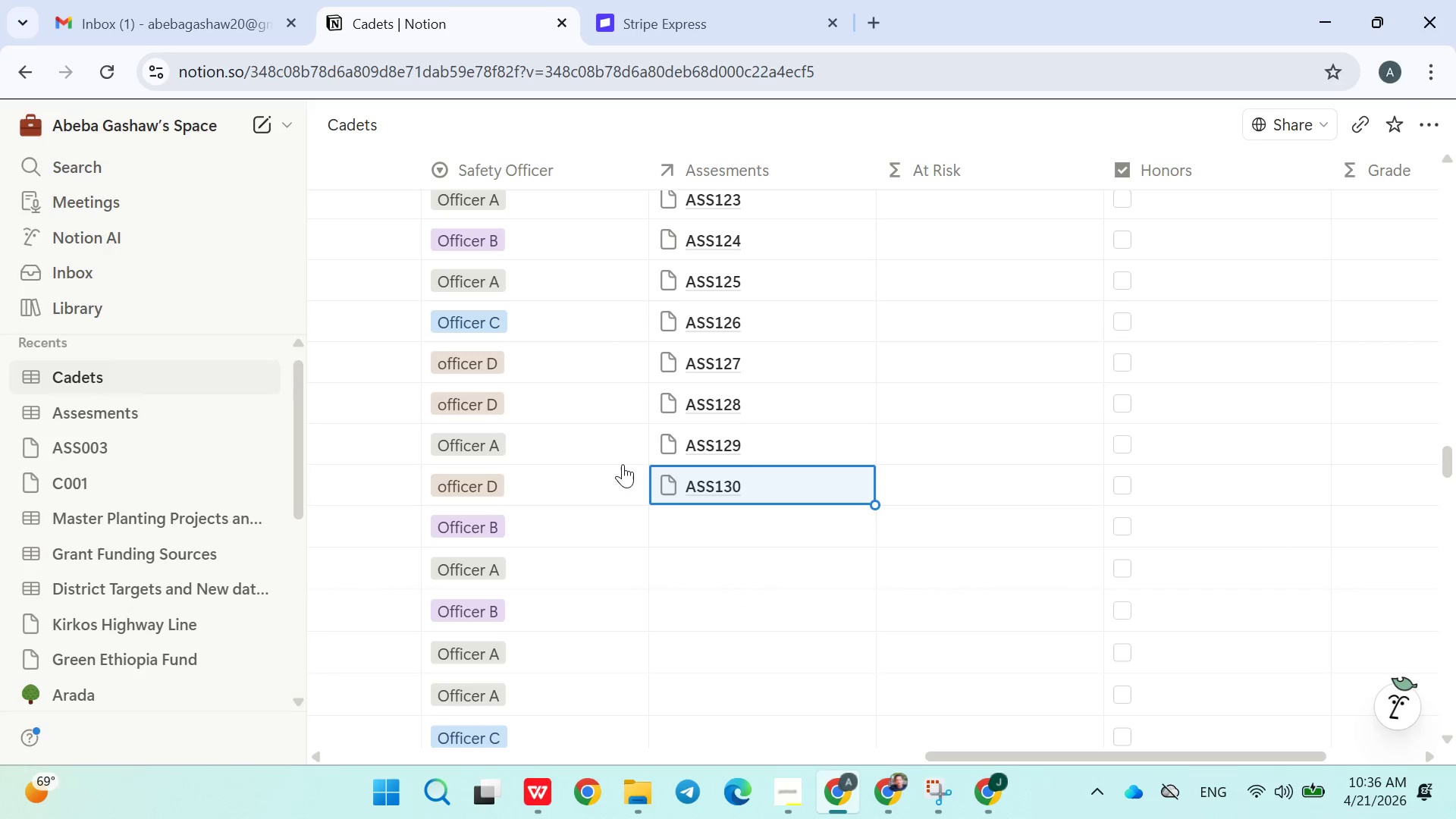 
left_click([718, 532])
 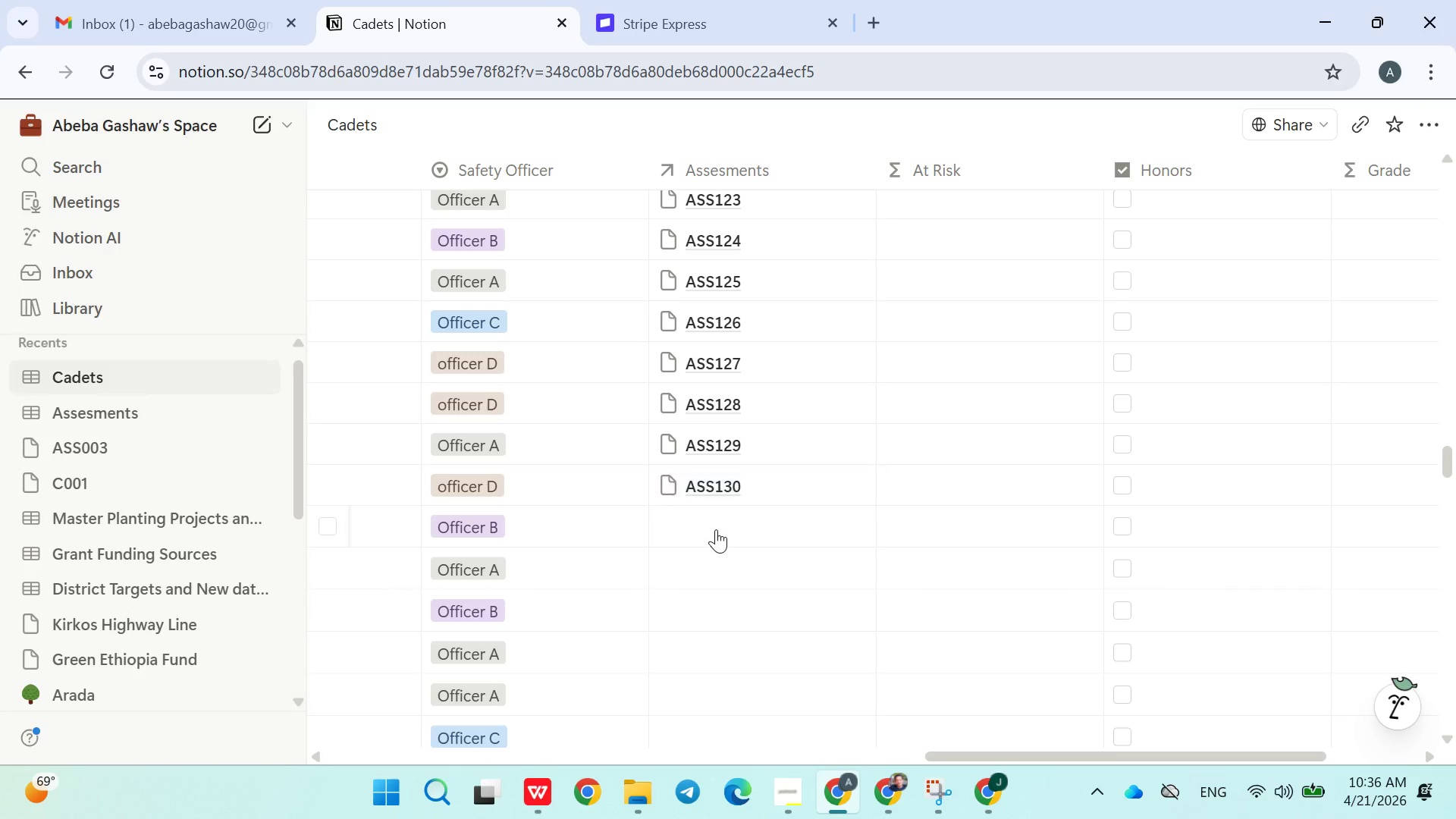 
left_click([715, 522])
 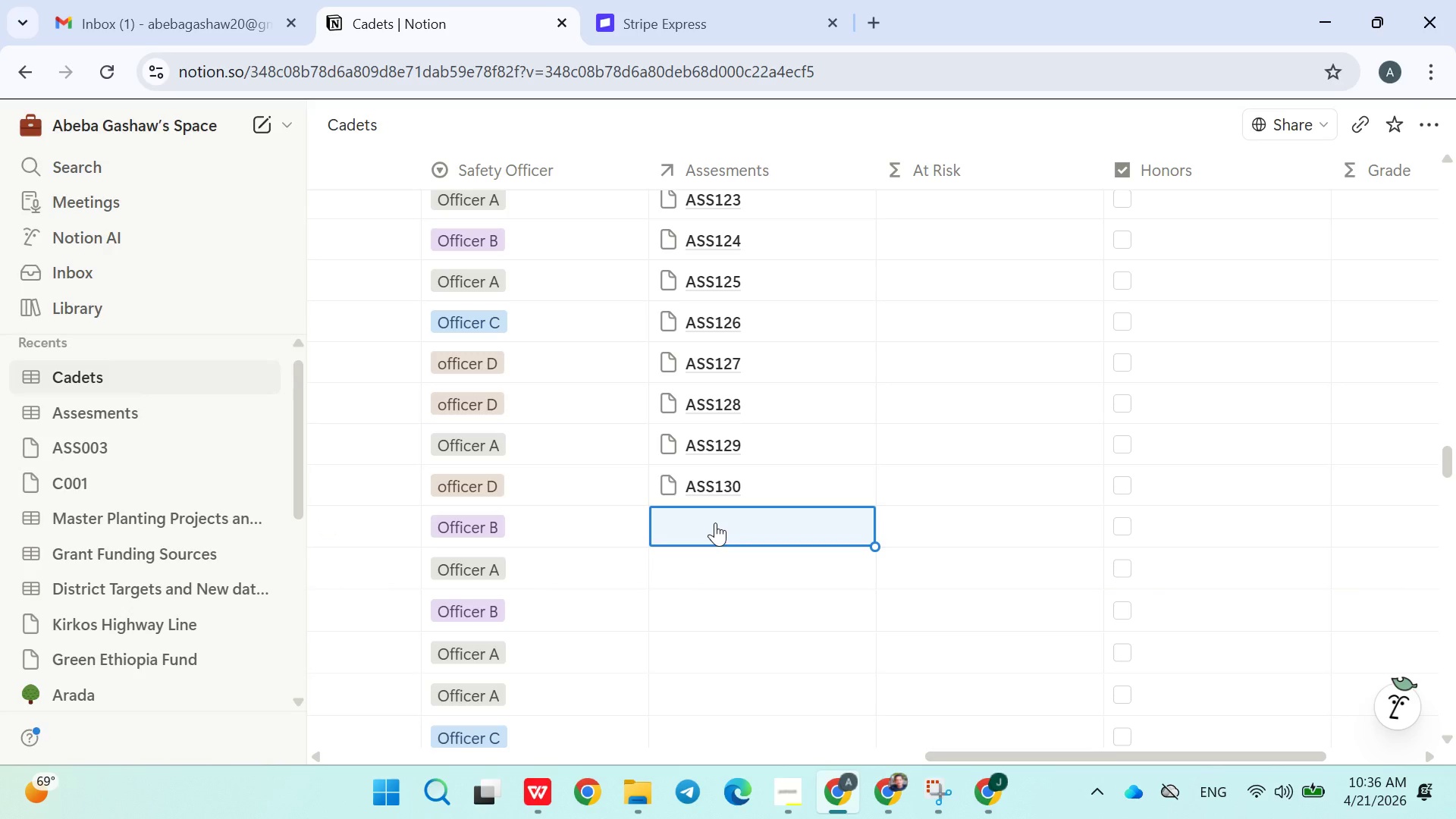 
type(ASS13)
 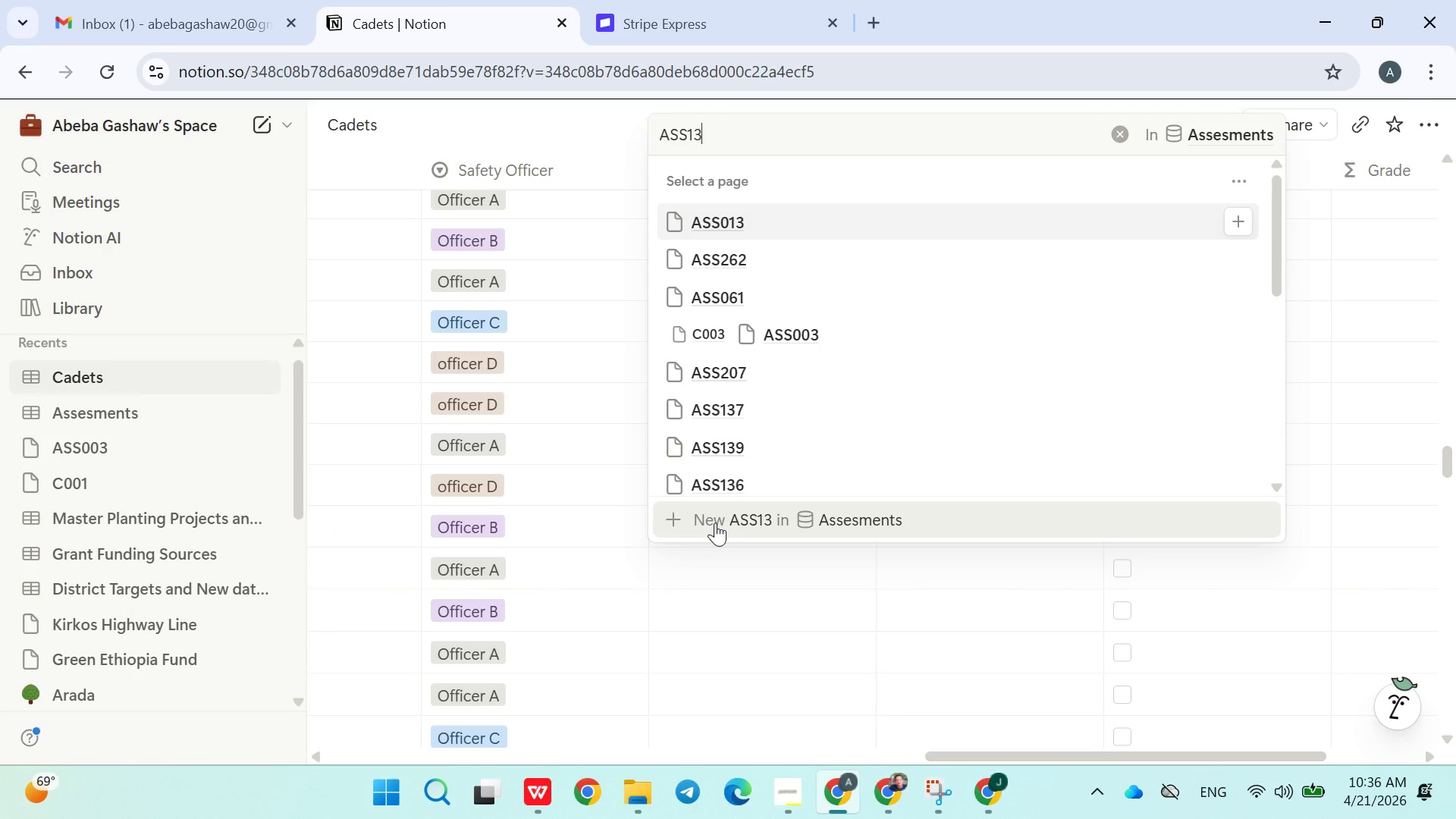 
key(0)
 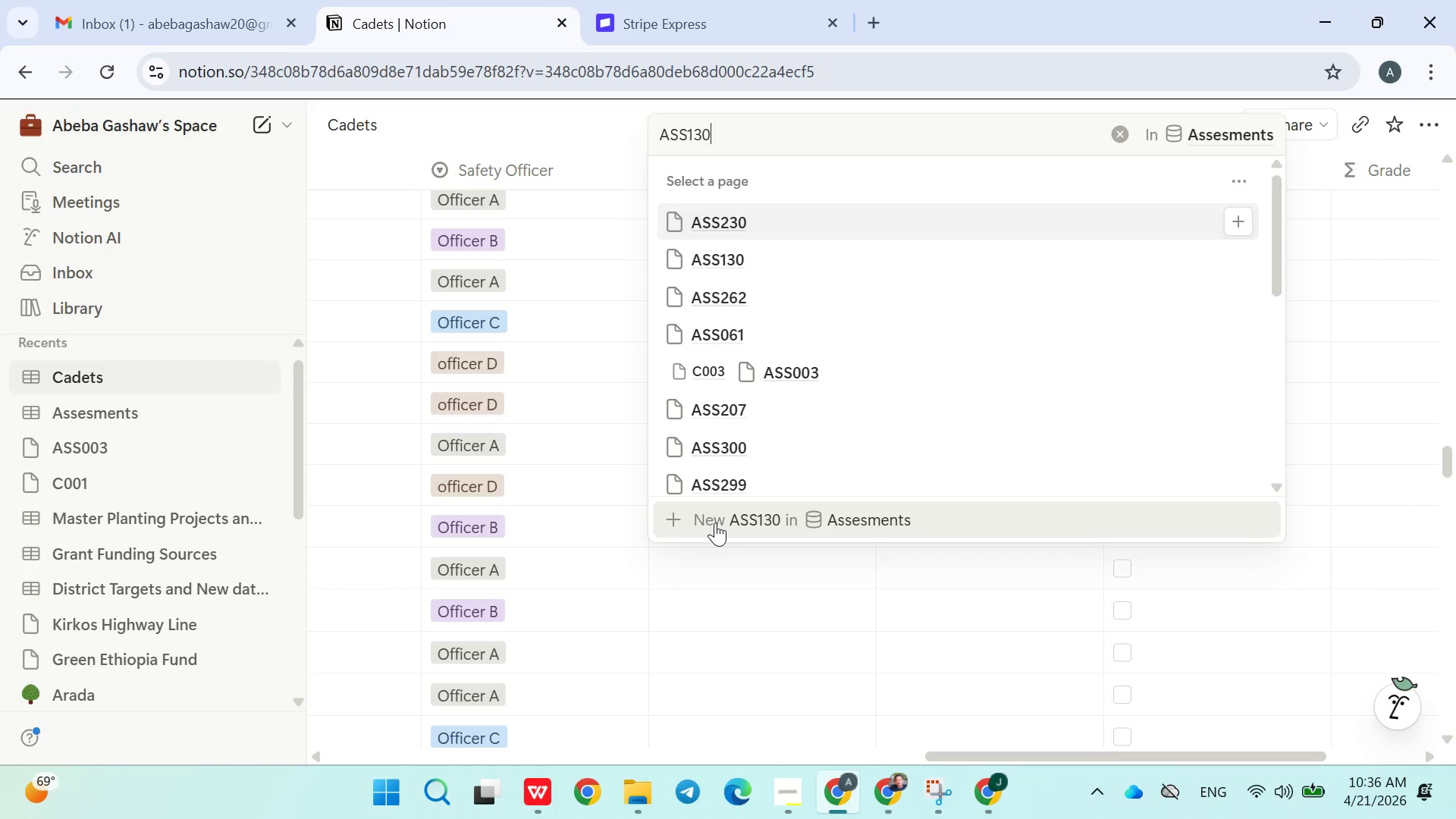 
key(Backspace)
 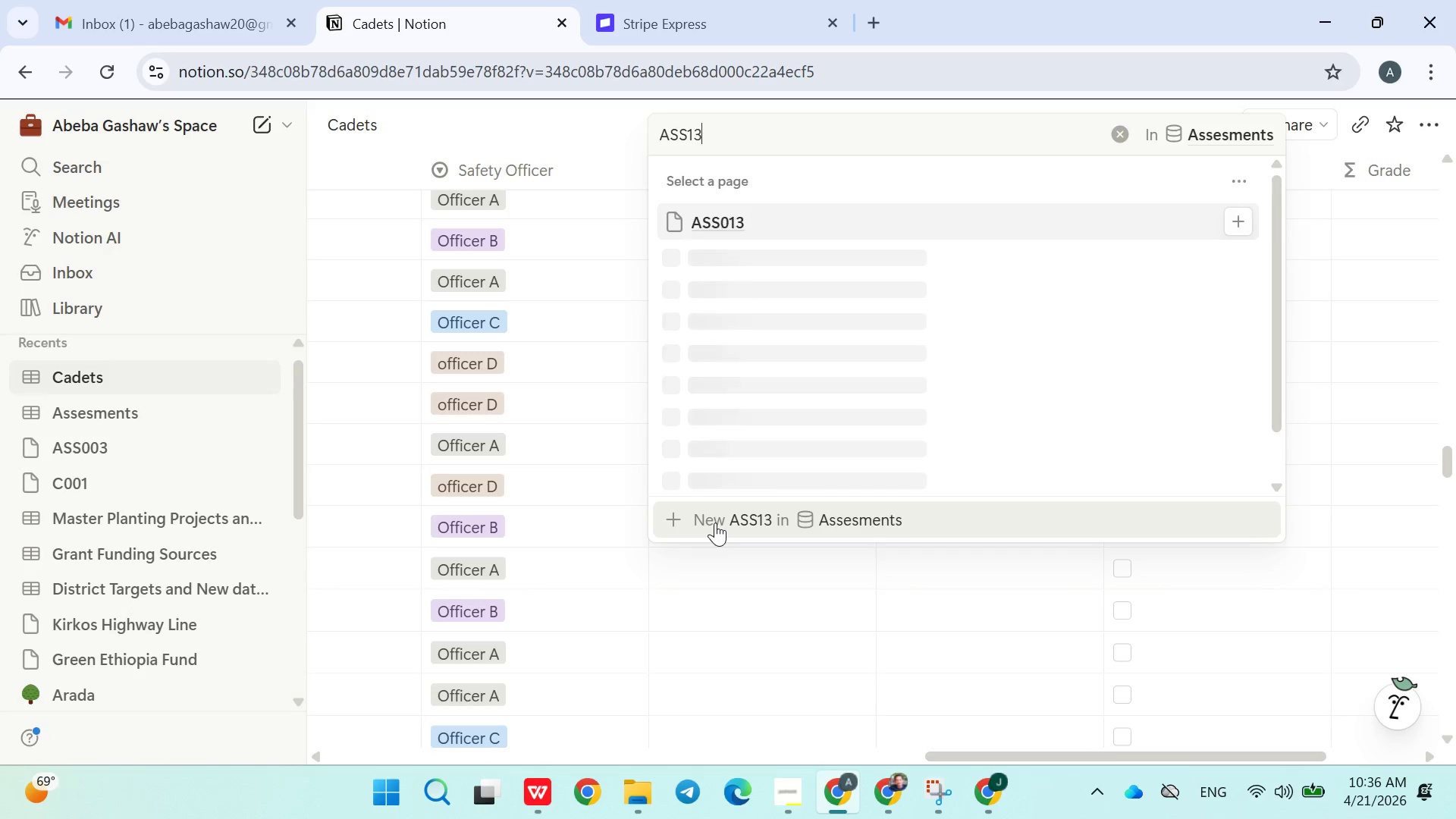 
key(1)
 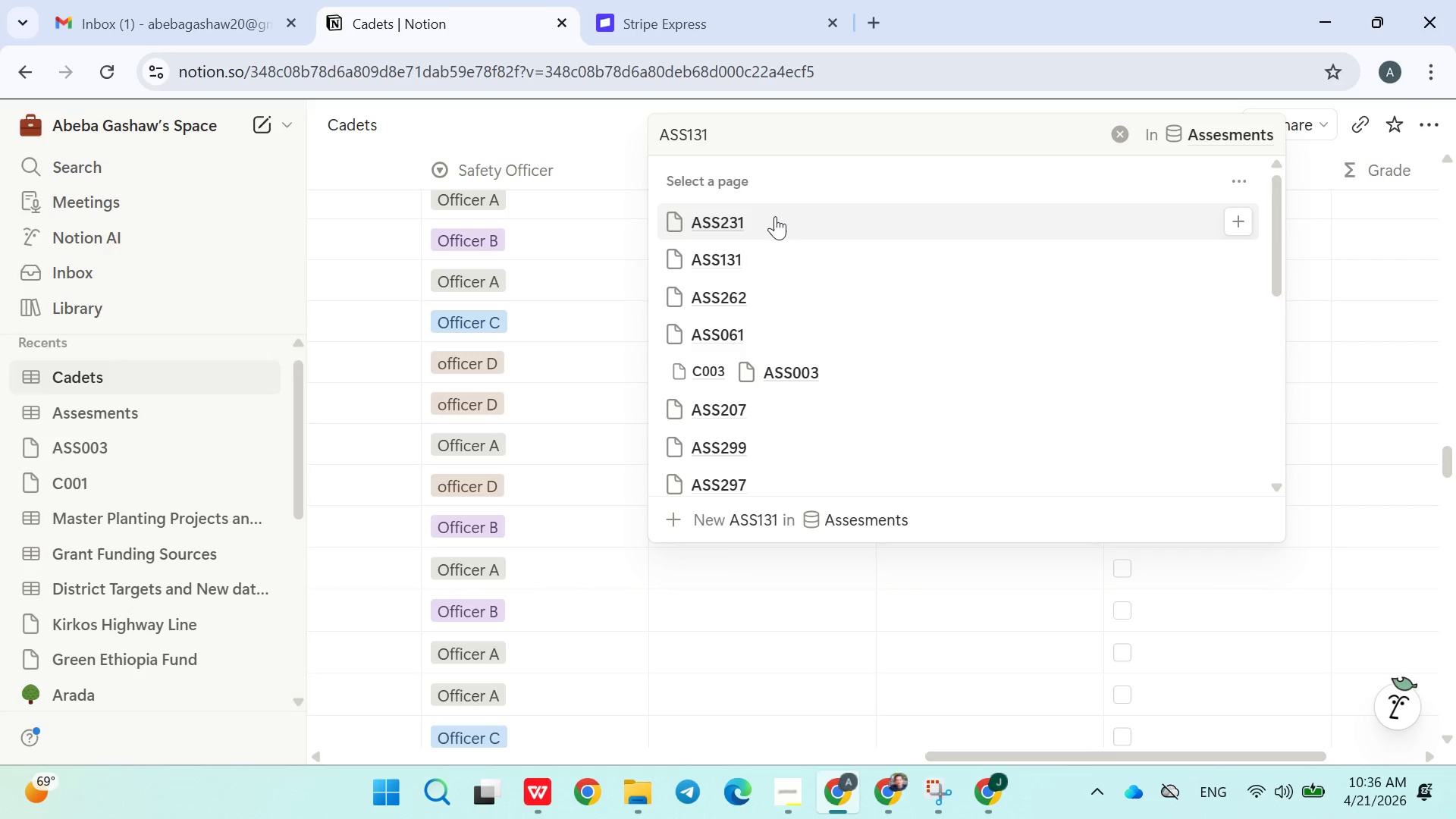 
left_click([761, 218])
 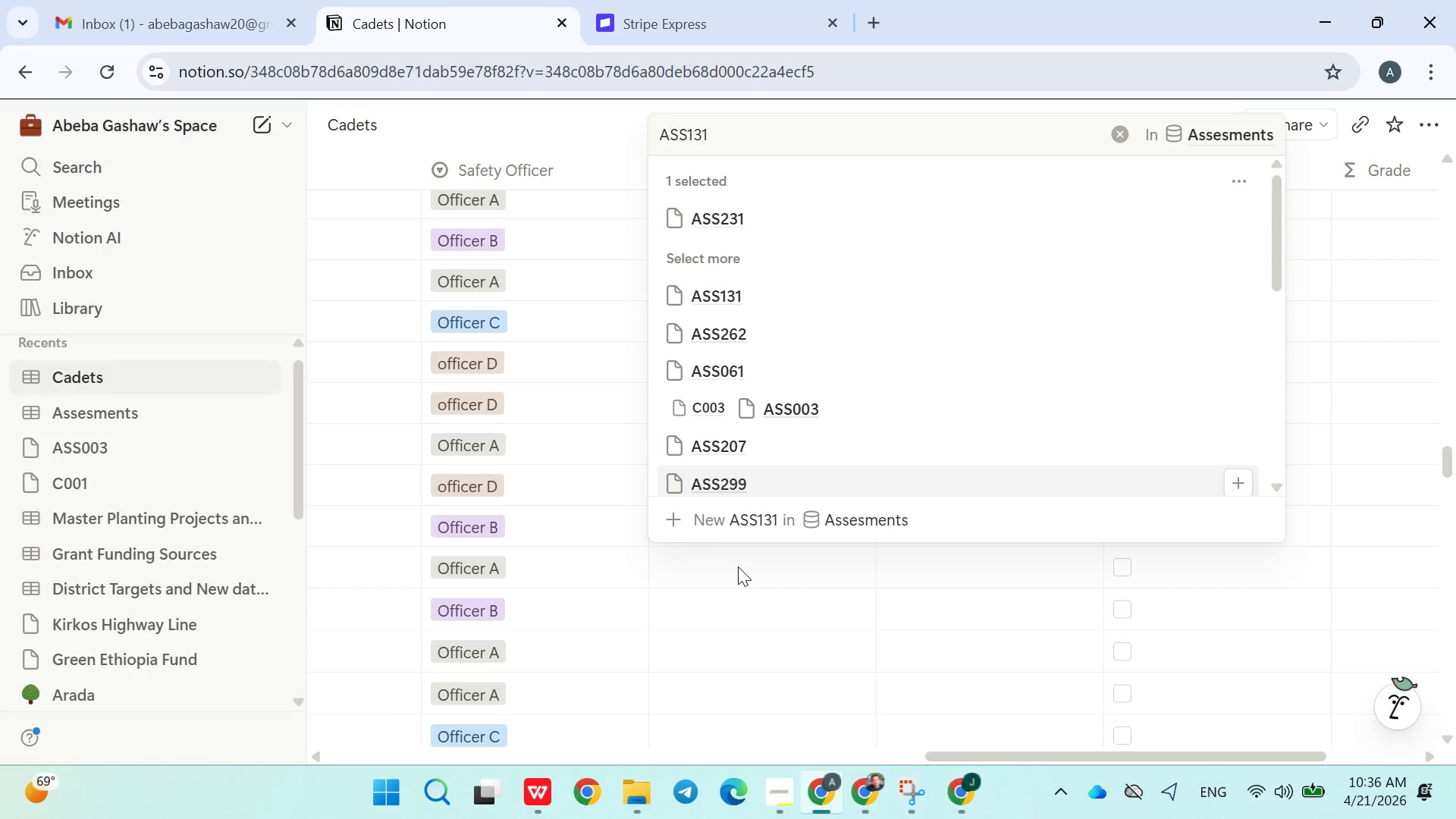 
left_click([738, 569])
 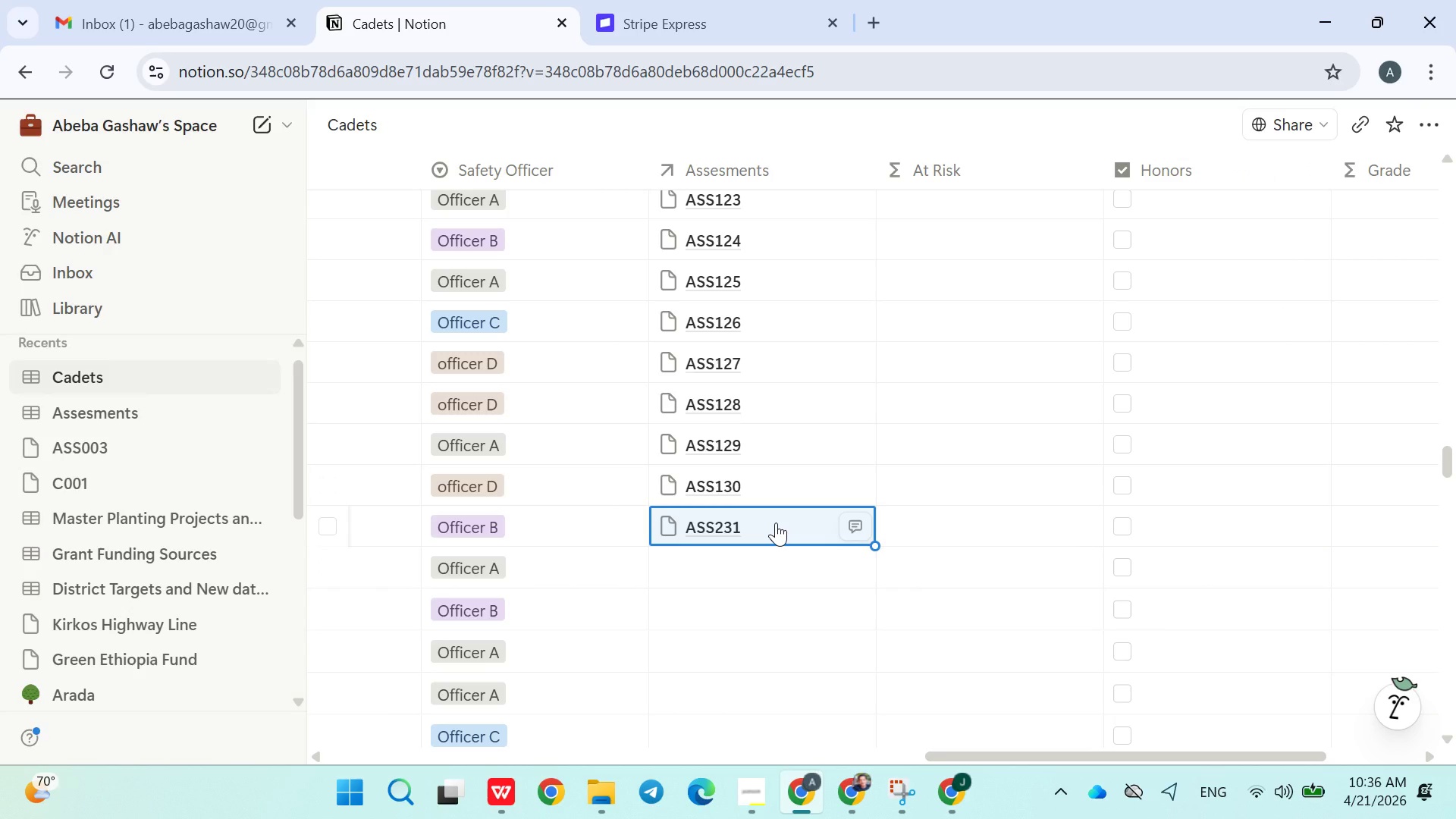 
left_click([776, 527])
 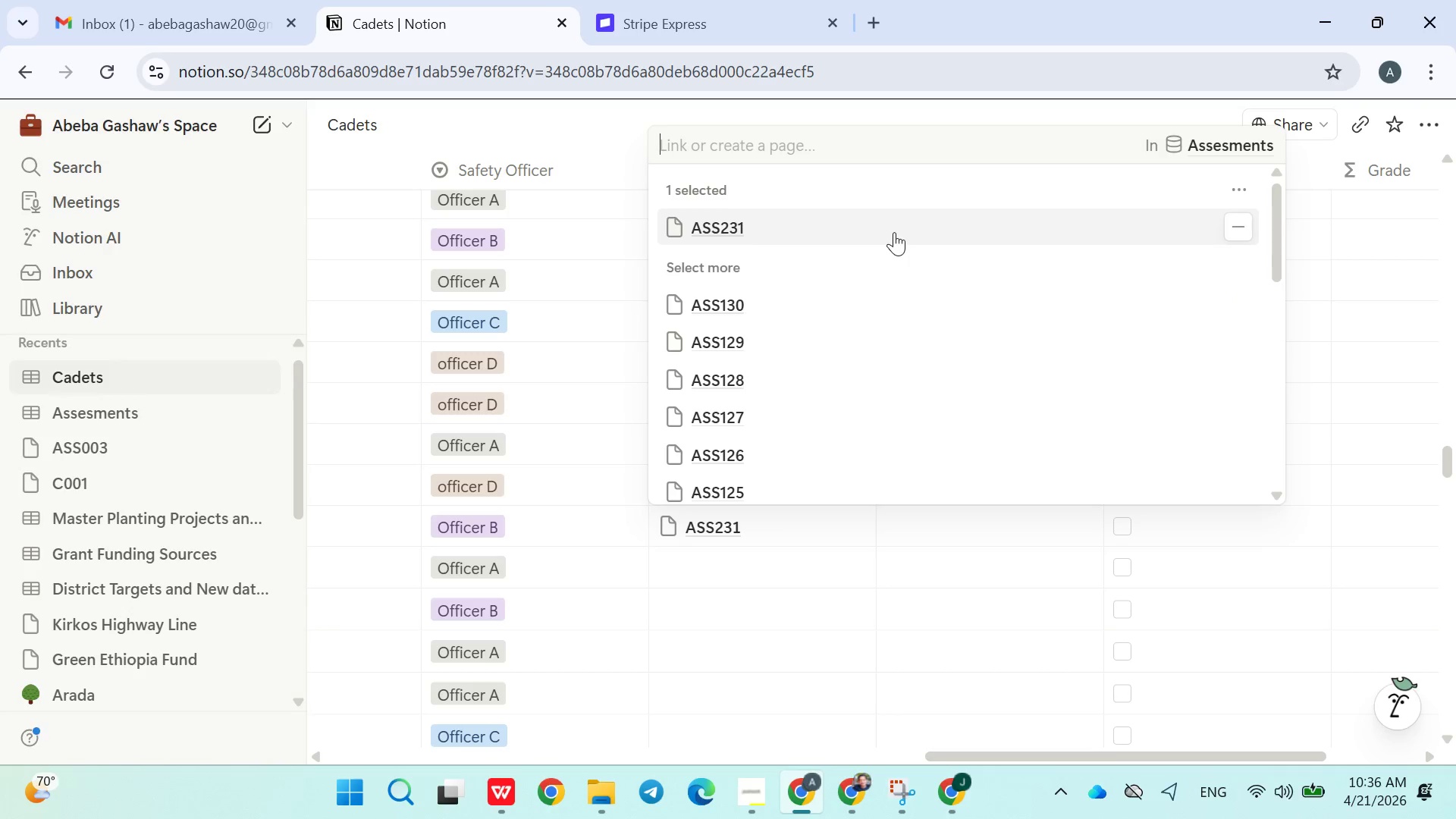 
left_click([1233, 222])
 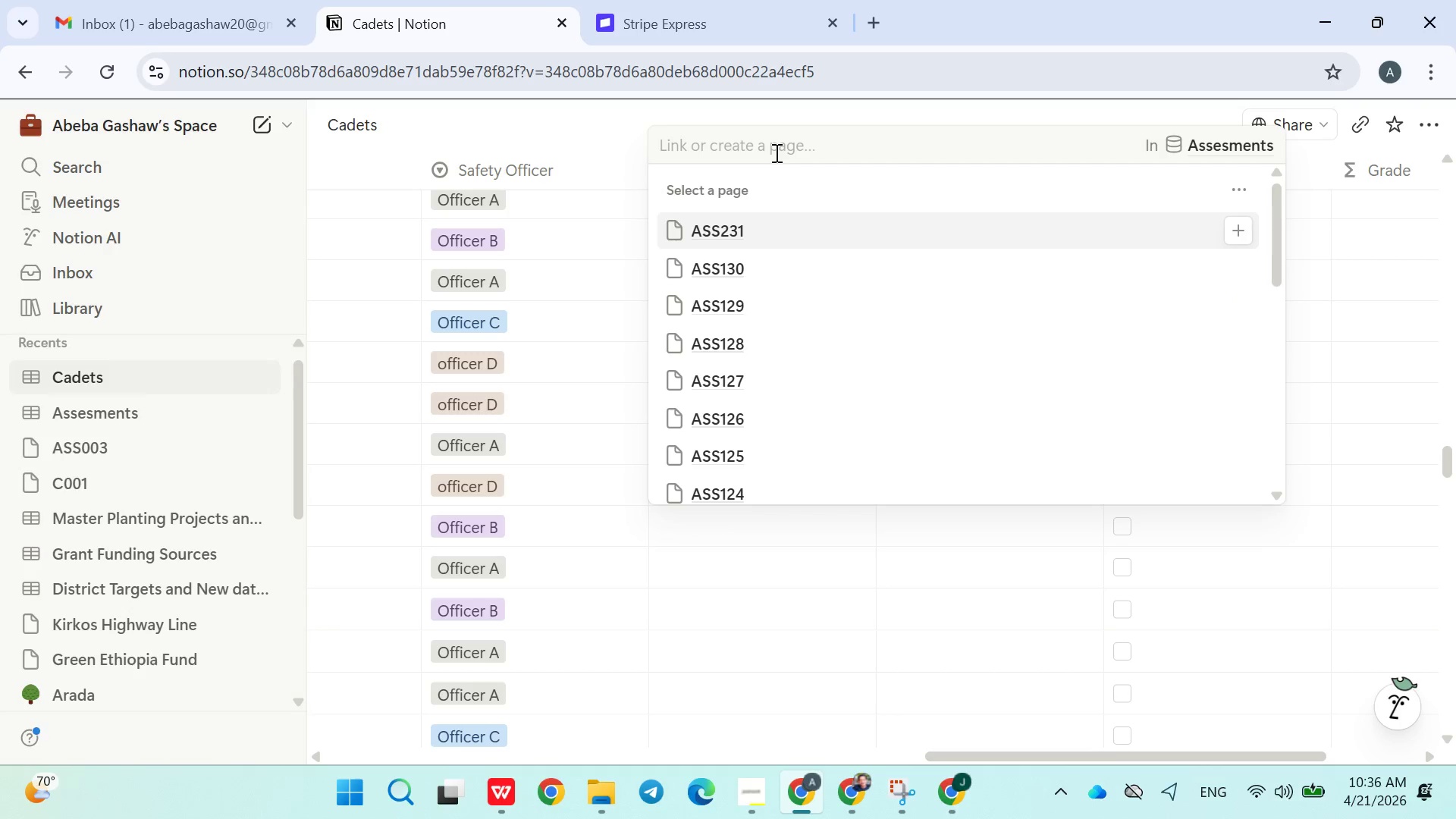 
left_click([775, 152])
 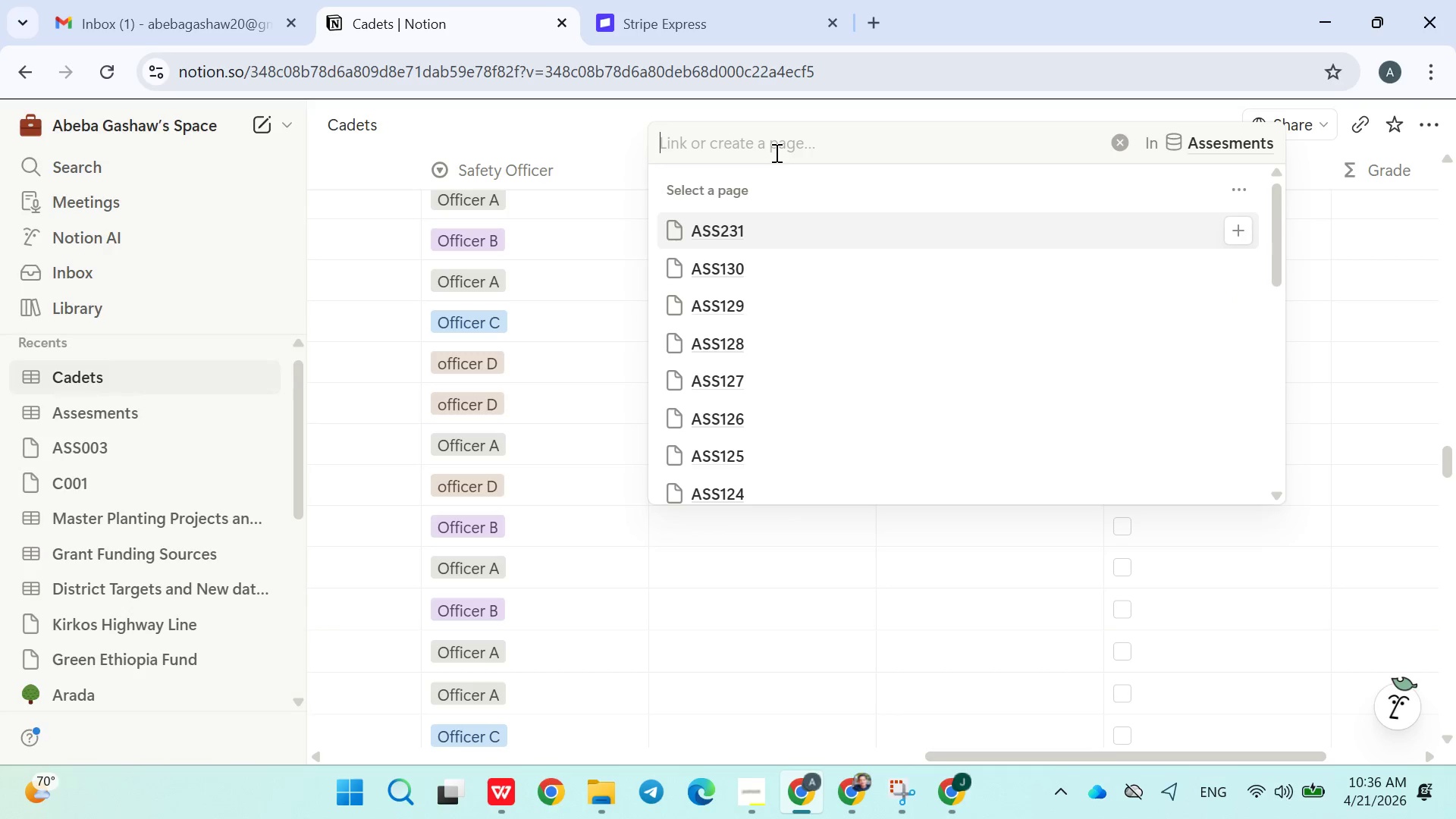 
type(ASS231)
key(Backspace)
type(2)
key(Backspace)
key(Backspace)
key(Backspace)
type(132)
 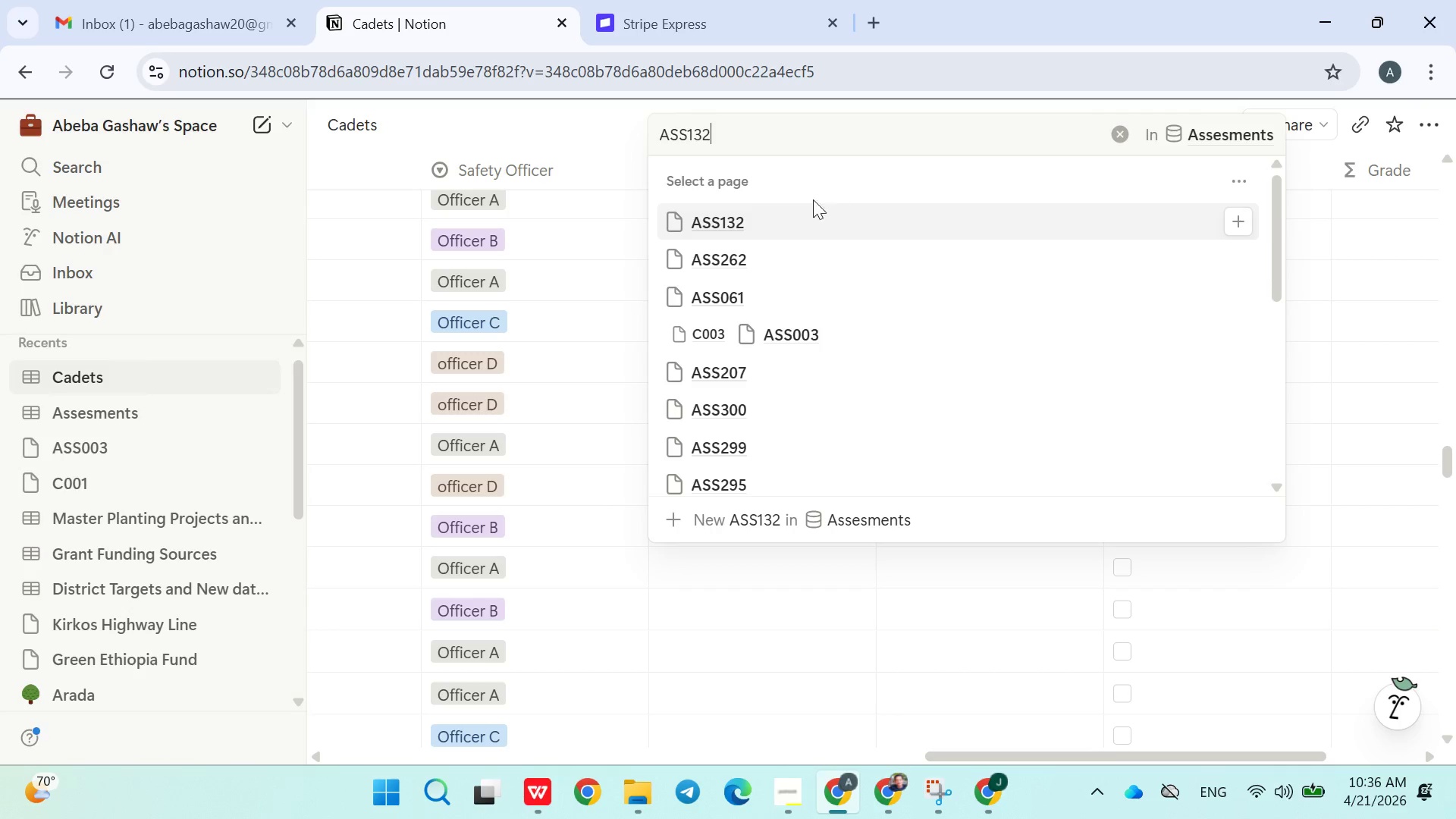 
left_click([775, 217])
 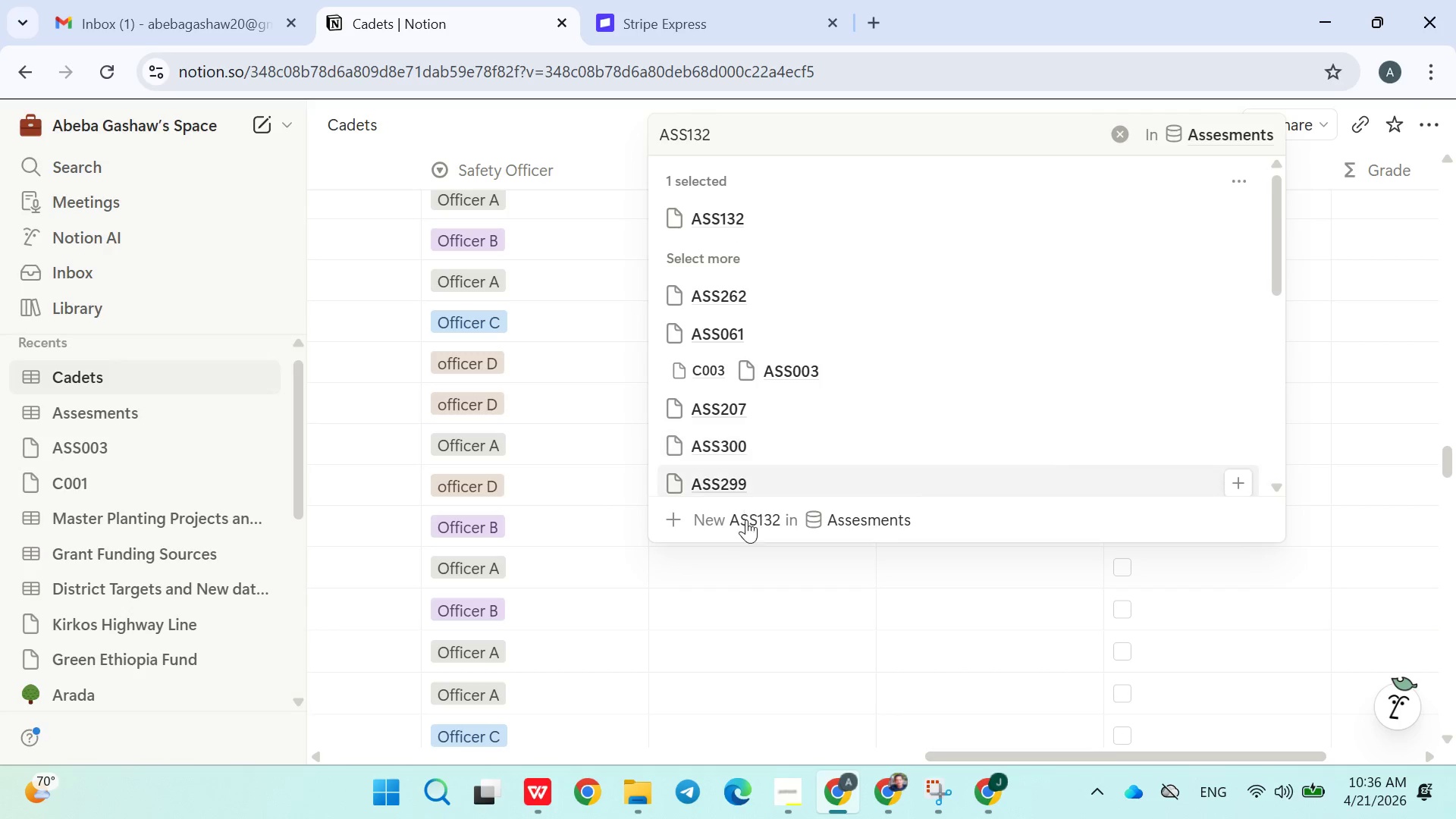 
left_click([740, 536])
 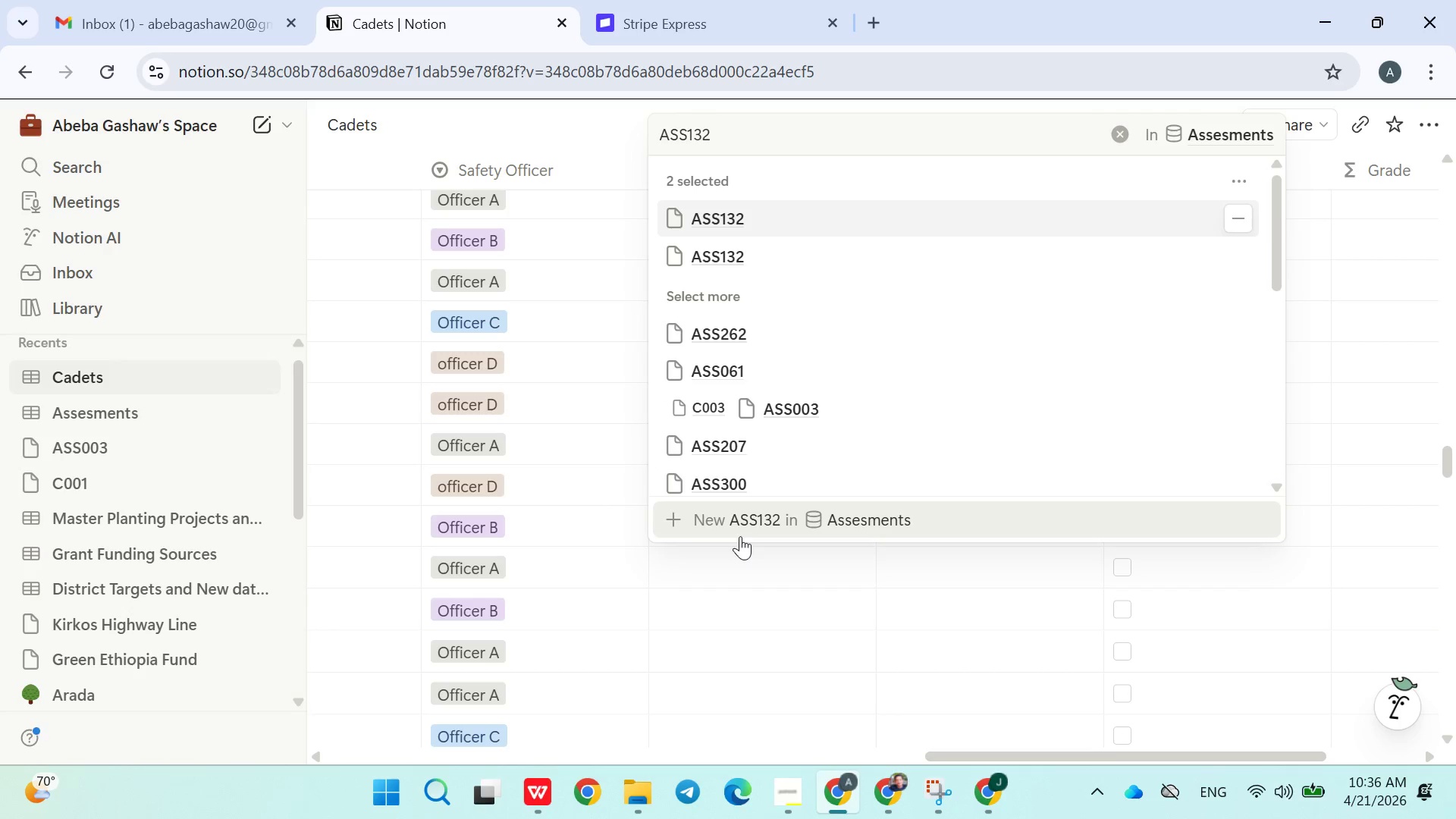 
left_click([741, 549])
 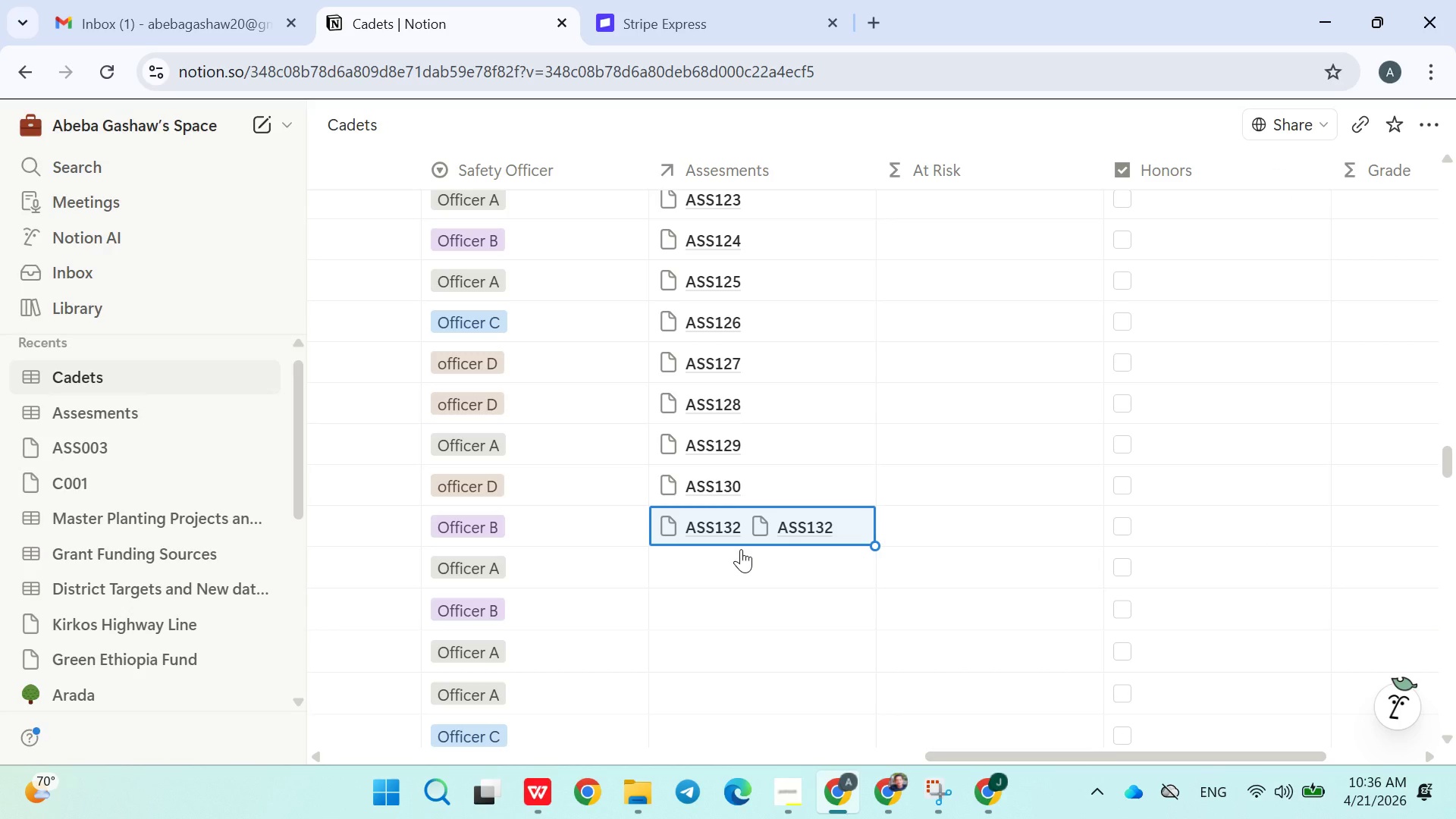 
key(Control+Z)
 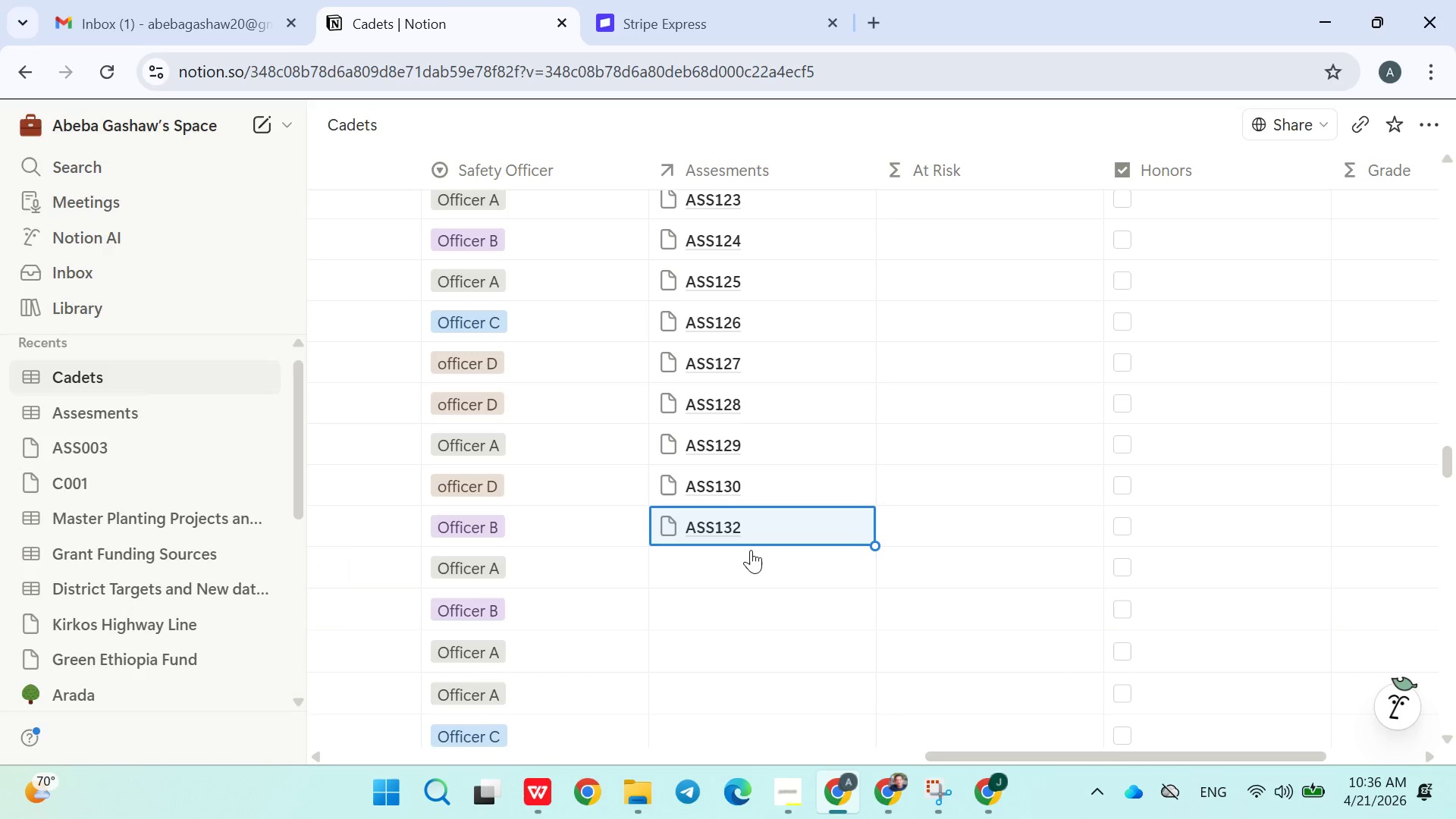 
left_click([752, 552])
 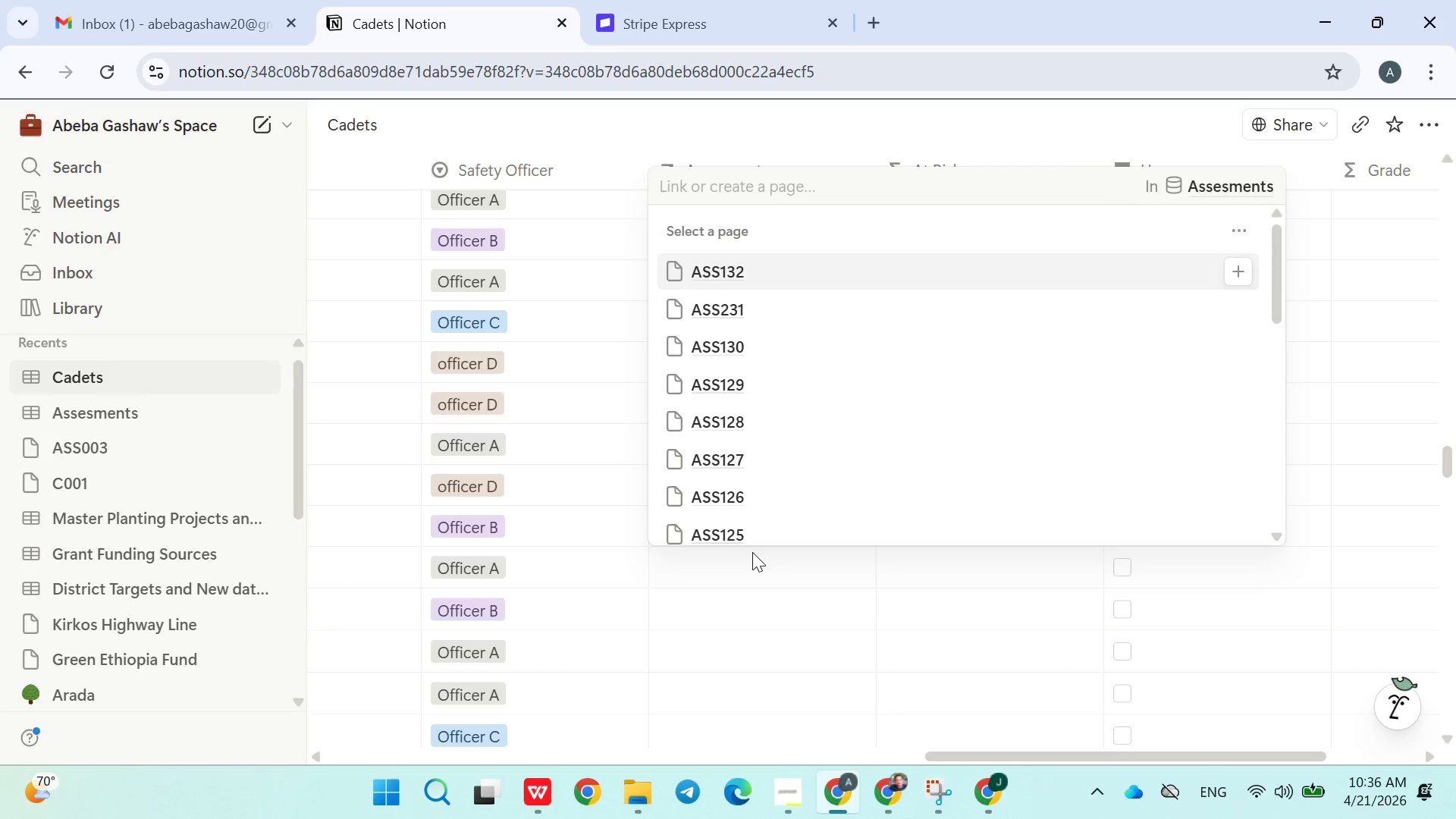 
left_click([701, 590])
 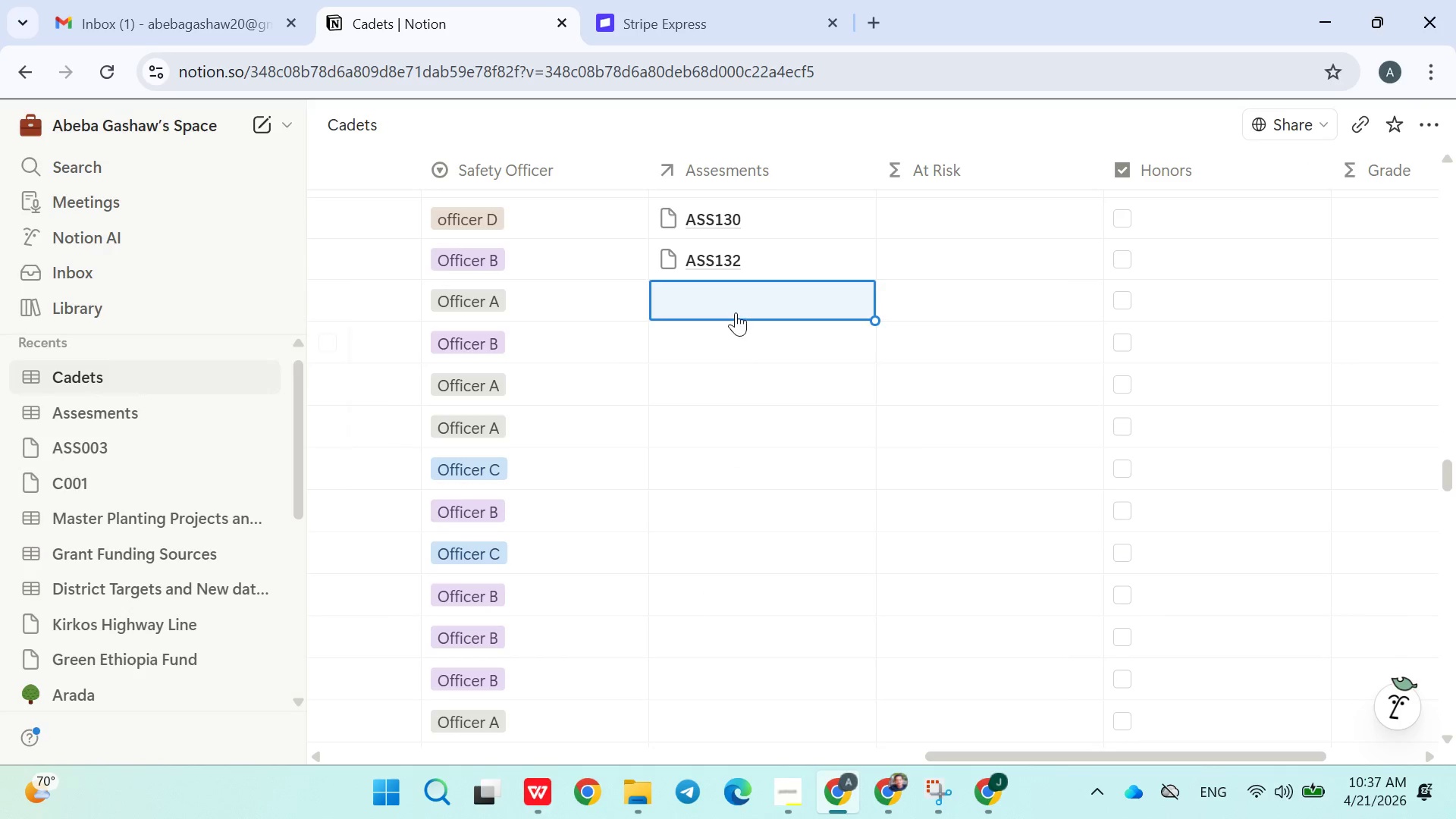 
type(ASS133)
 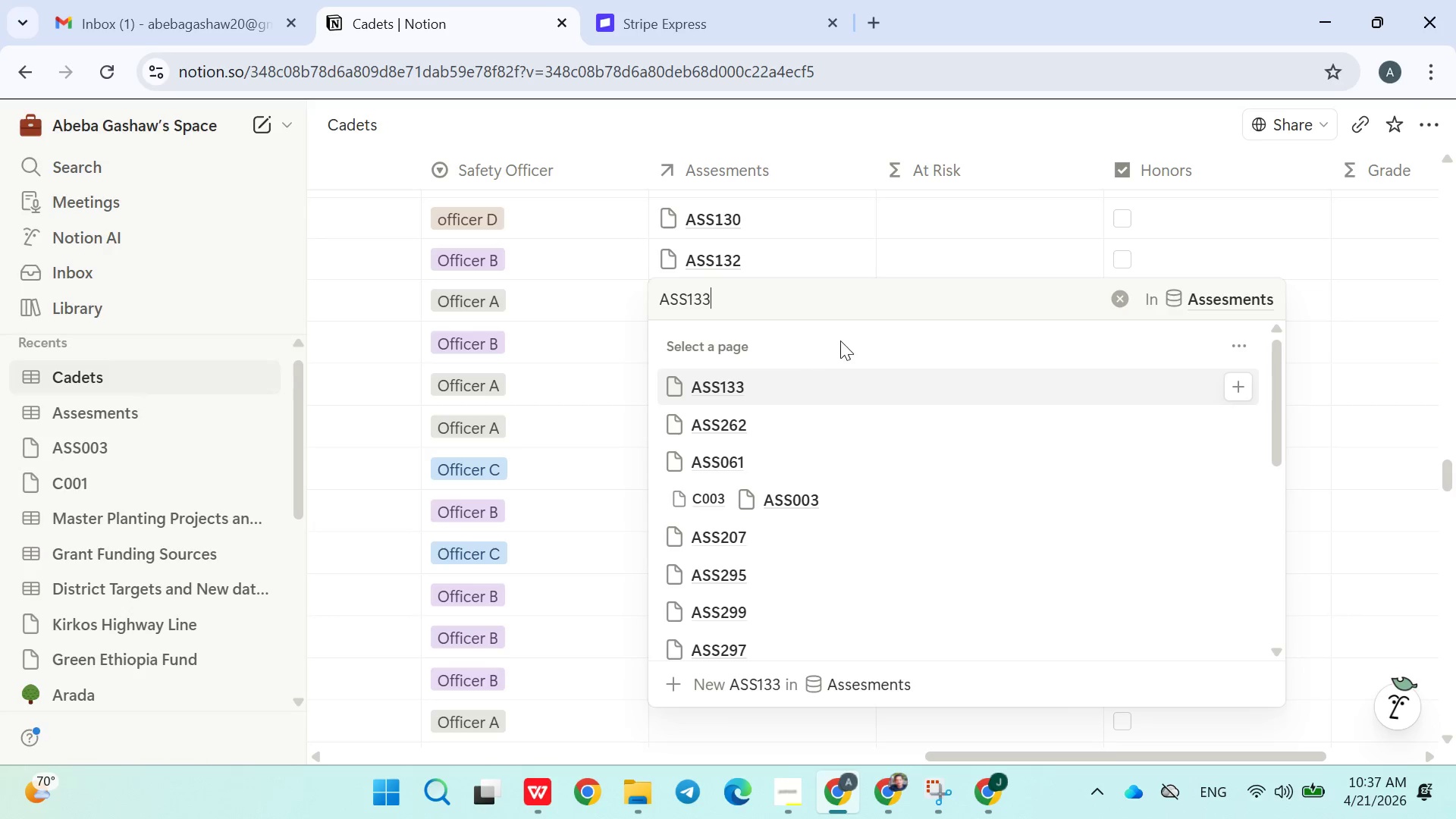 
left_click([767, 388])
 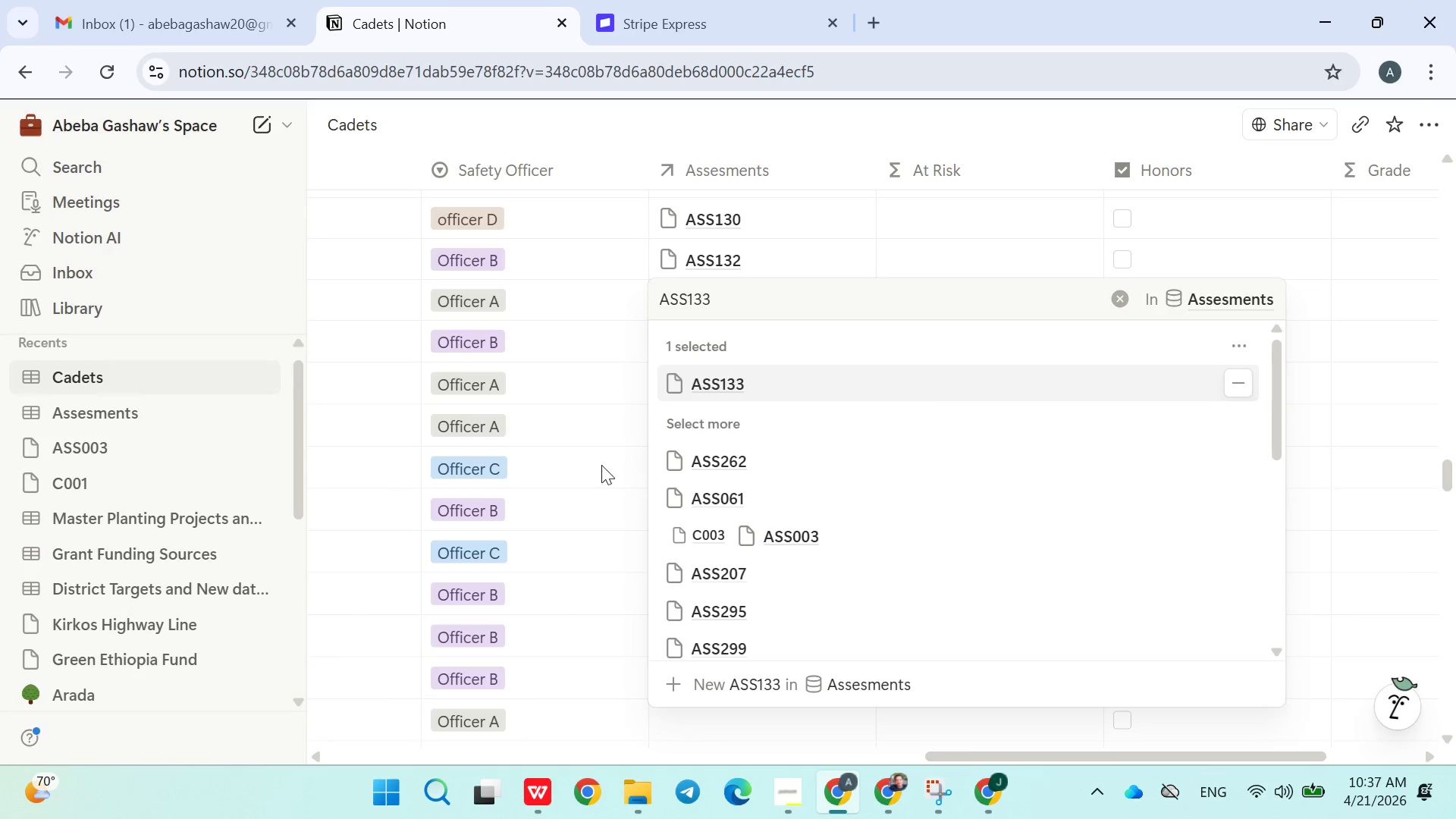 
left_click([599, 465])
 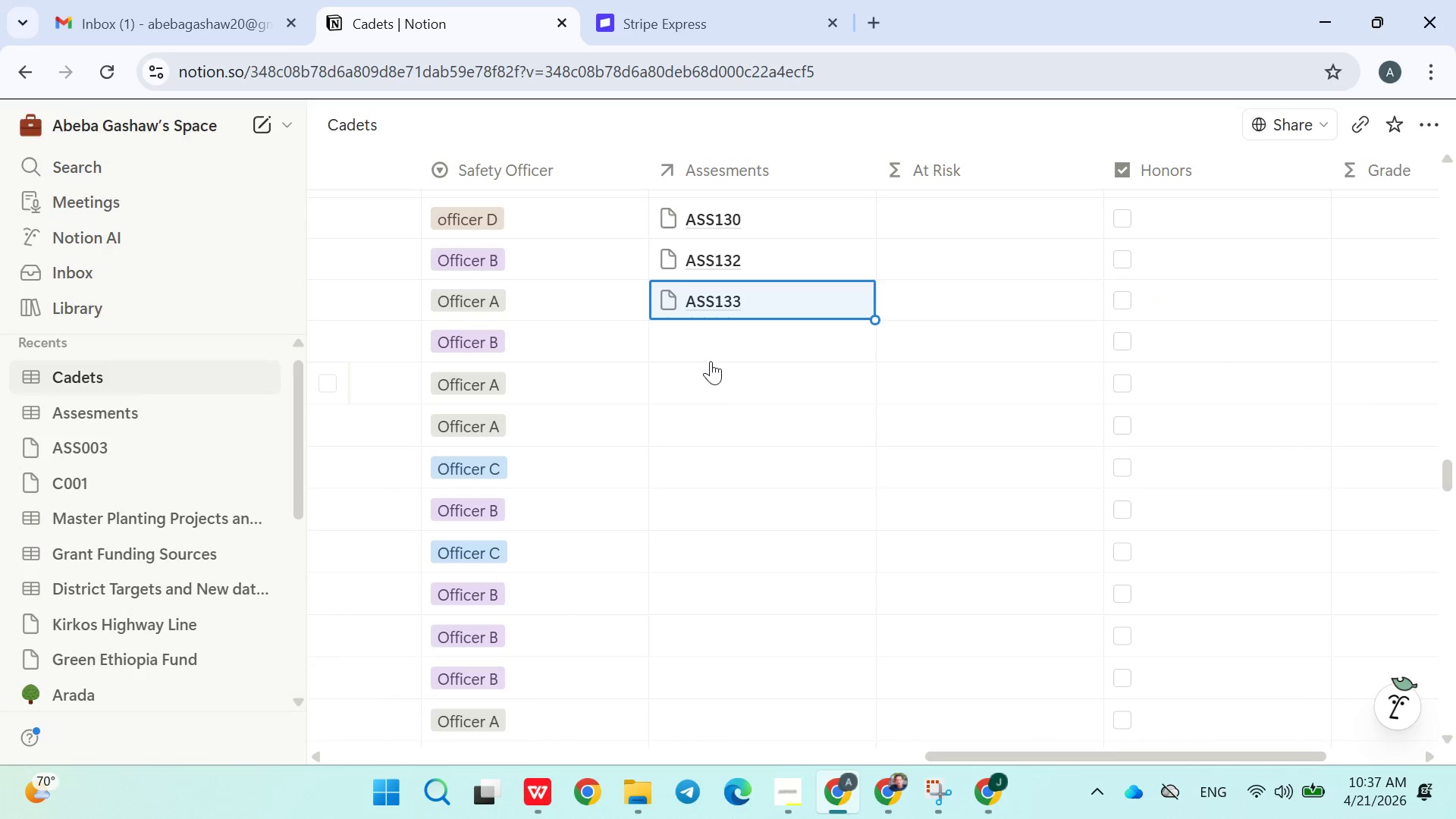 
left_click([712, 341])
 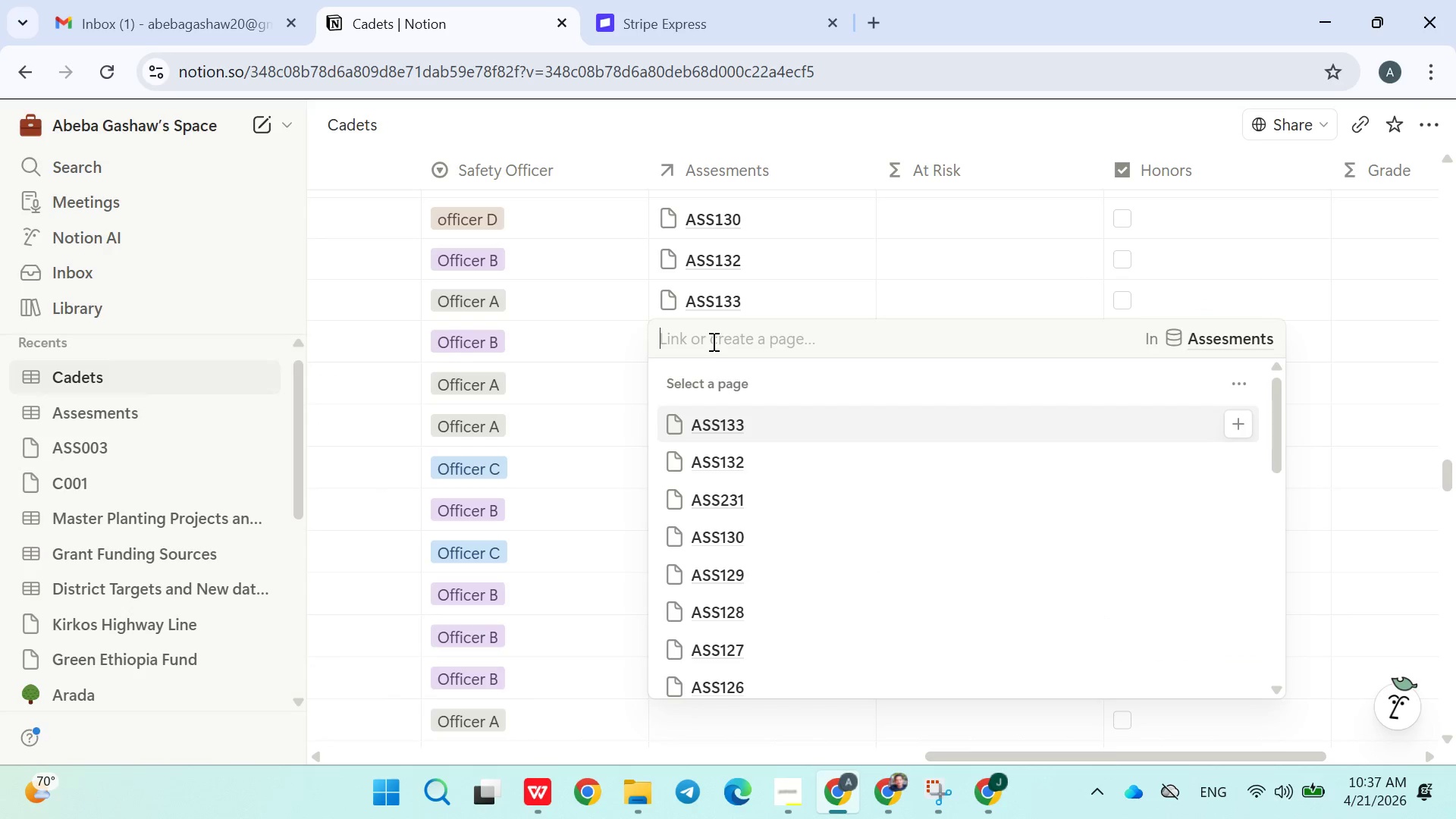 
type(ASS134)
 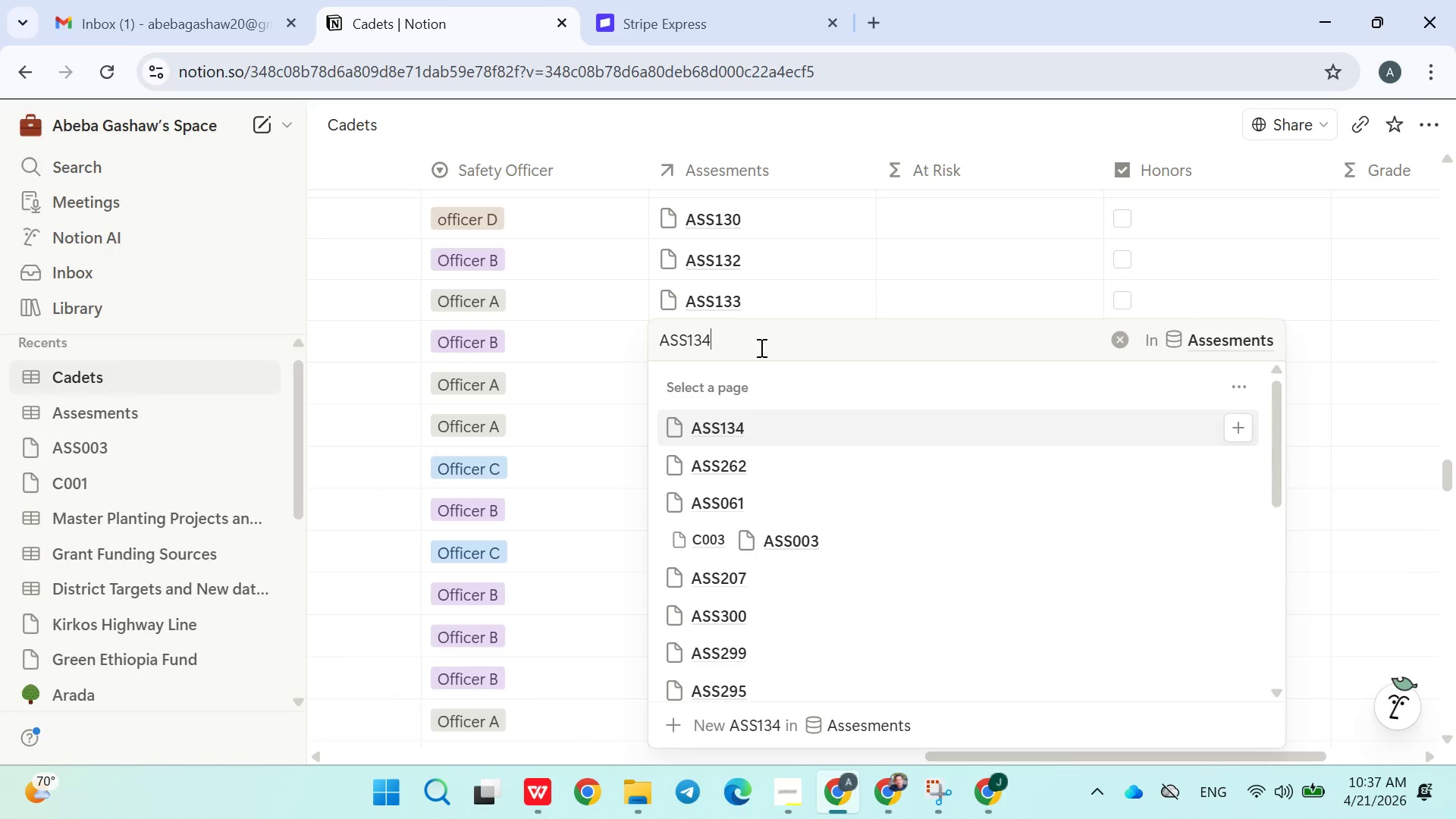 
left_click([767, 419])
 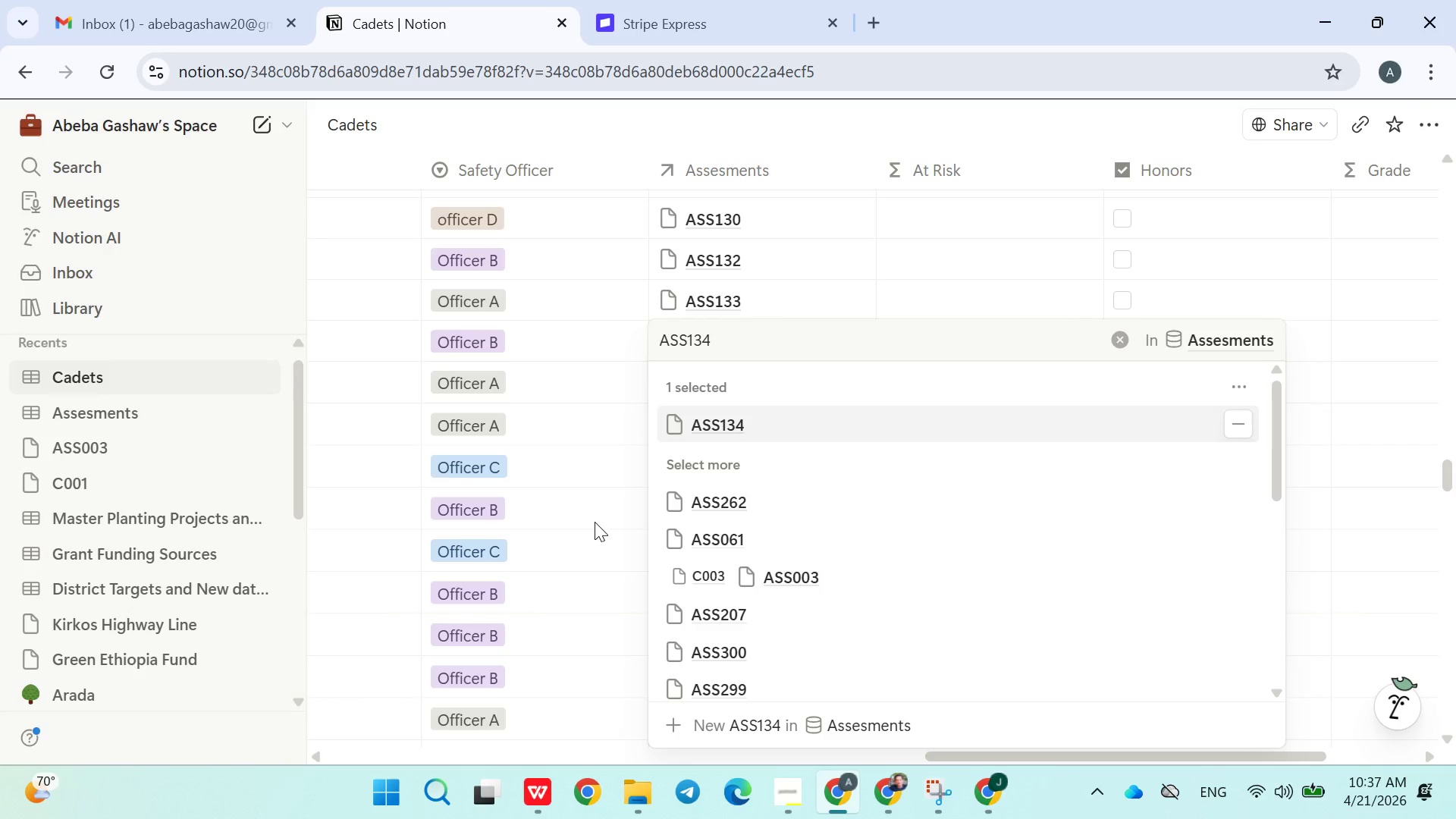 
wait(7.86)
 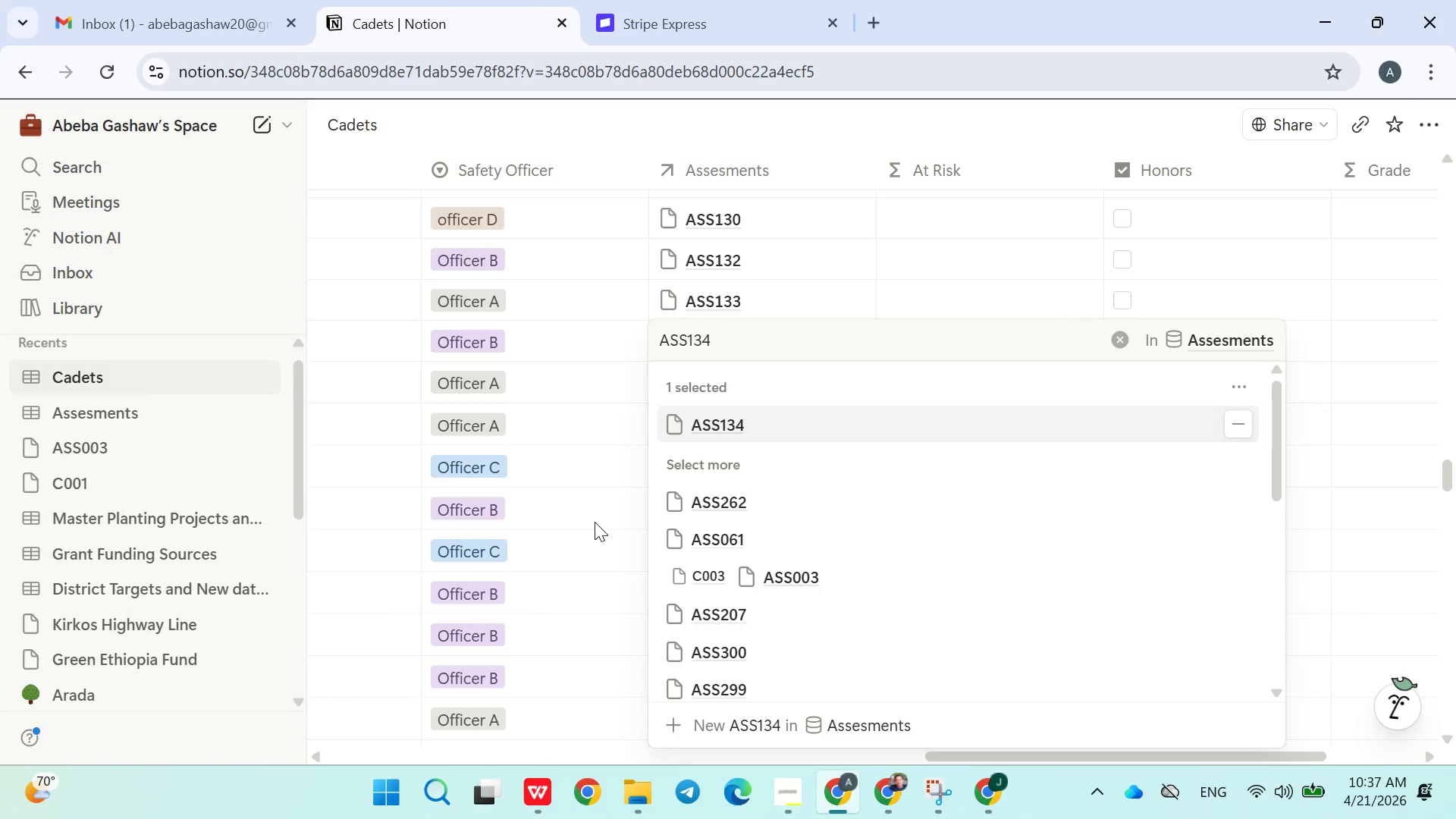 
left_click([626, 415])
 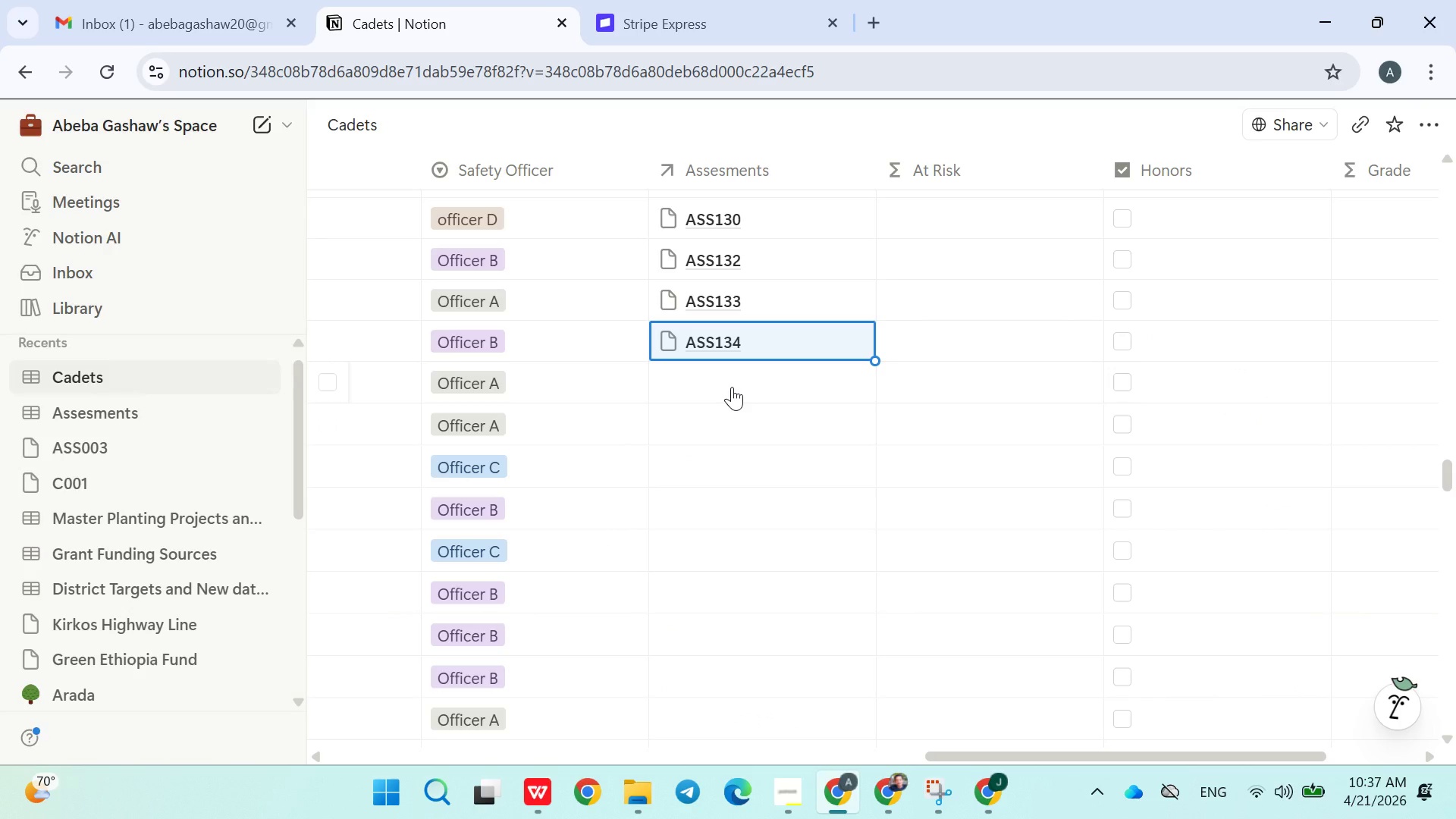 
left_click([732, 387])
 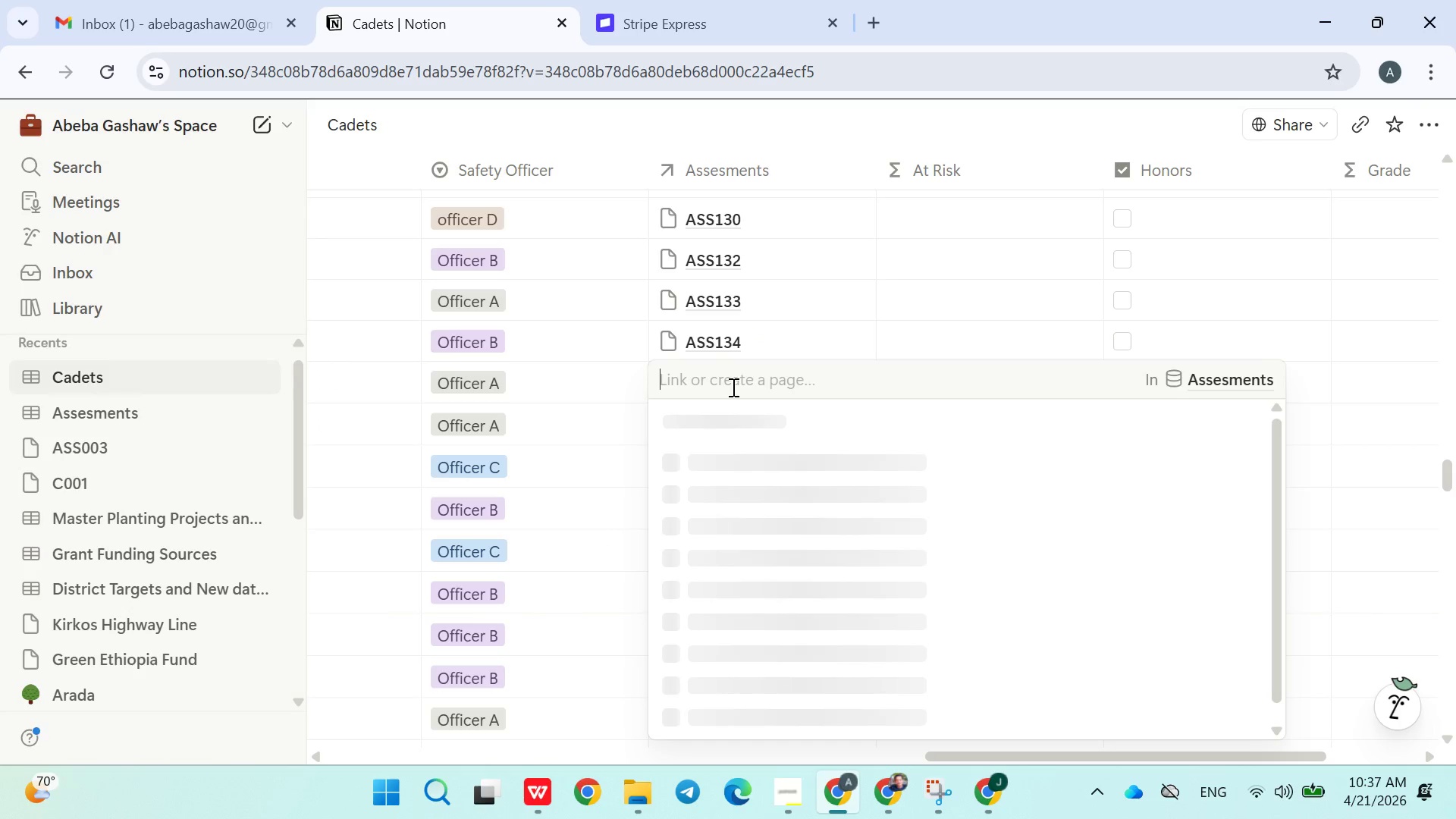 
type(ASS135)
 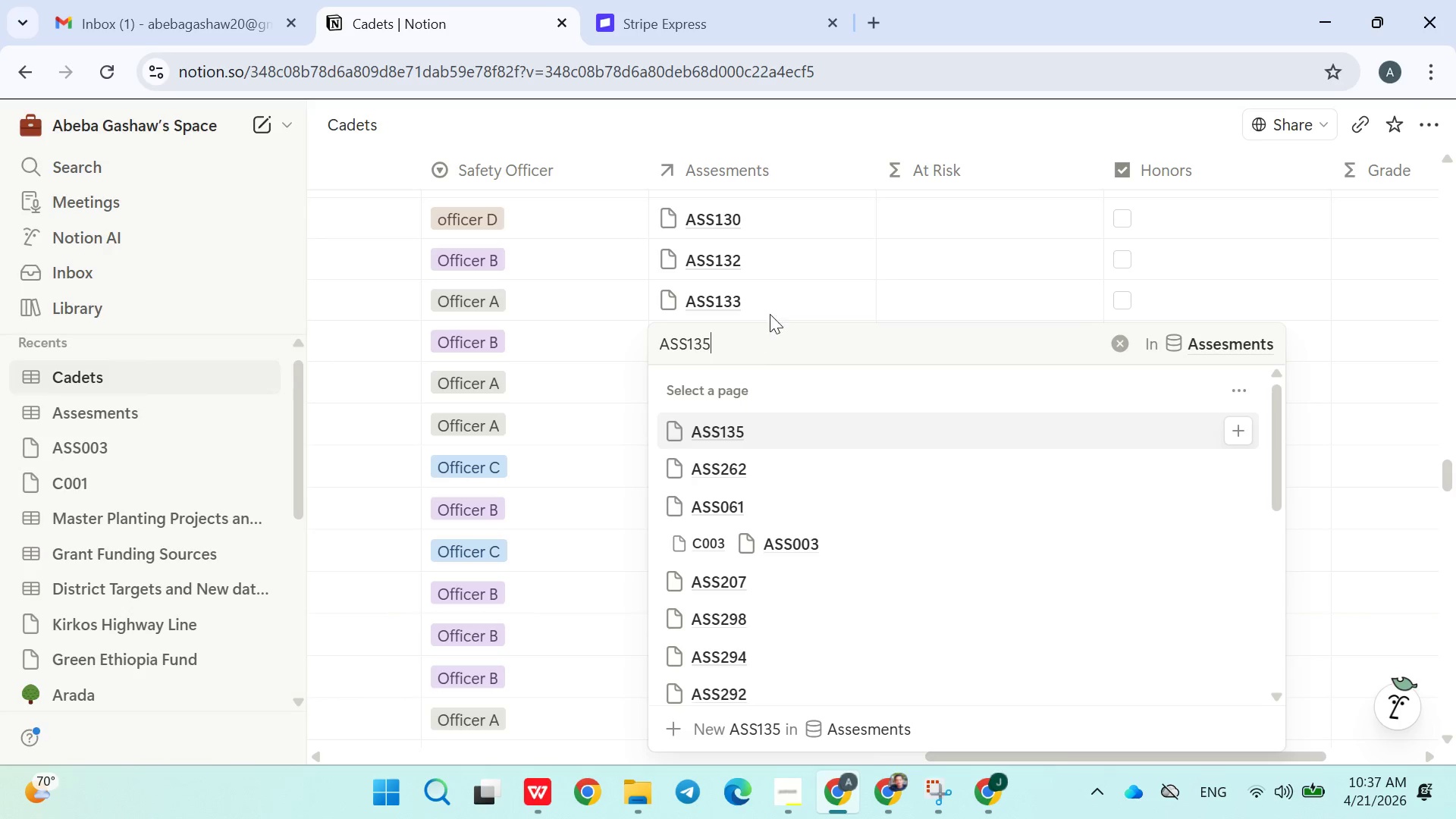 
left_click([770, 435])
 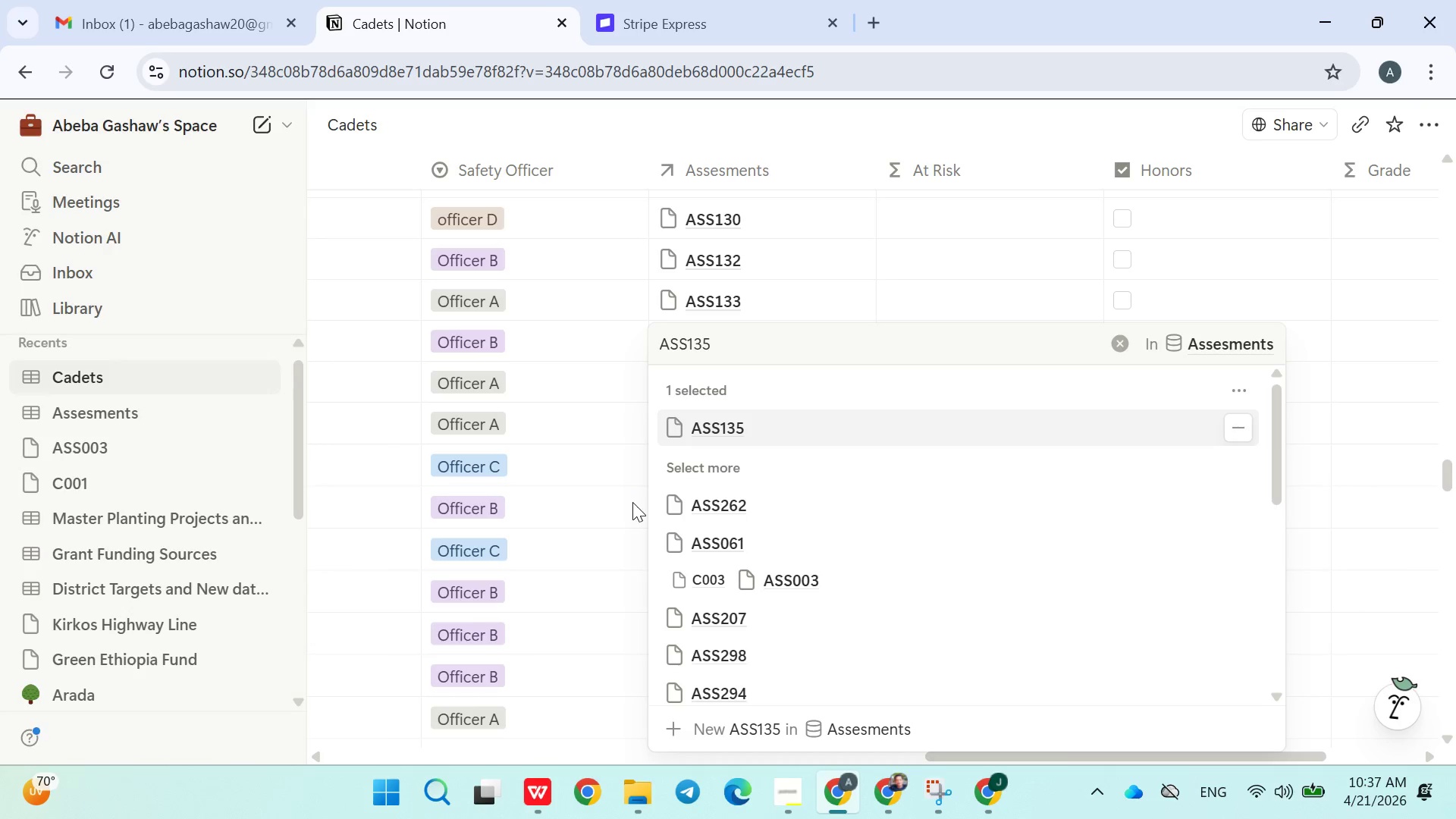 
left_click([624, 507])
 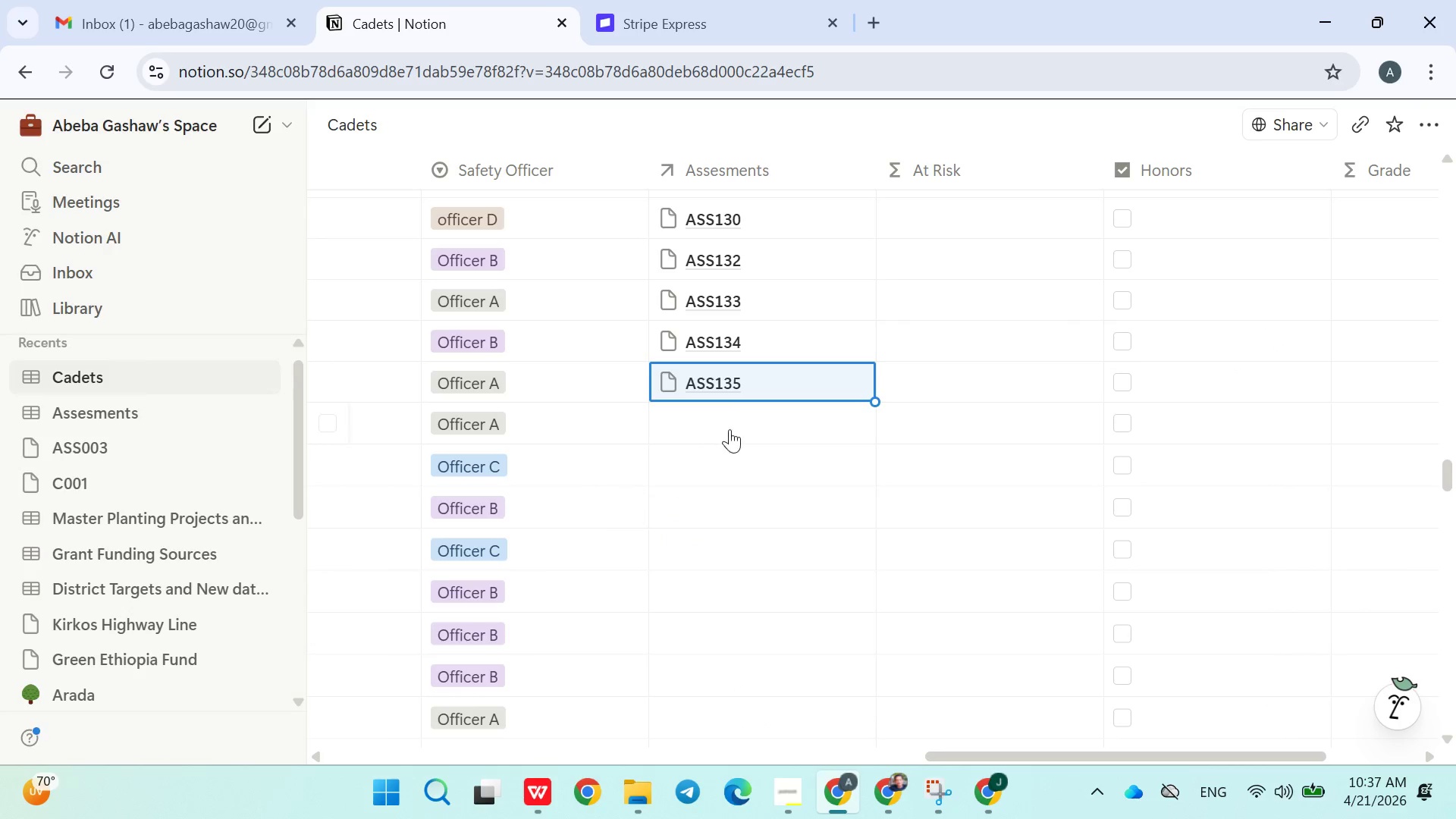 
left_click([737, 429])
 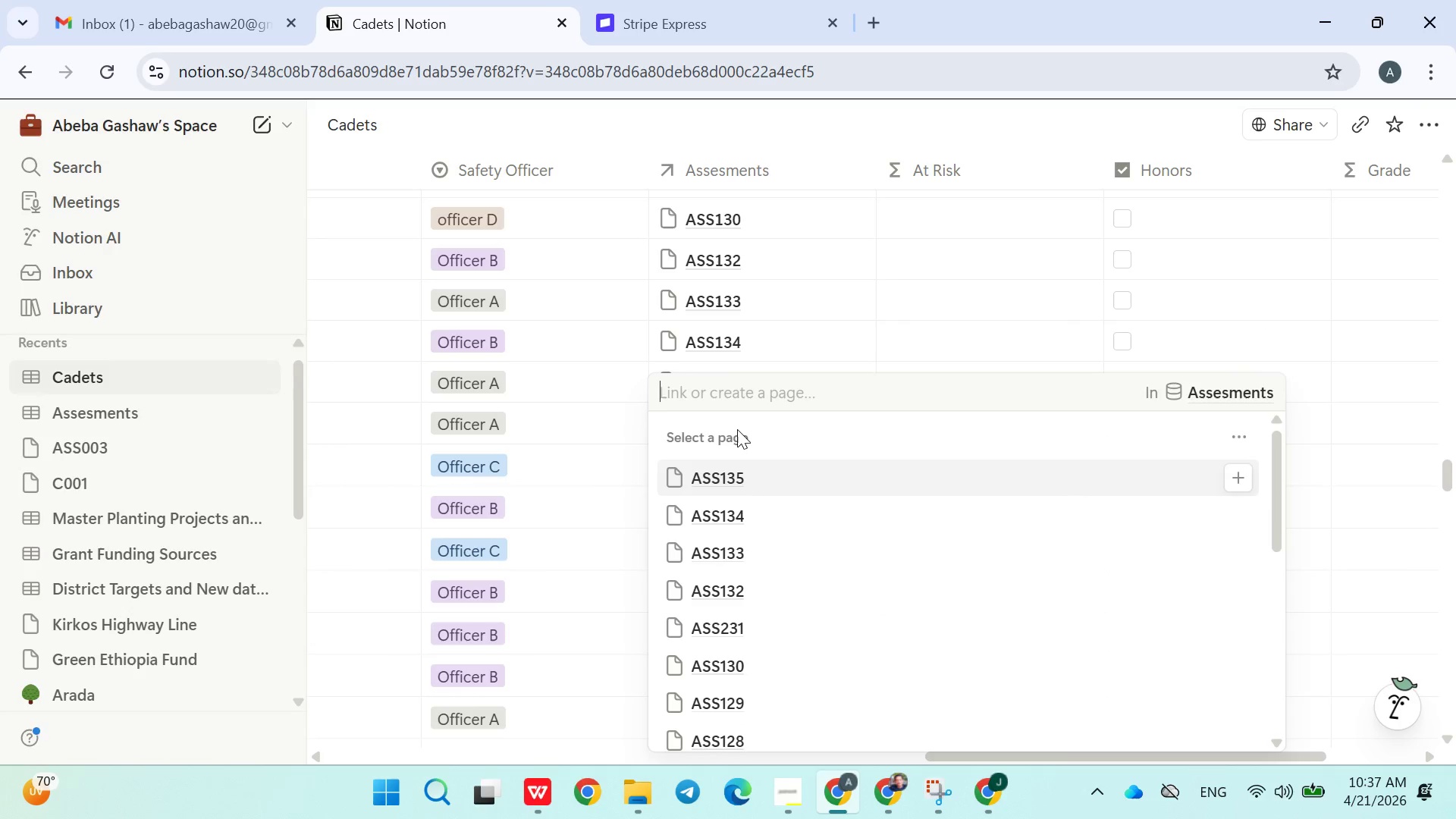 
type(ASS136)
 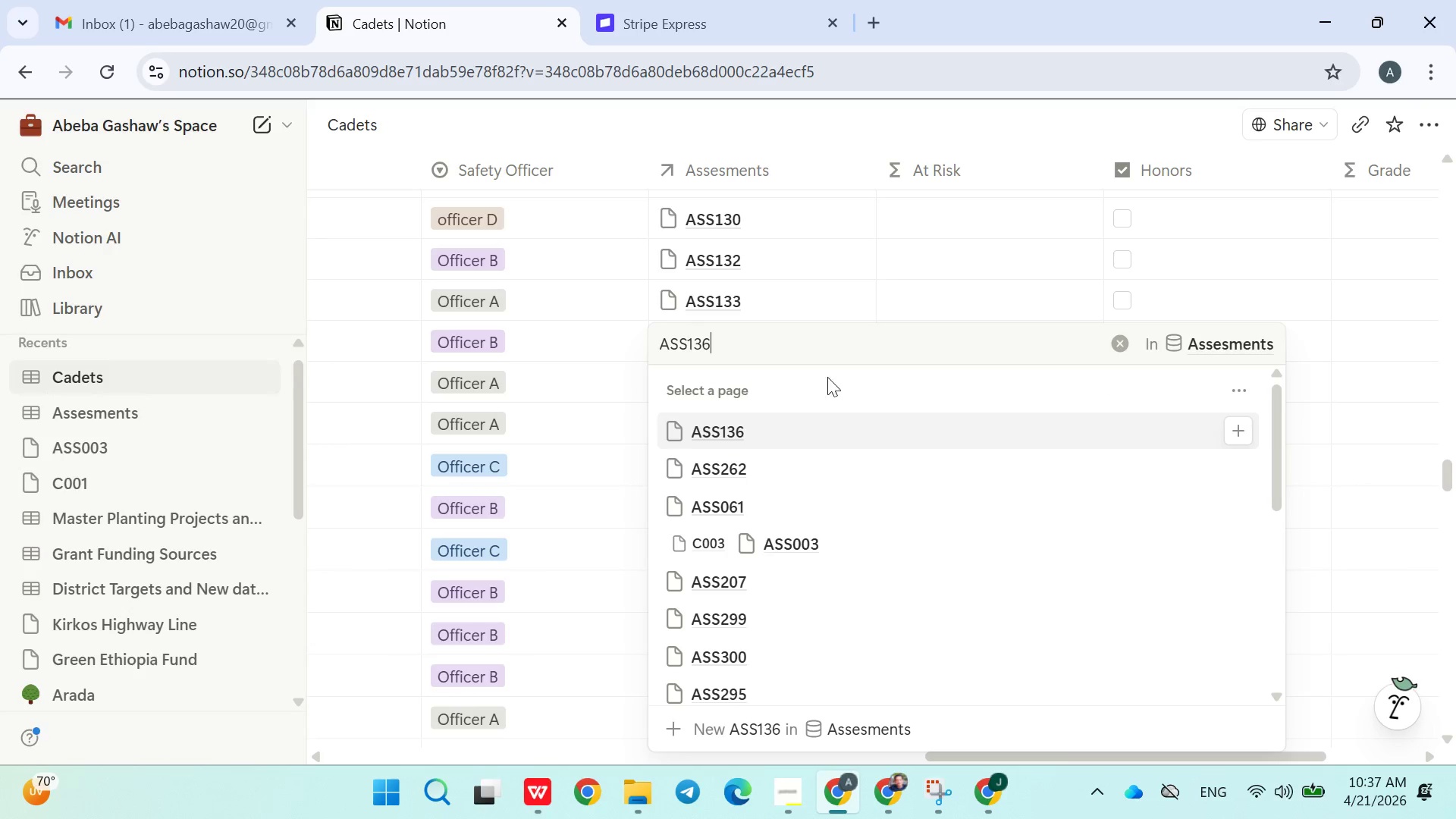 
left_click([786, 436])
 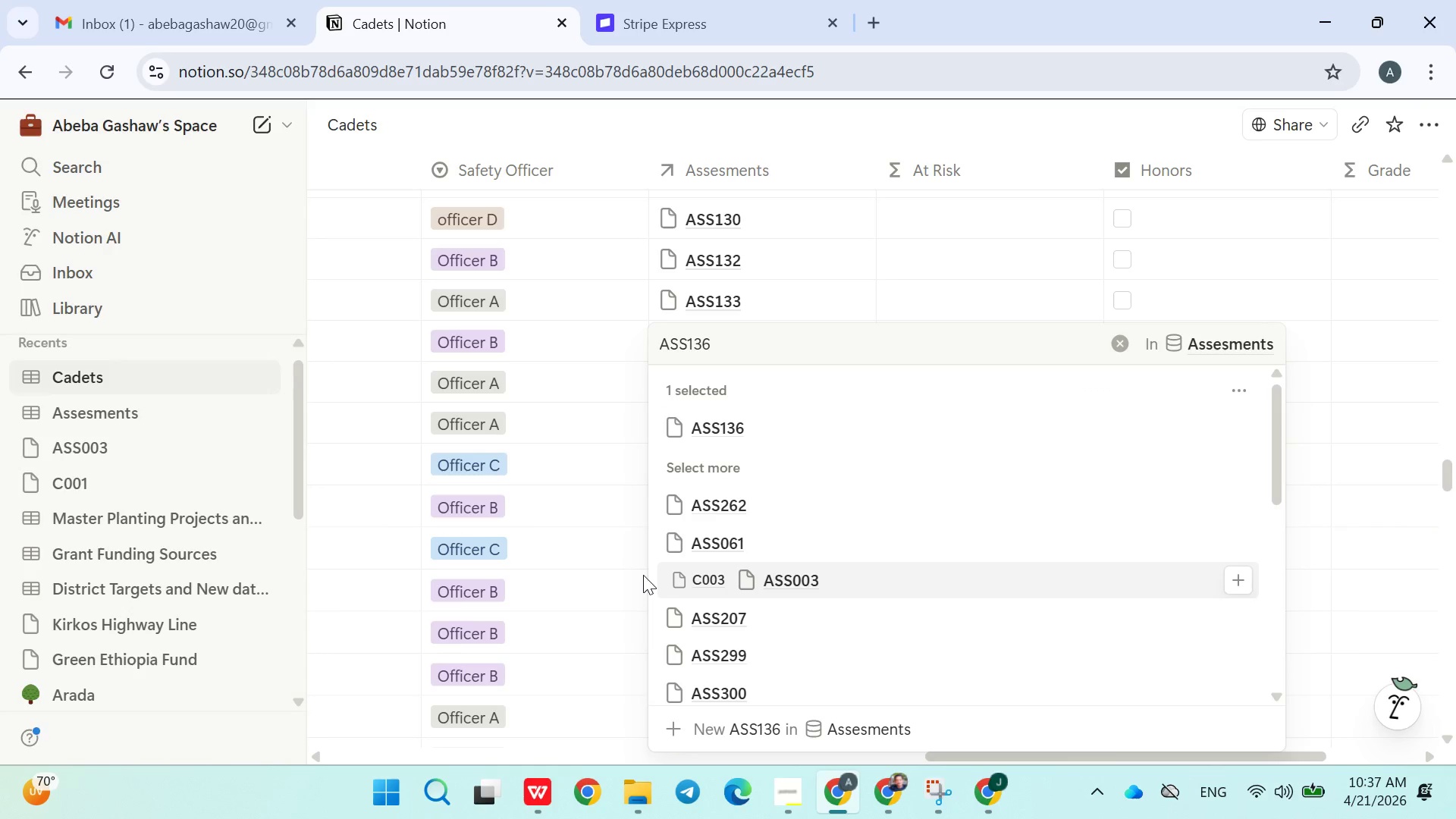 
left_click([638, 579])
 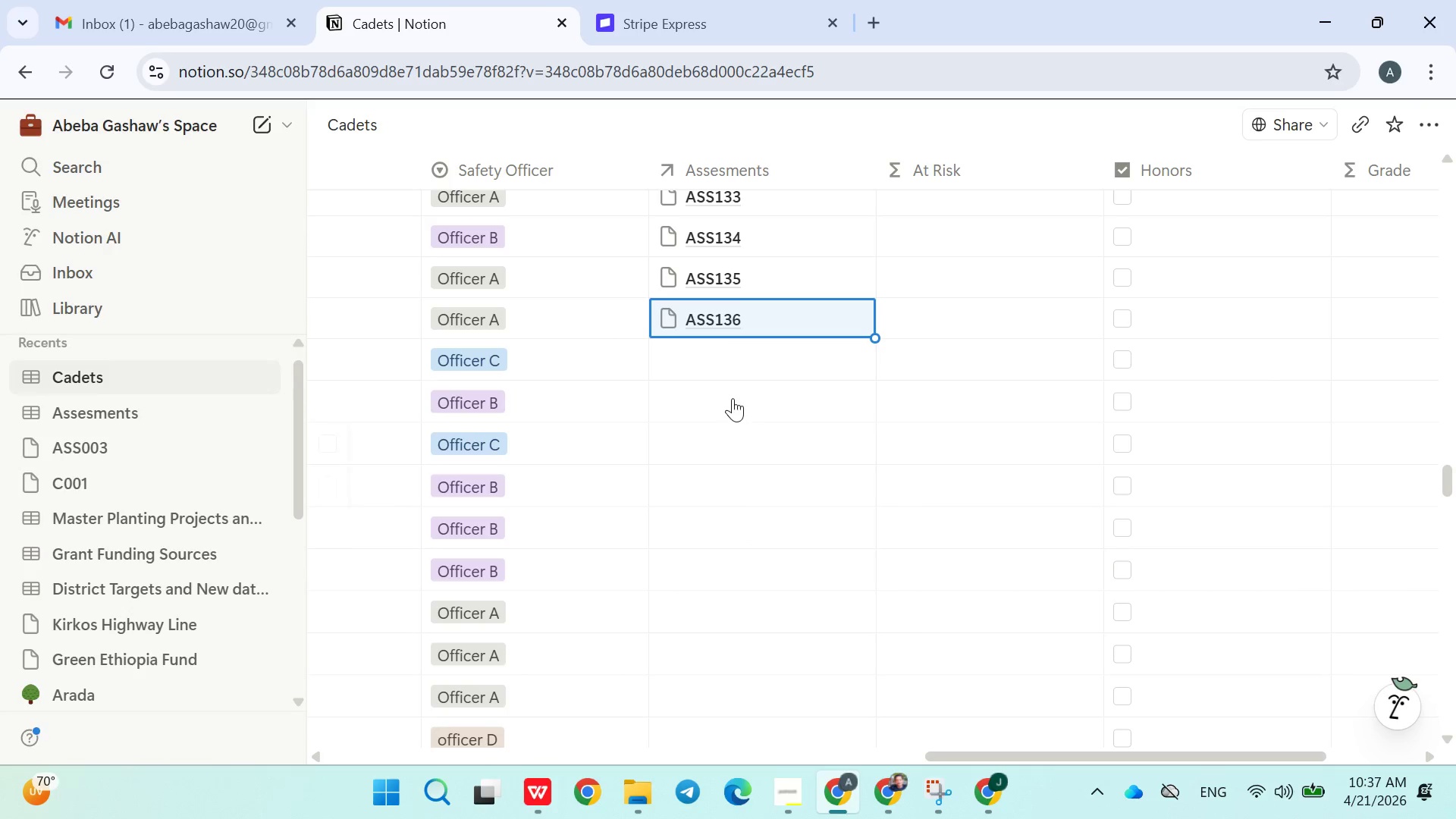 
wait(7.0)
 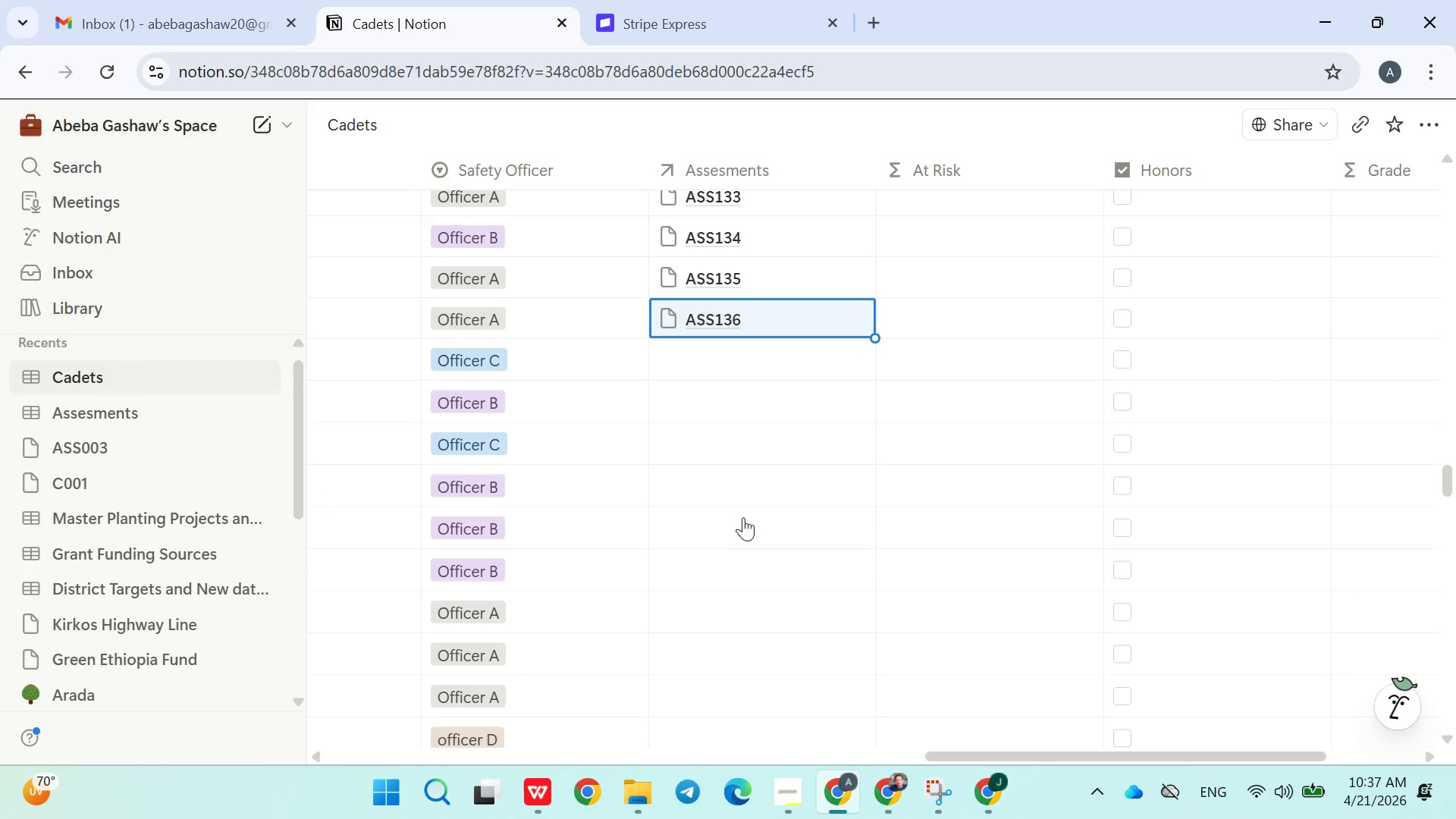 
left_click([737, 360])
 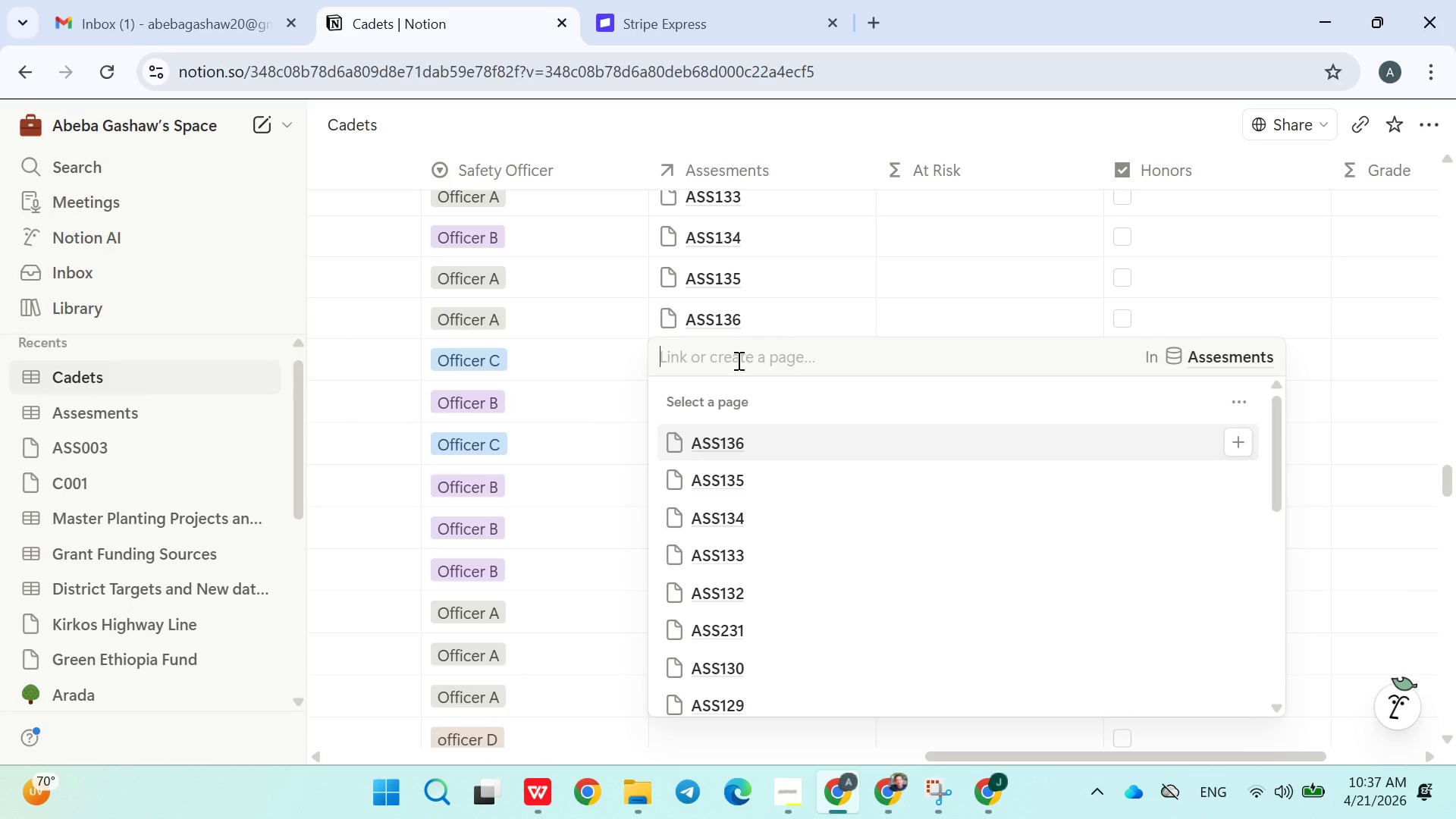 
type(ASS137)
 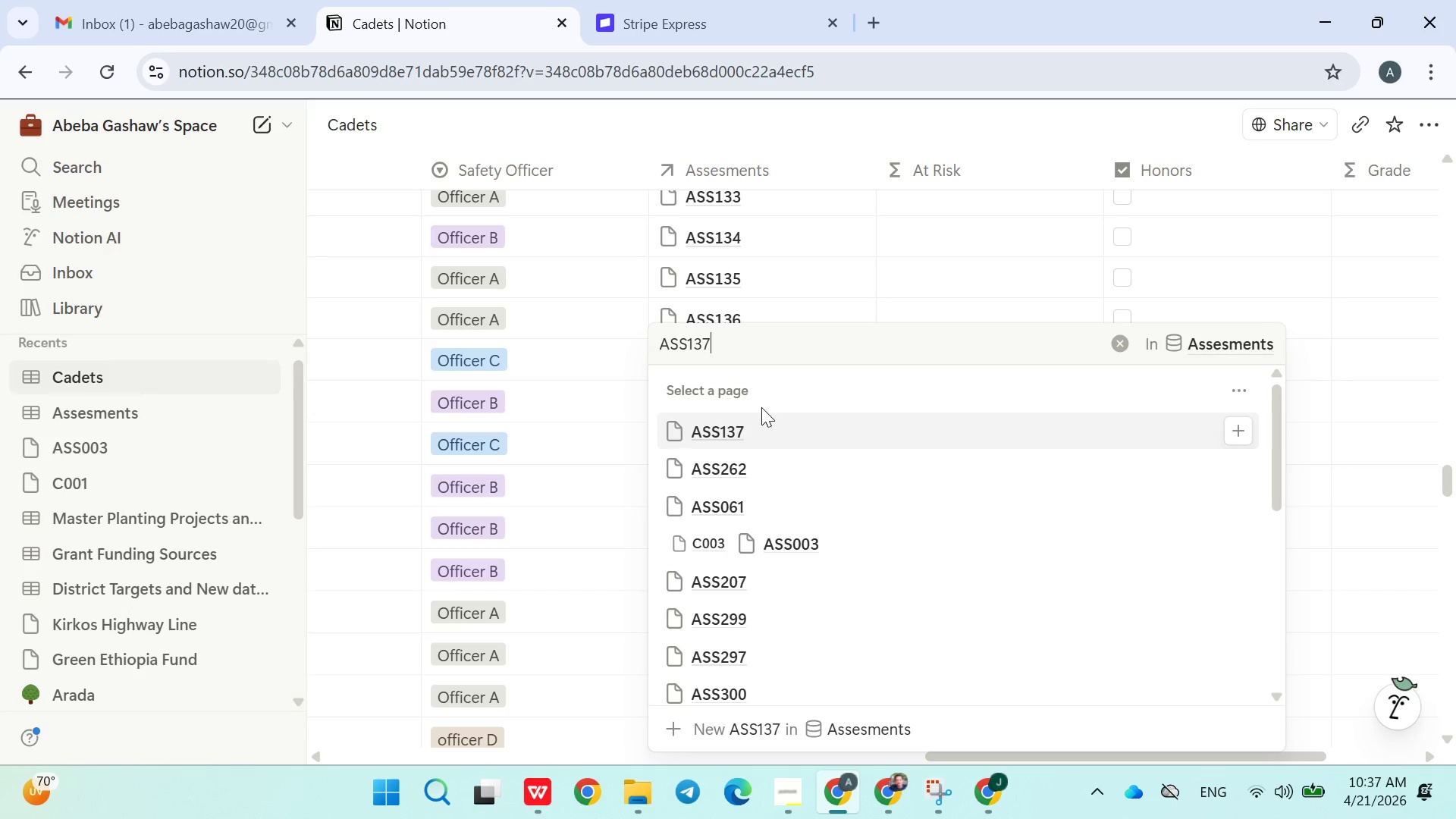 
left_click([742, 430])
 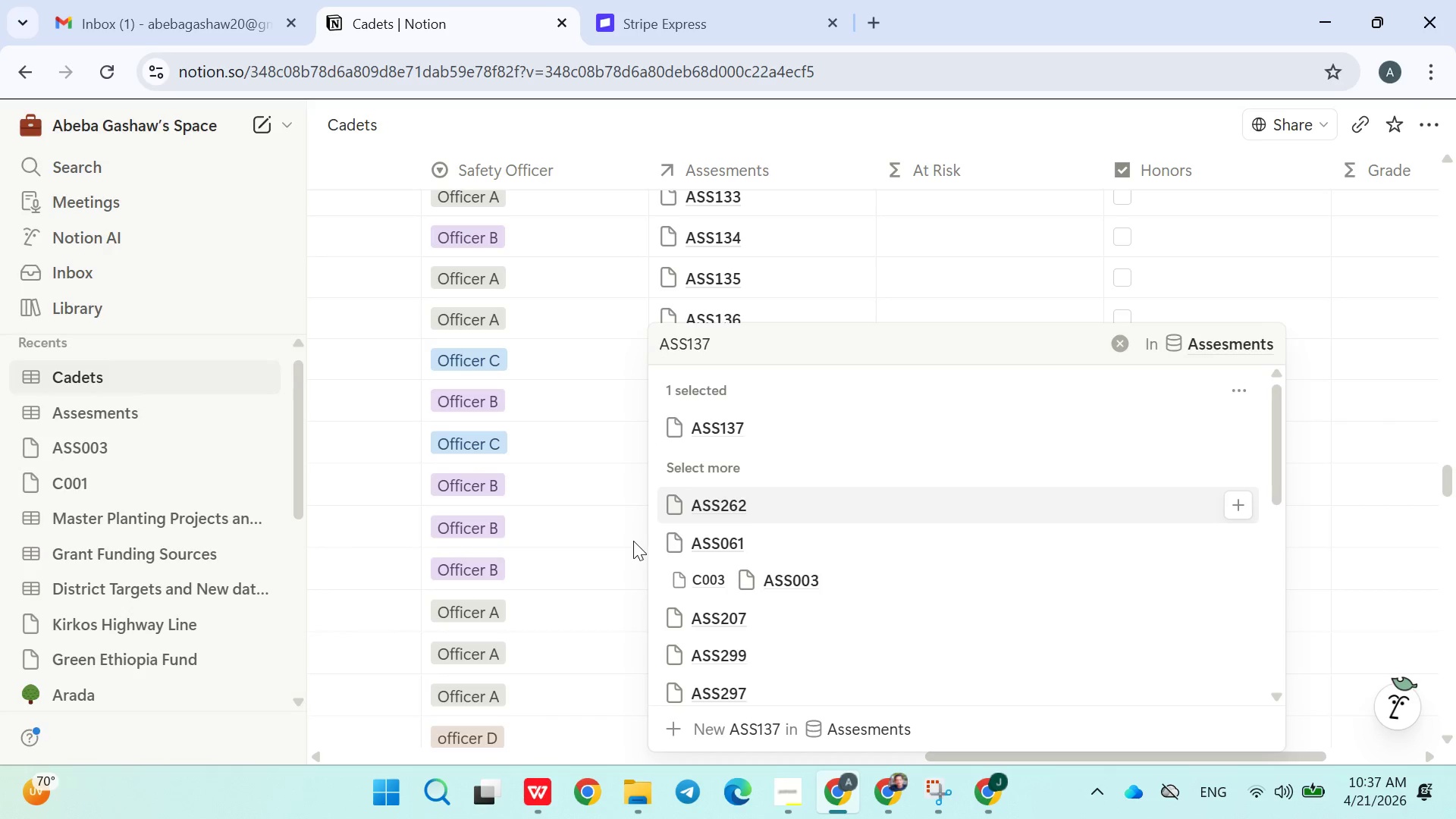 
left_click([628, 566])
 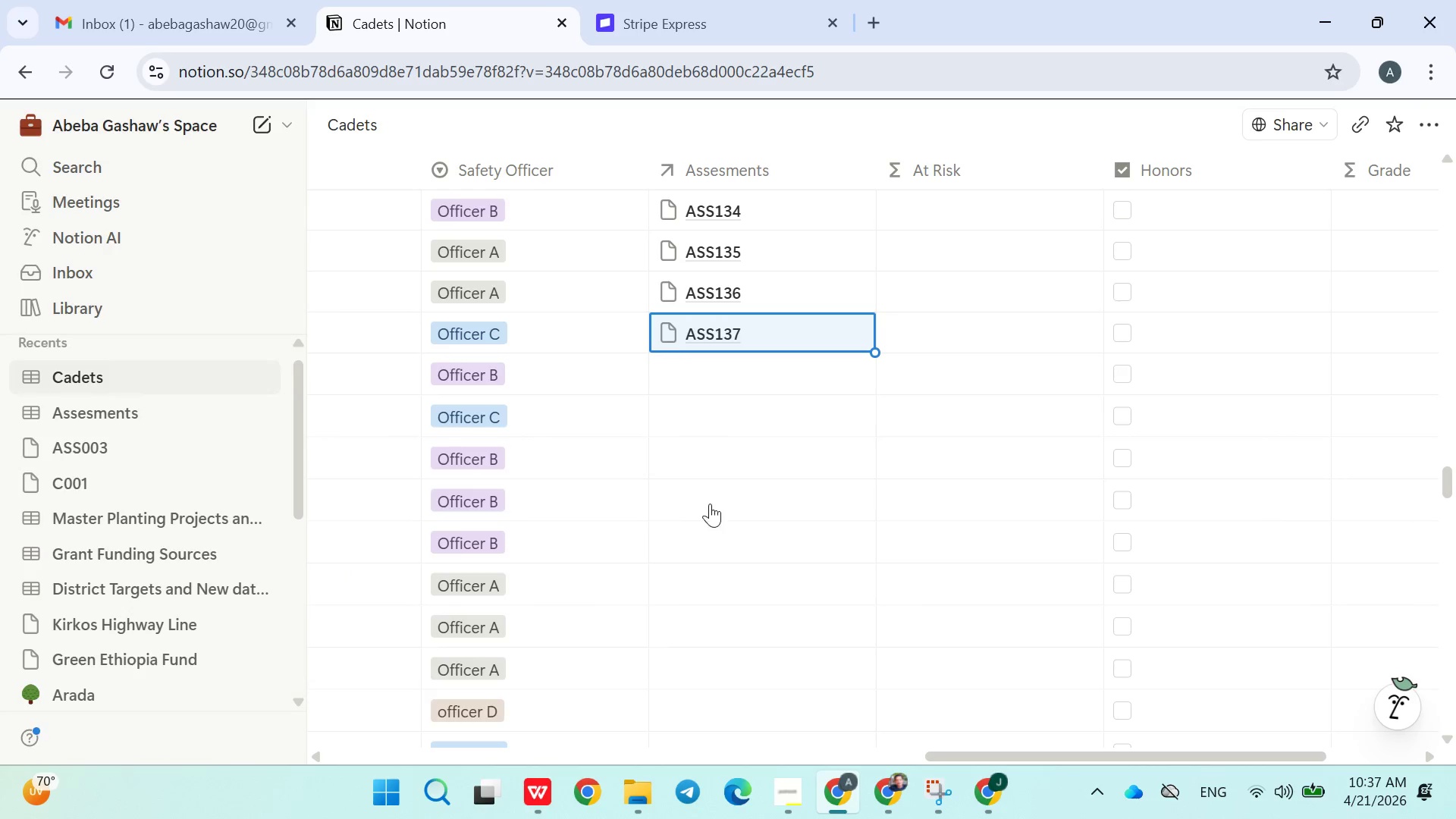 
left_click([718, 376])
 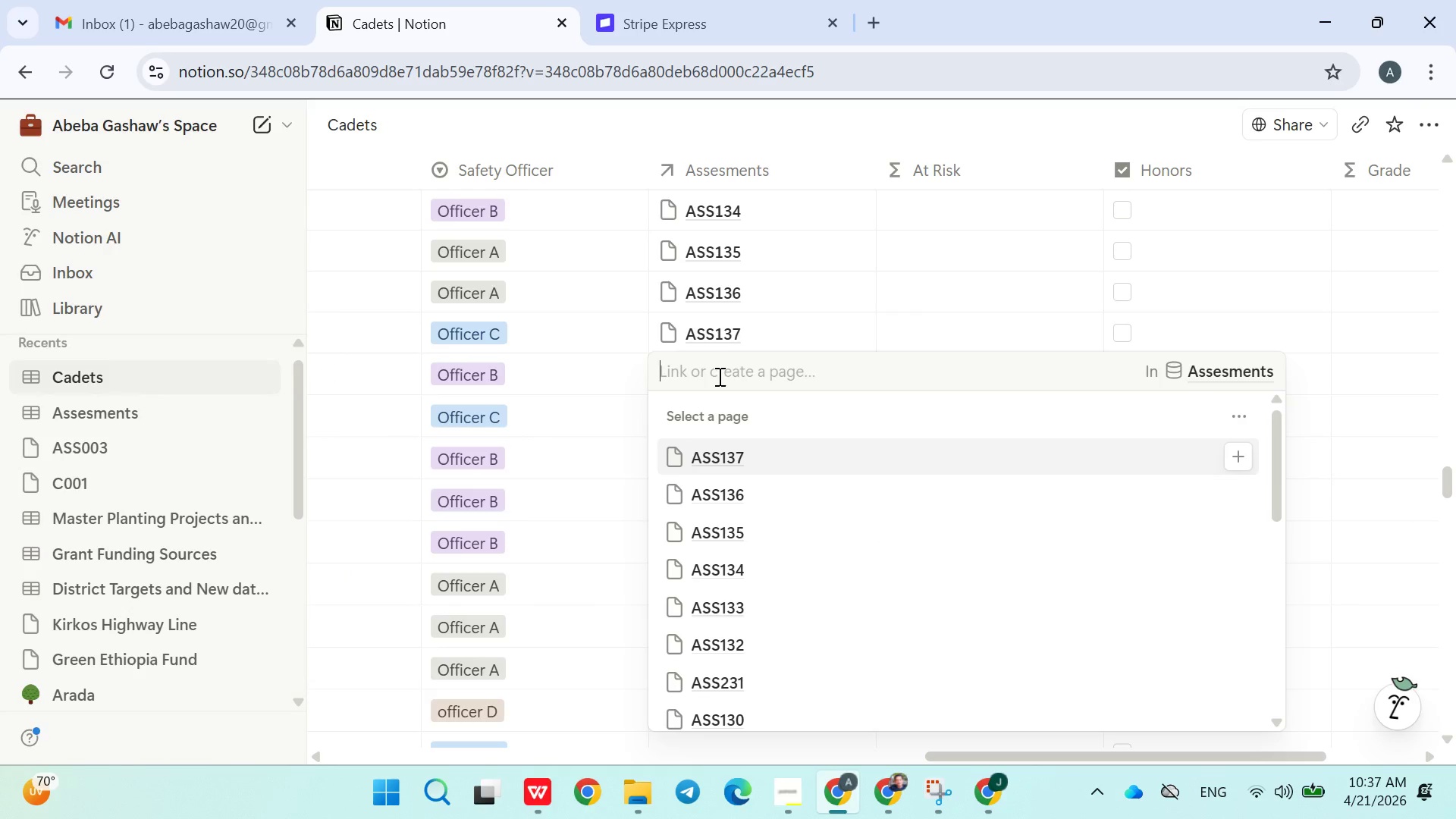 
type(ASS137)
 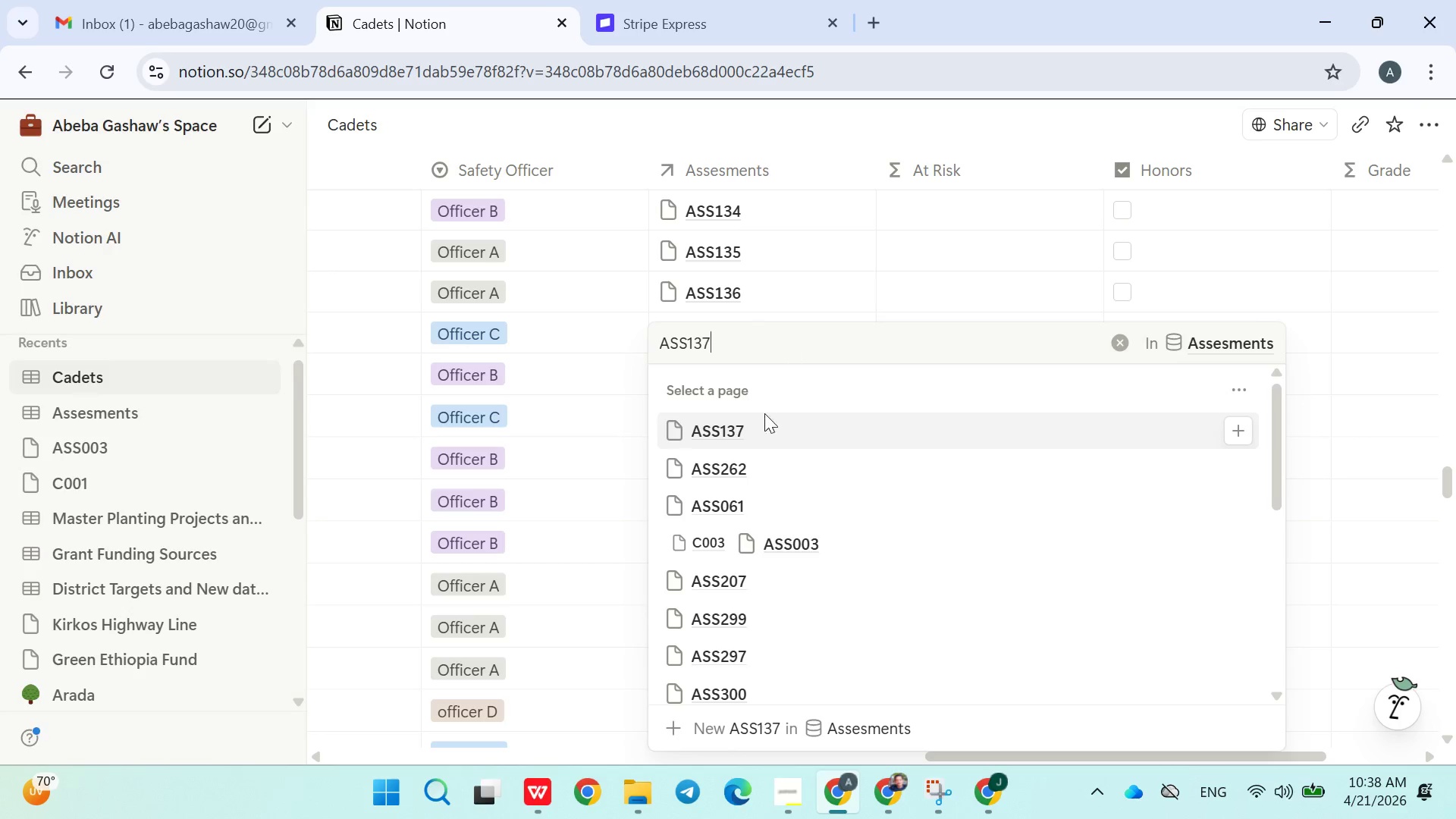 
left_click([748, 428])
 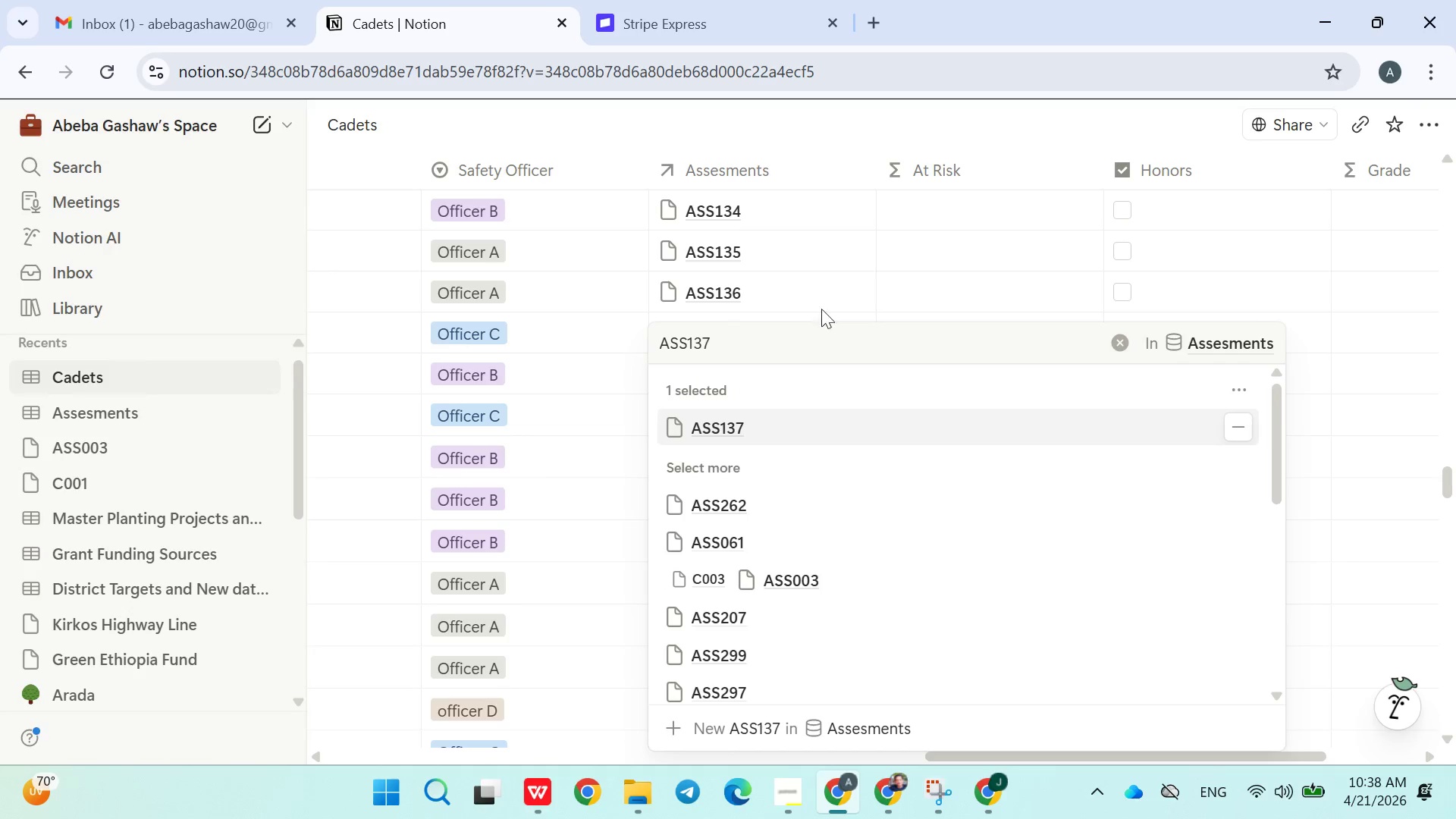 
left_click([835, 300])
 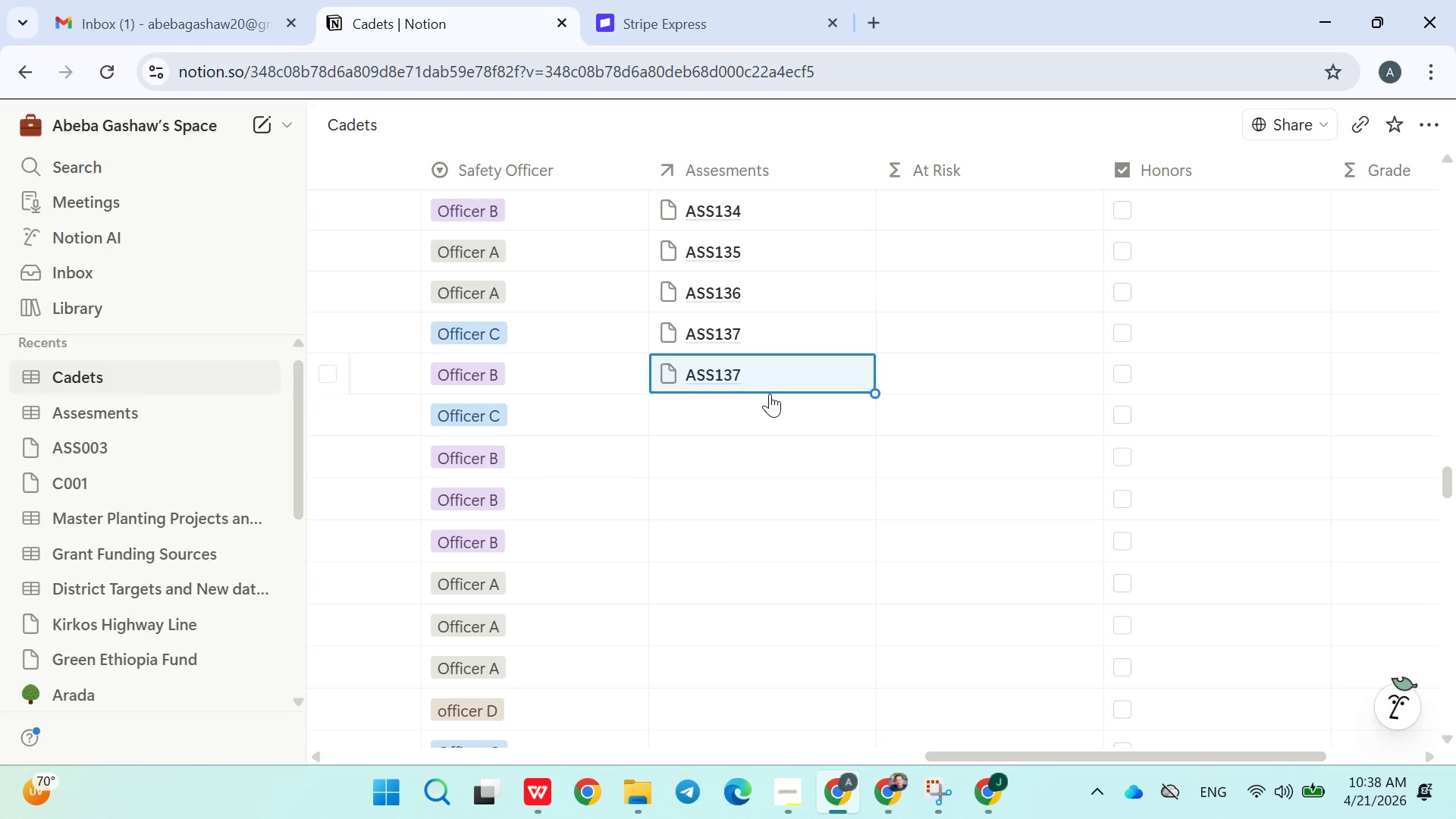 
left_click([769, 380])
 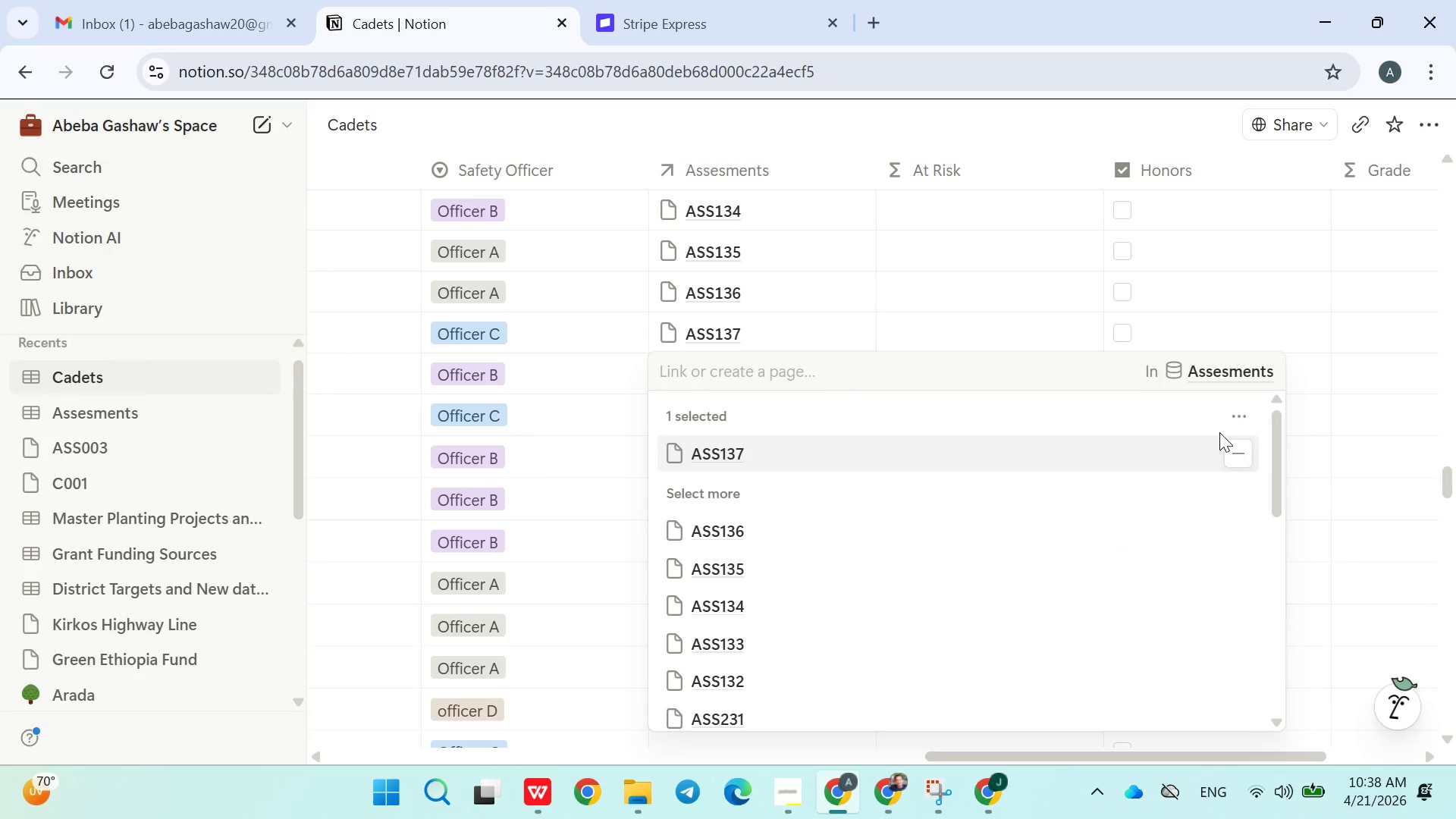 
left_click([1229, 444])
 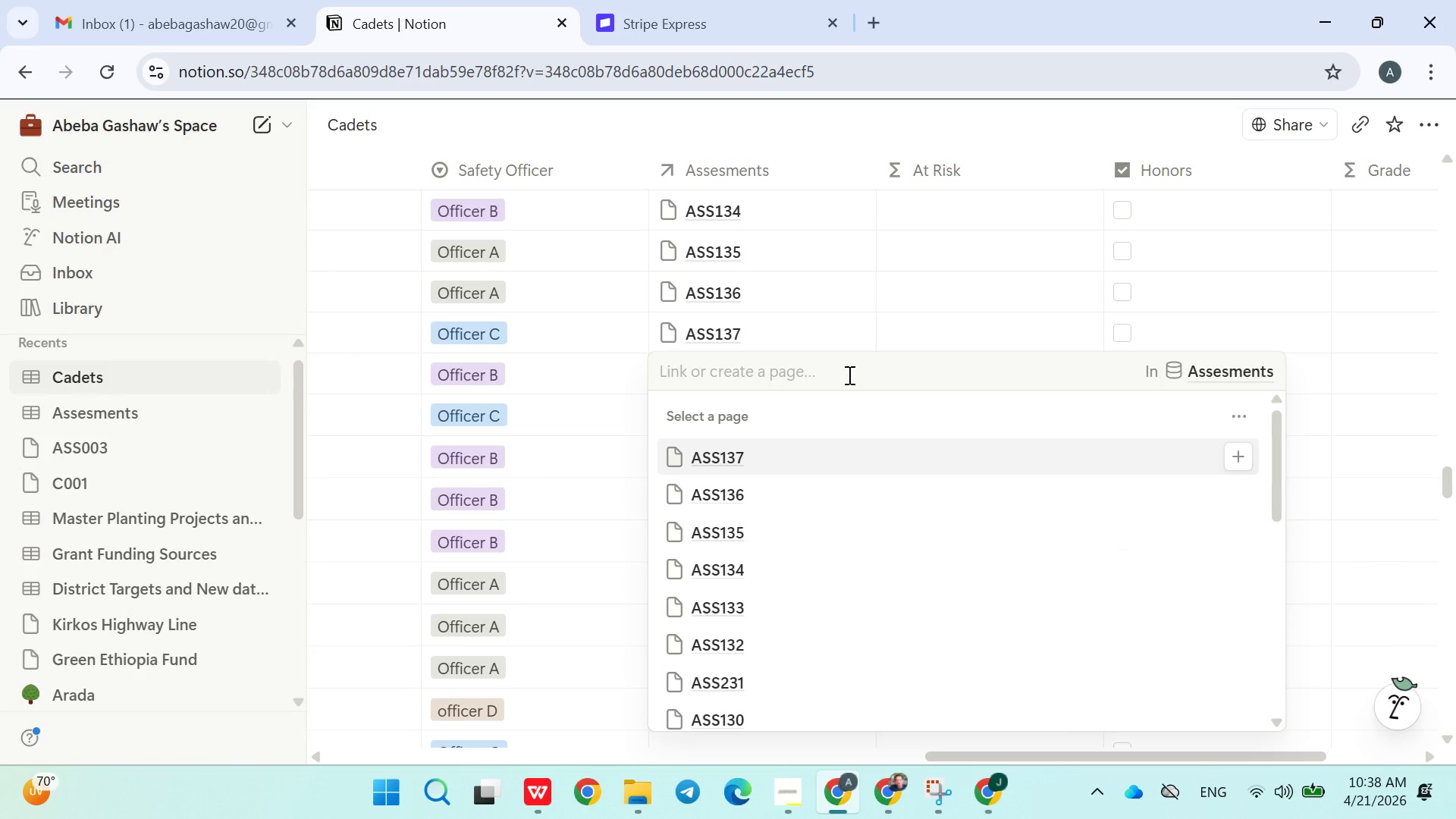 
left_click([848, 375])
 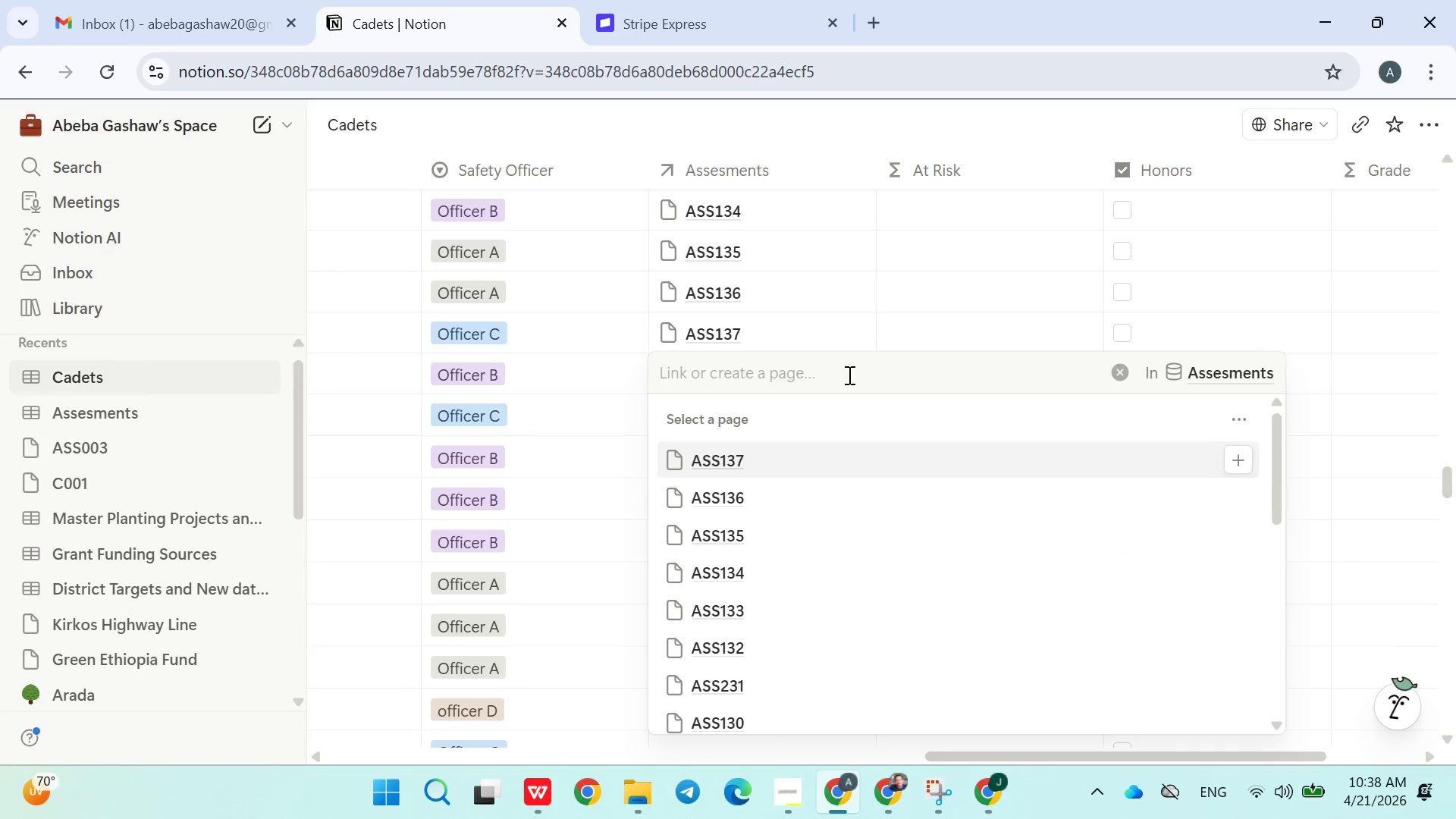 
type(ASS138)
 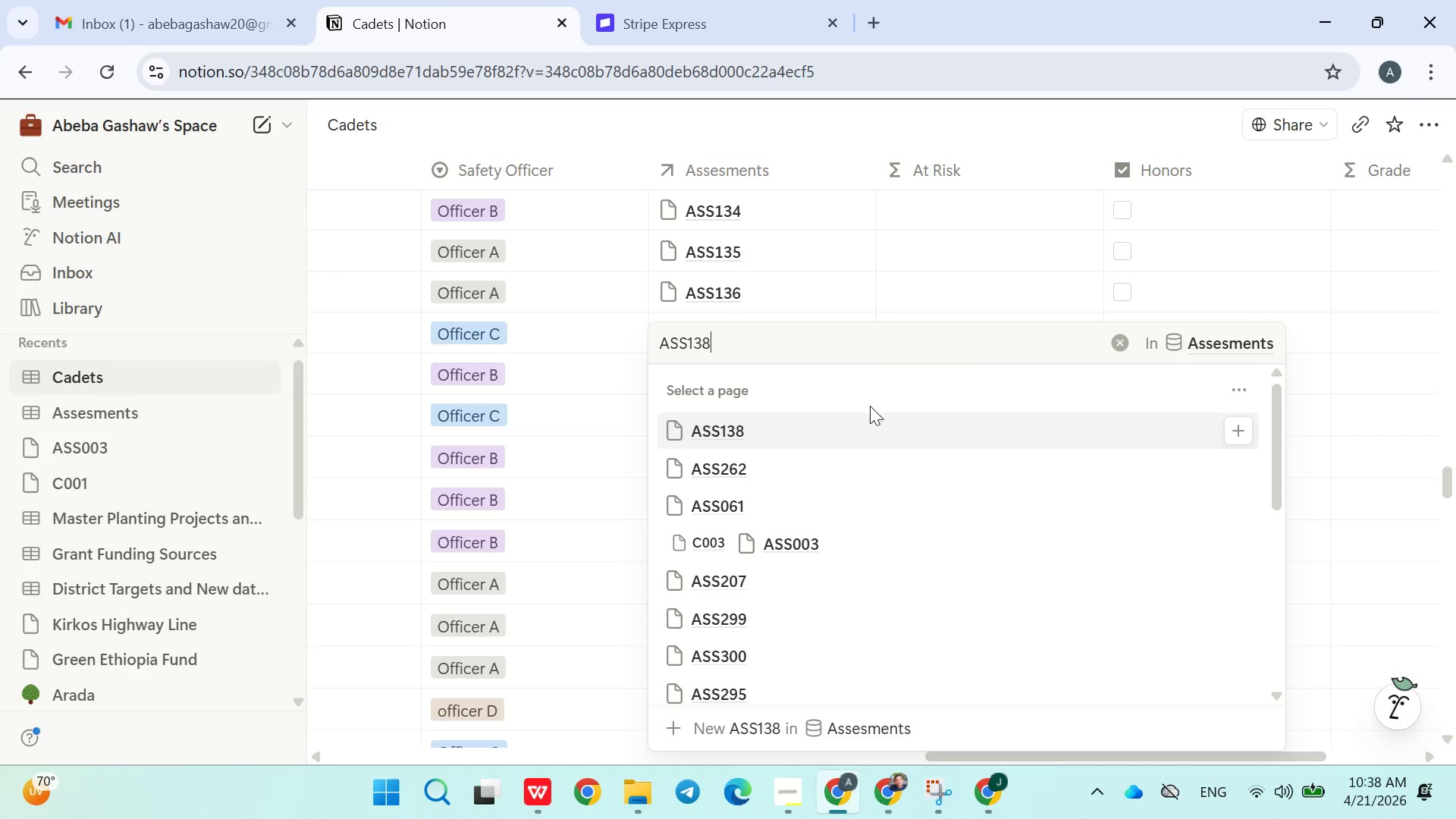 
left_click([788, 434])
 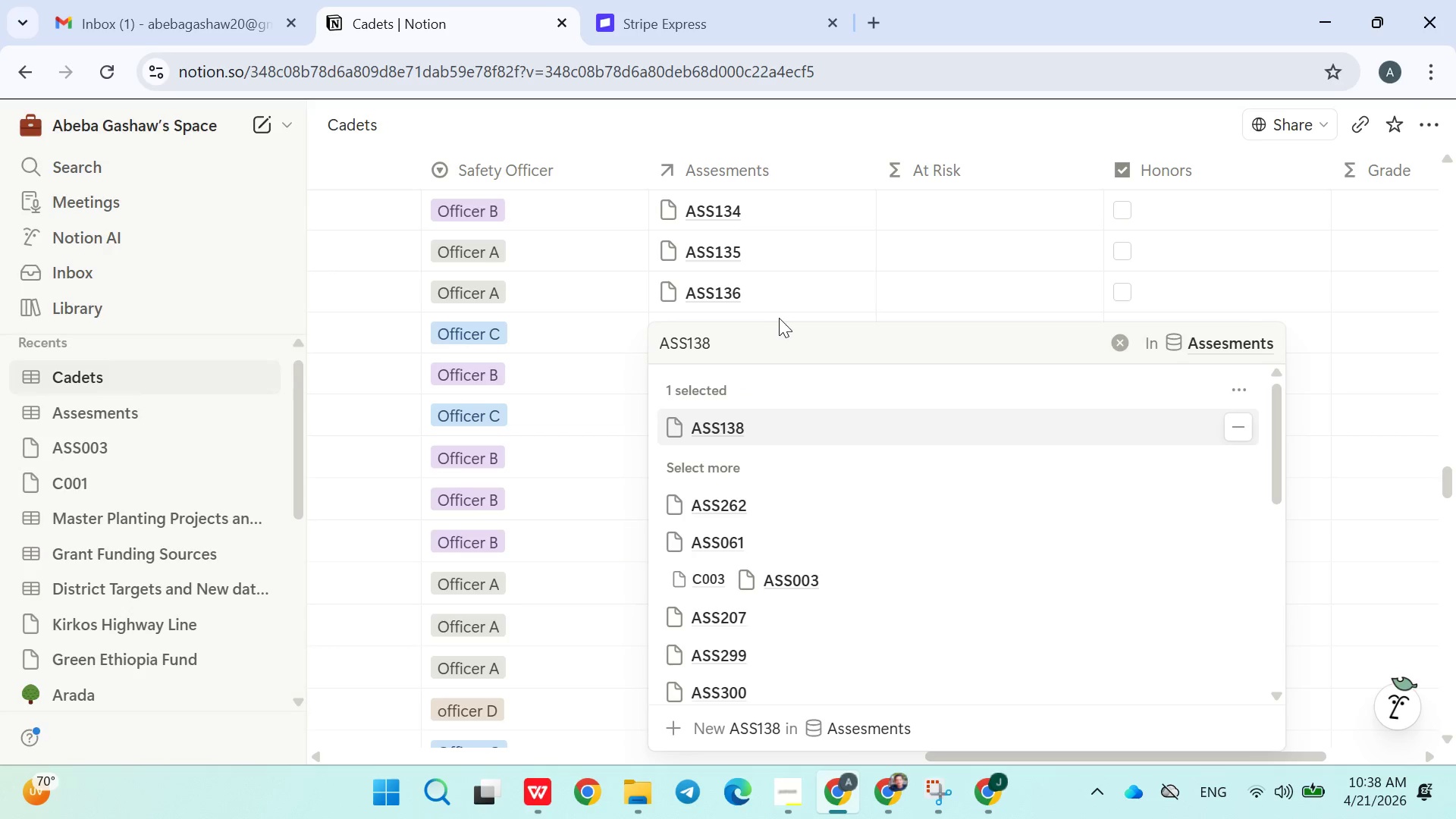 
left_click([782, 314])
 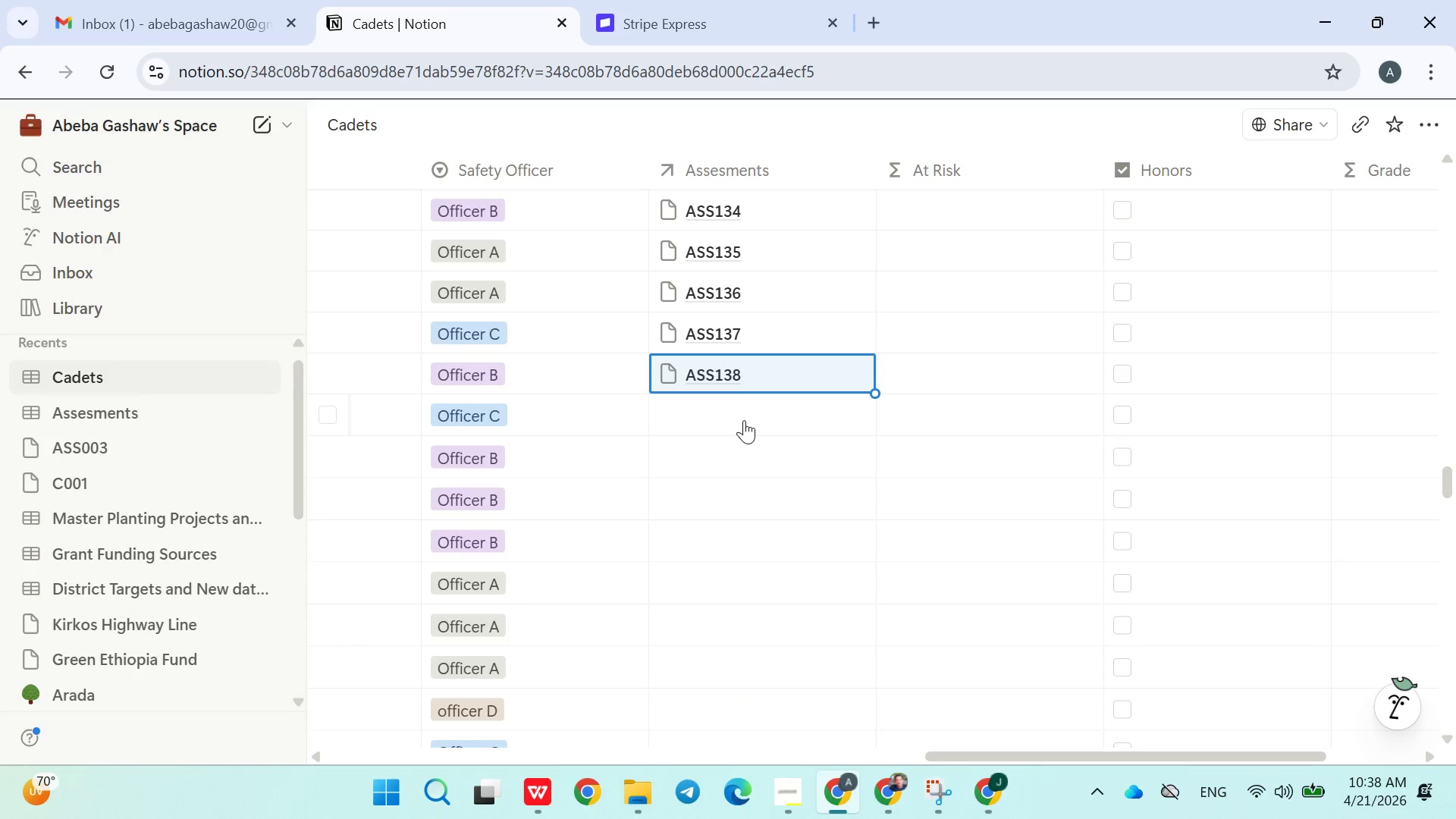 
left_click([741, 412])
 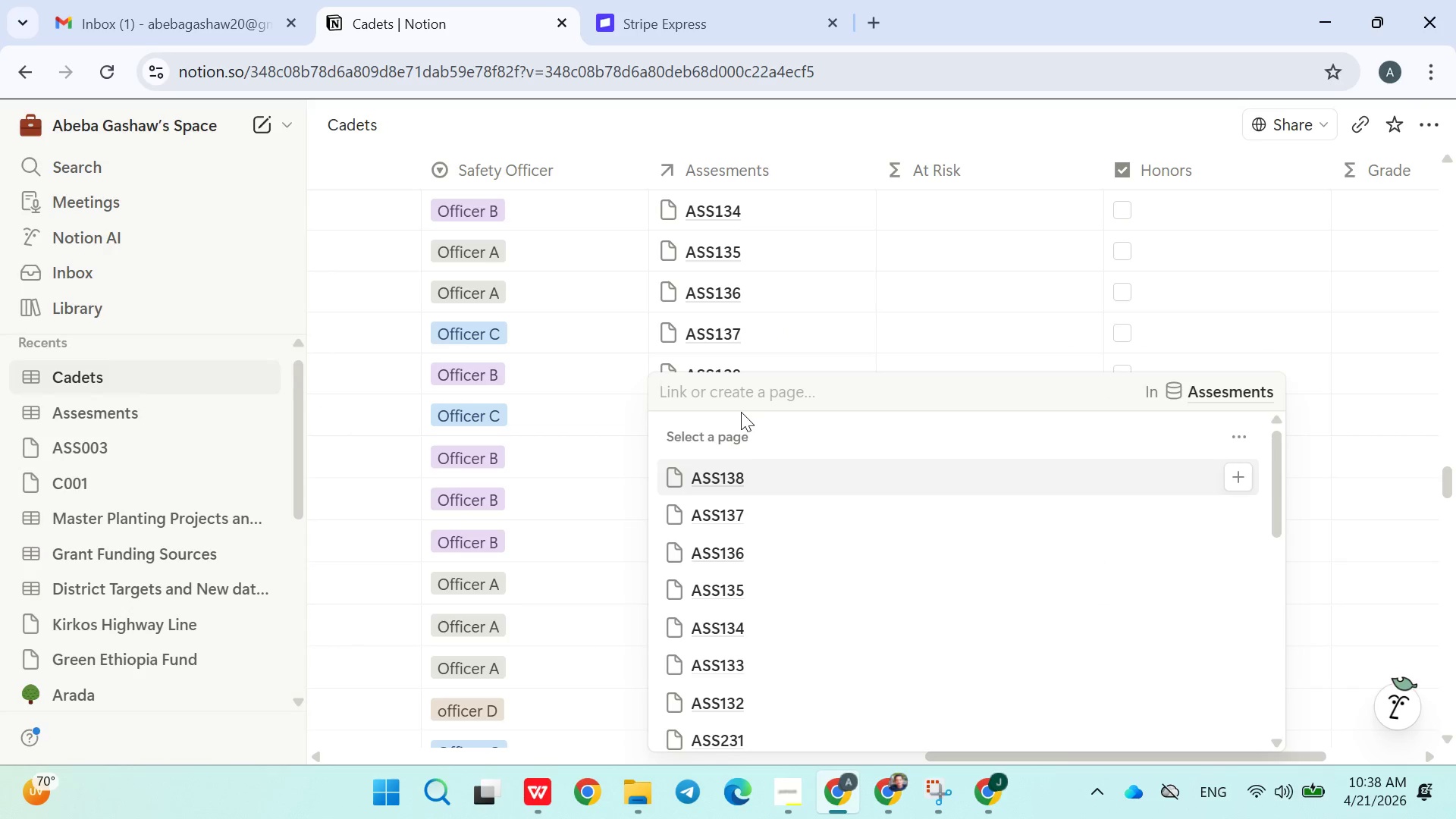 
type(ASS139)
 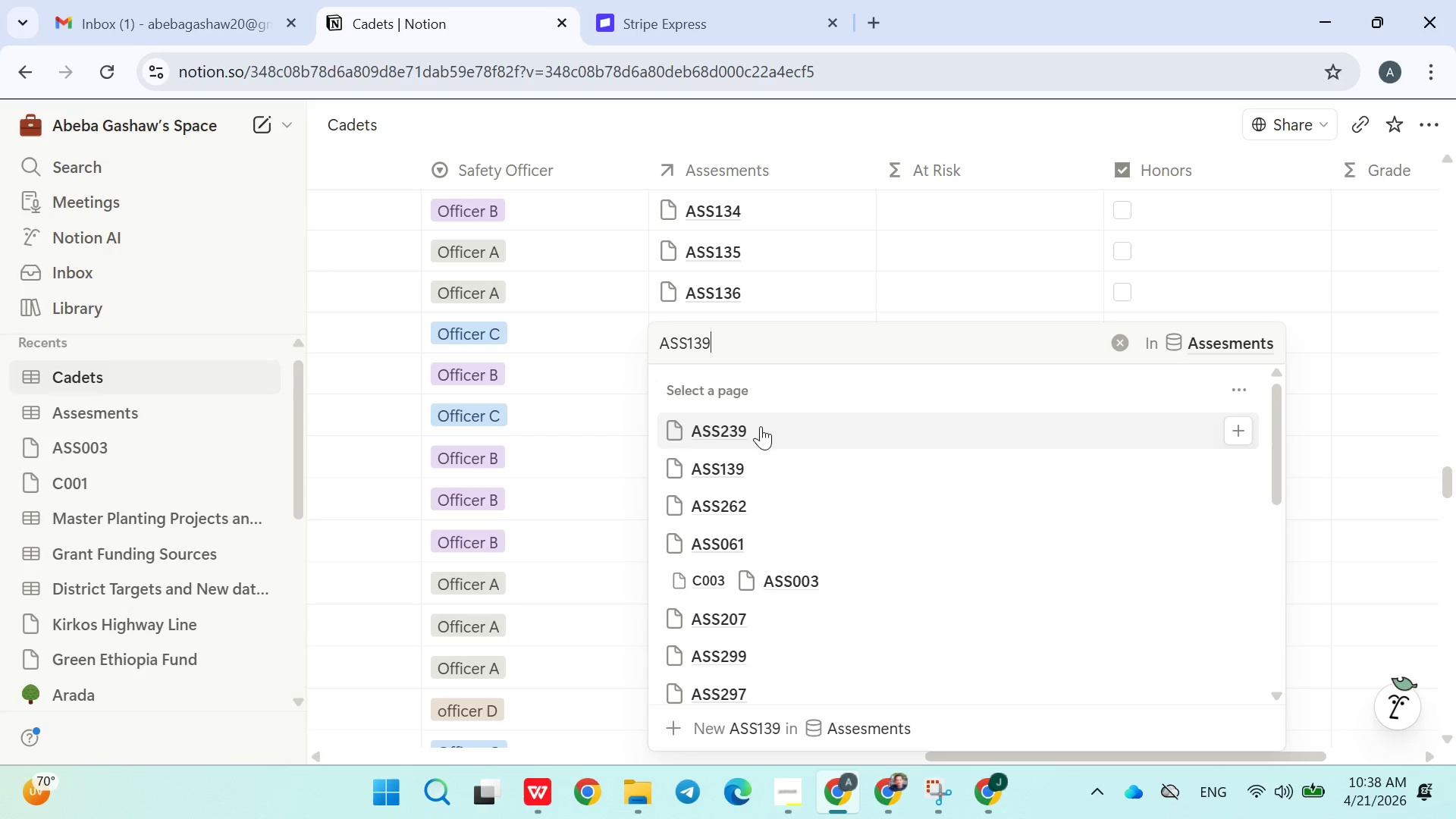 
left_click([753, 473])
 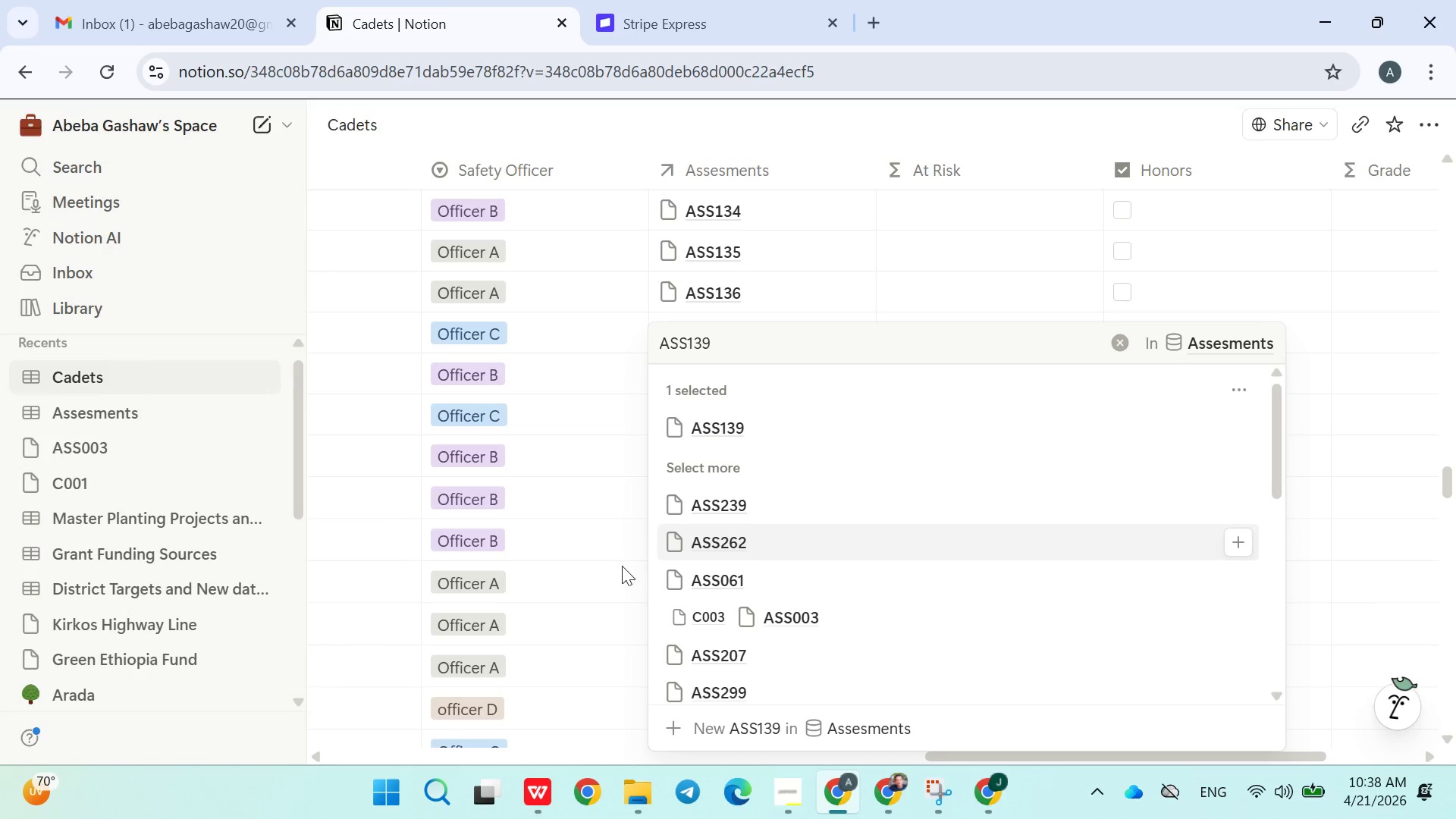 
left_click([620, 567])
 